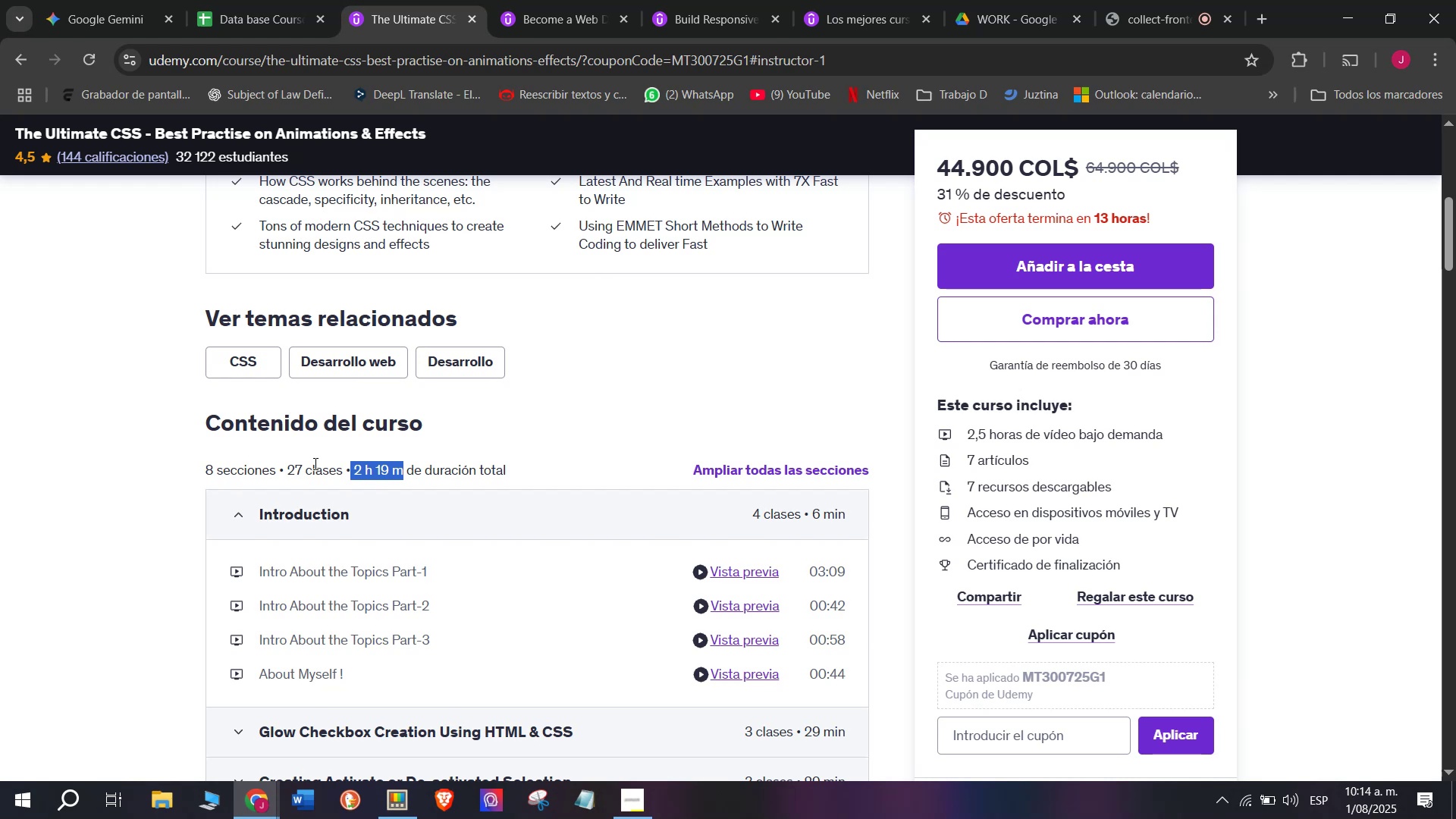 
key(Control+ControlLeft)
 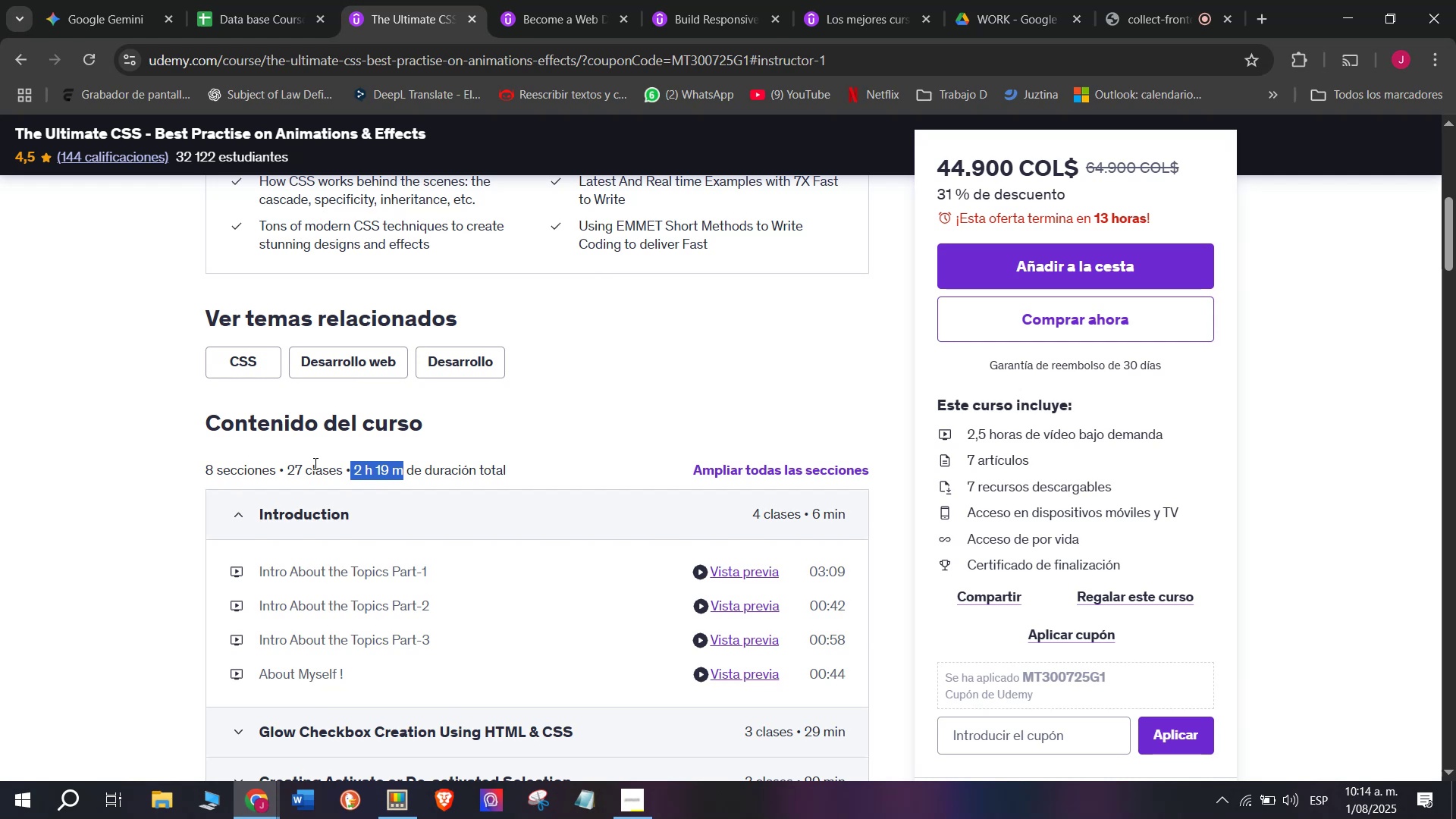 
key(Control+C)
 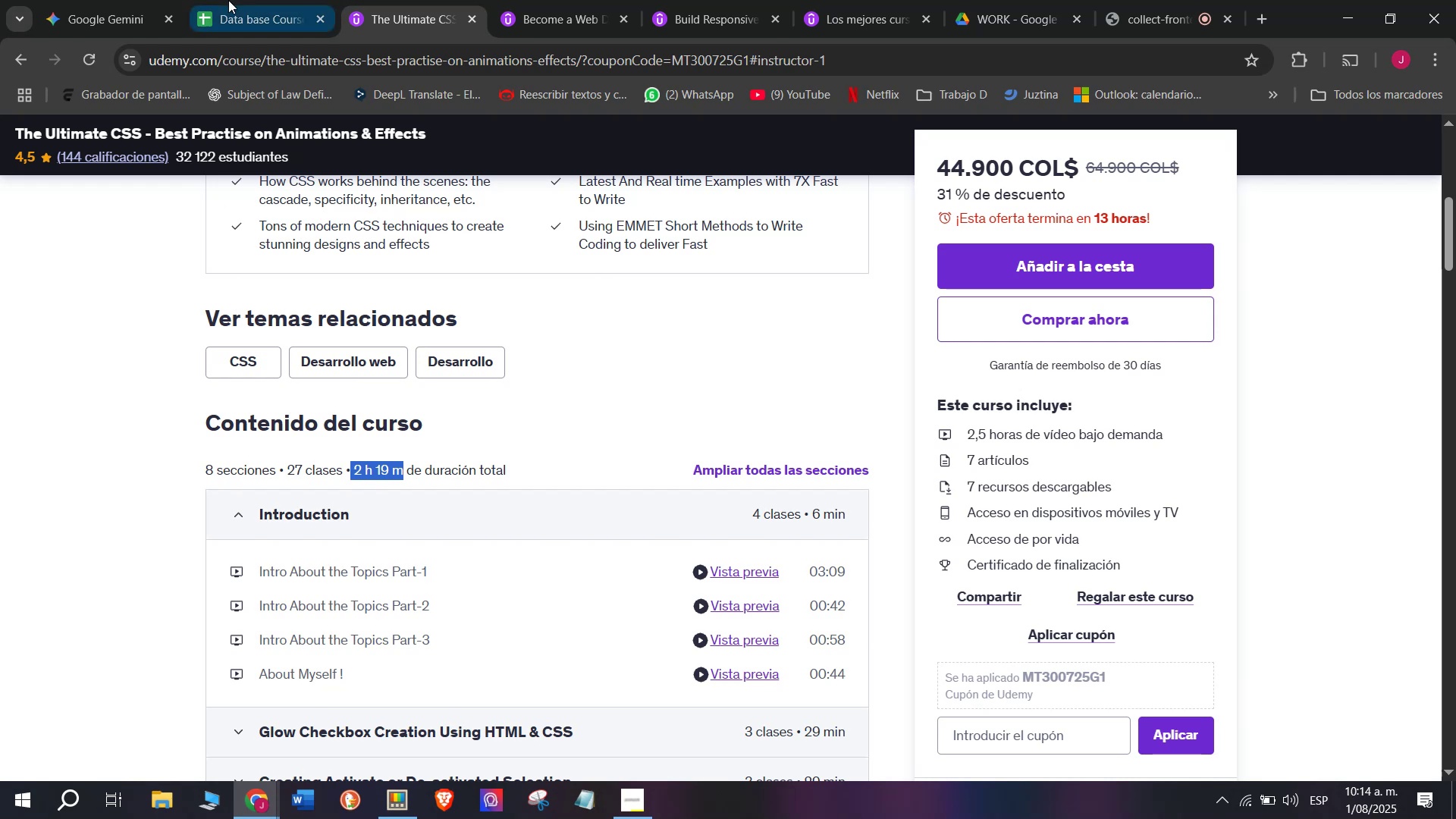 
left_click([227, 0])
 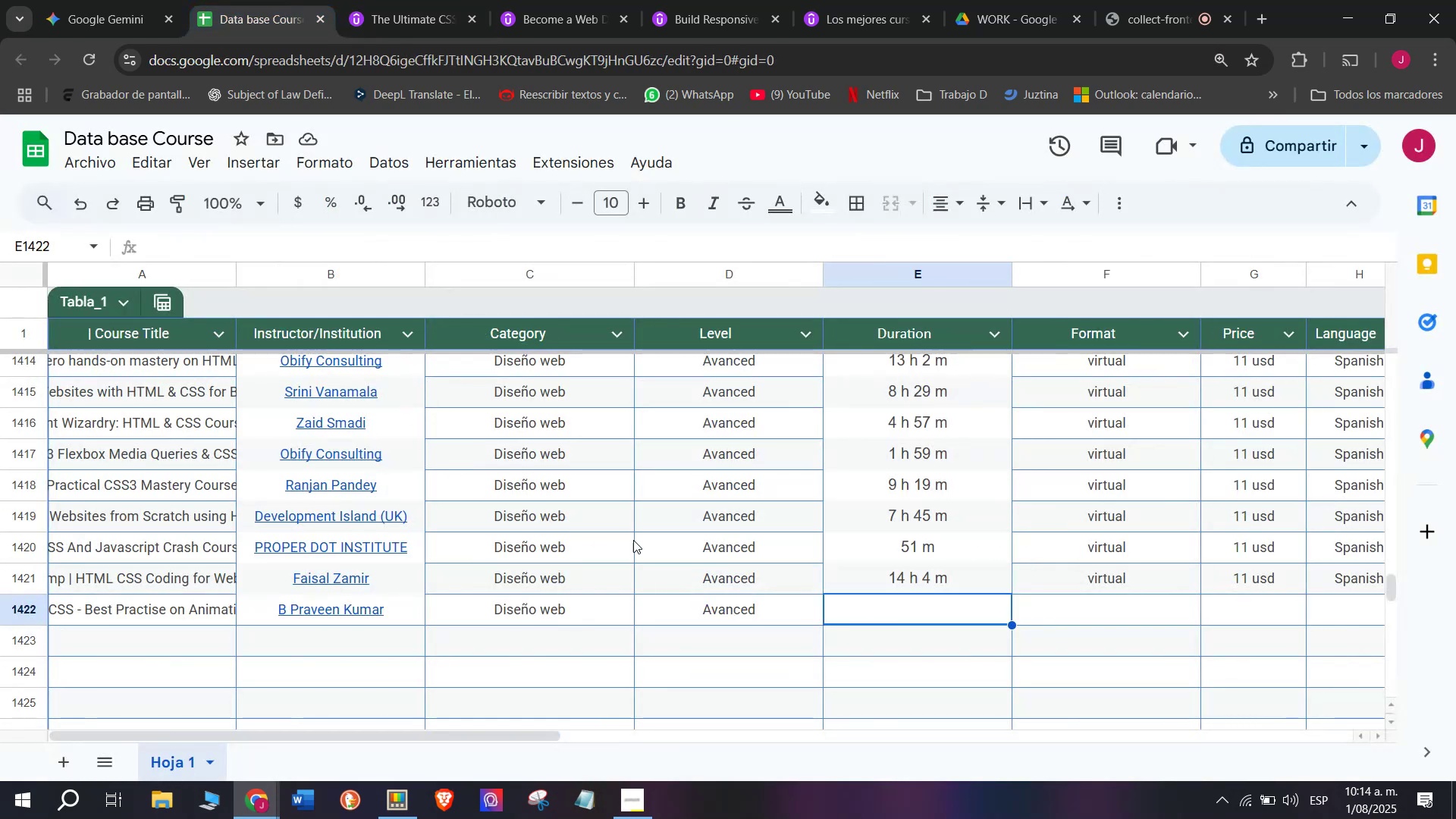 
key(Z)
 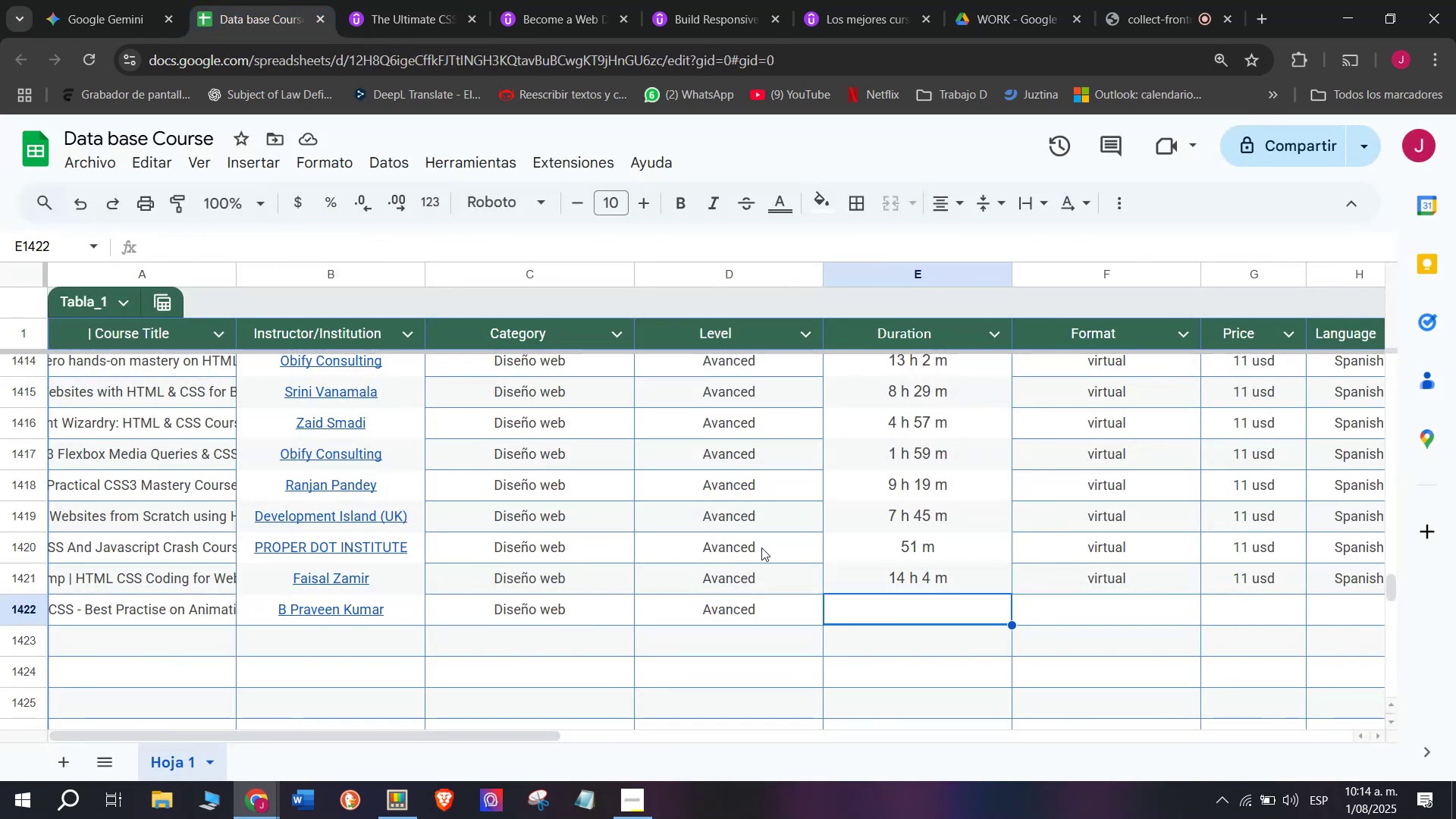 
key(Control+ControlLeft)
 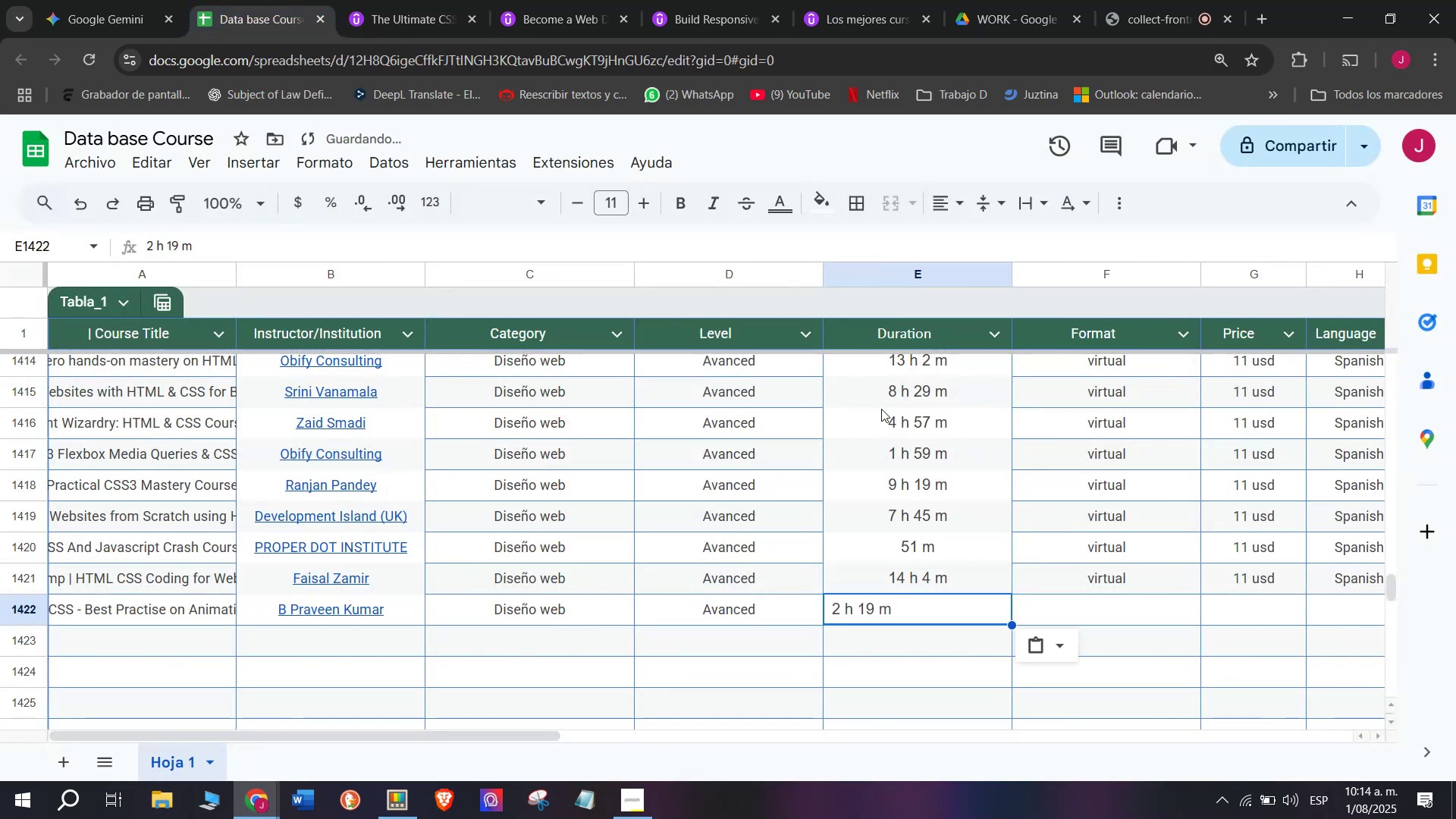 
key(Control+V)
 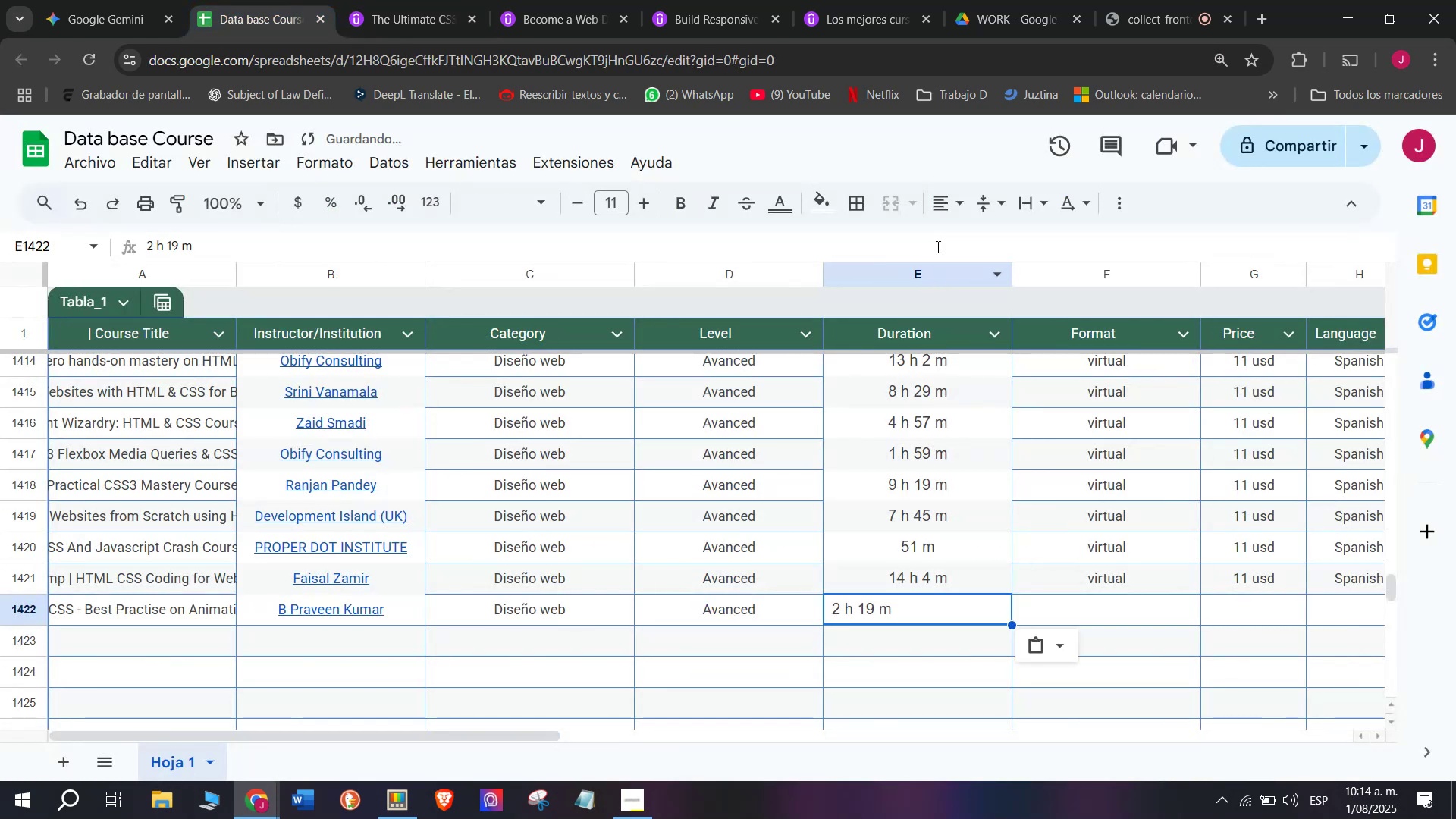 
left_click([940, 202])
 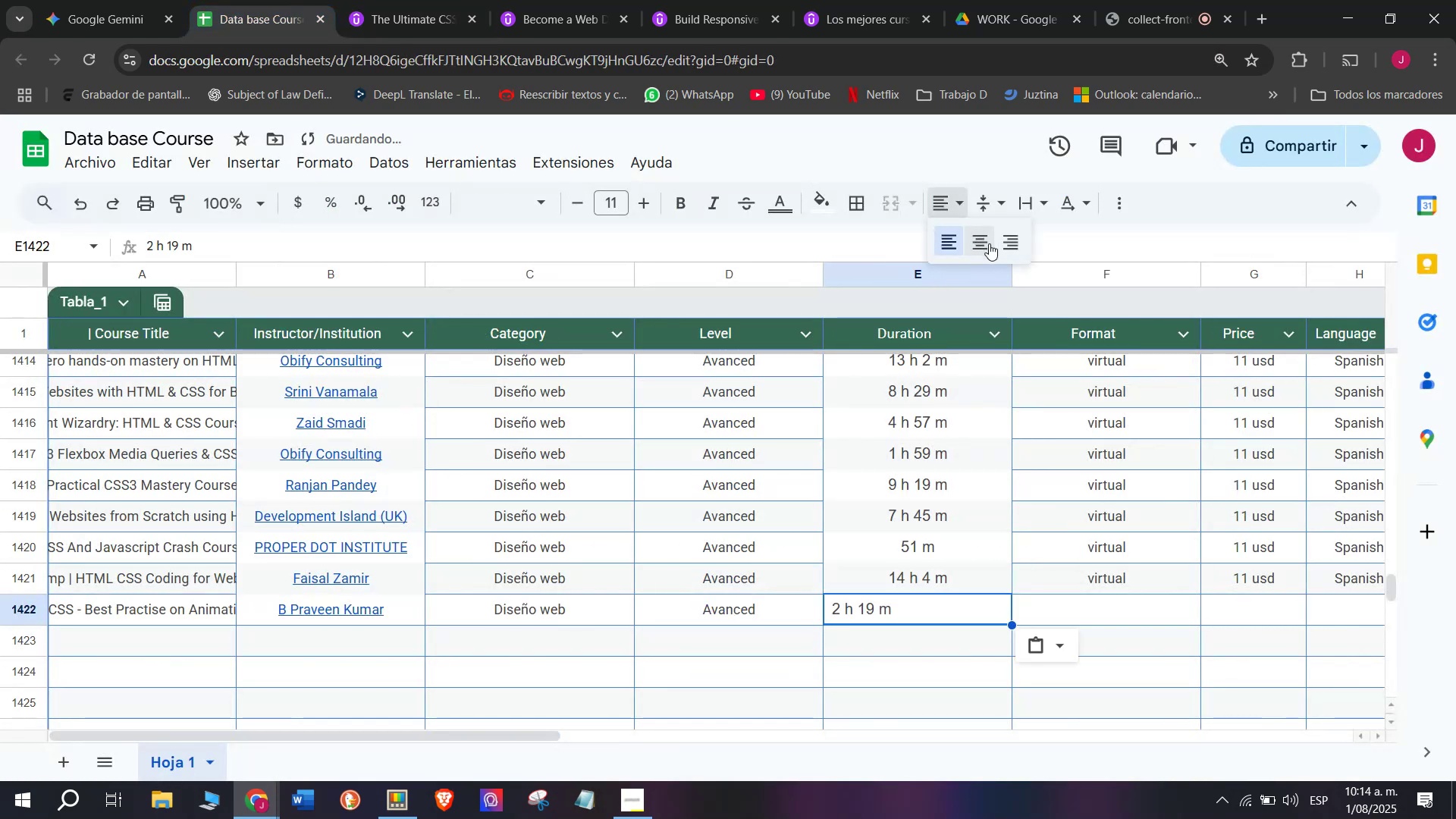 
left_click([989, 243])
 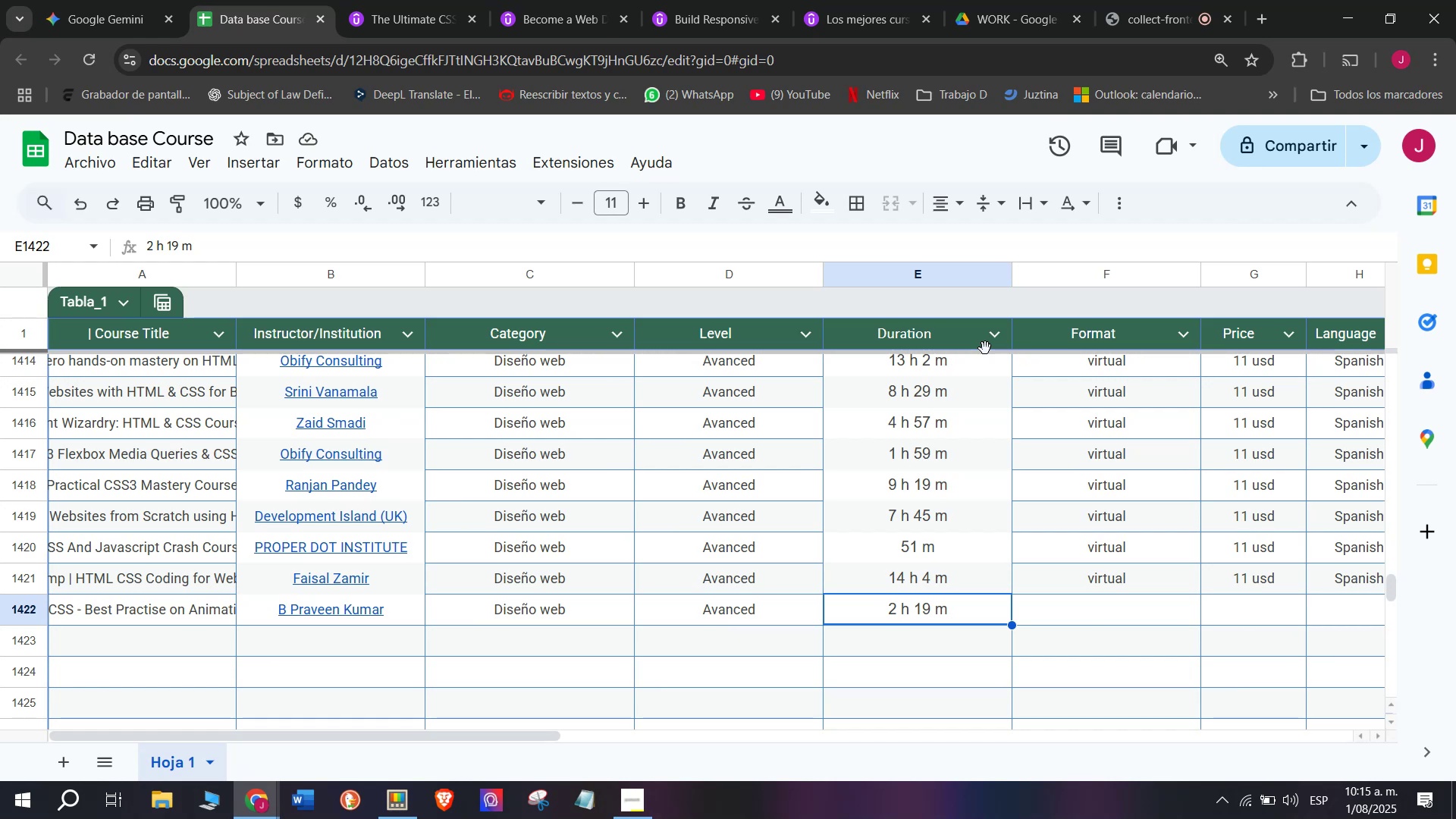 
wait(17.49)
 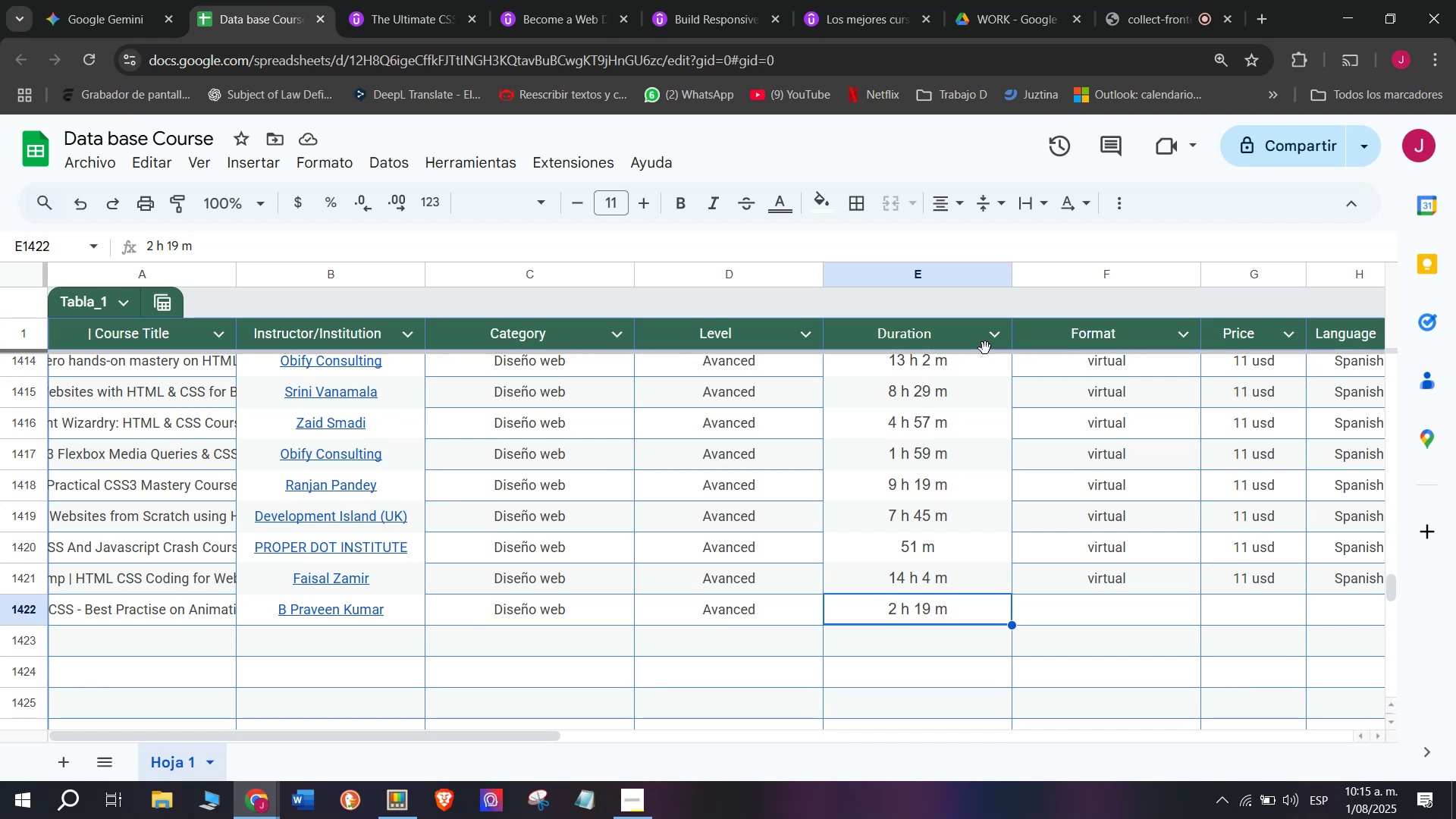 
key(Break)
 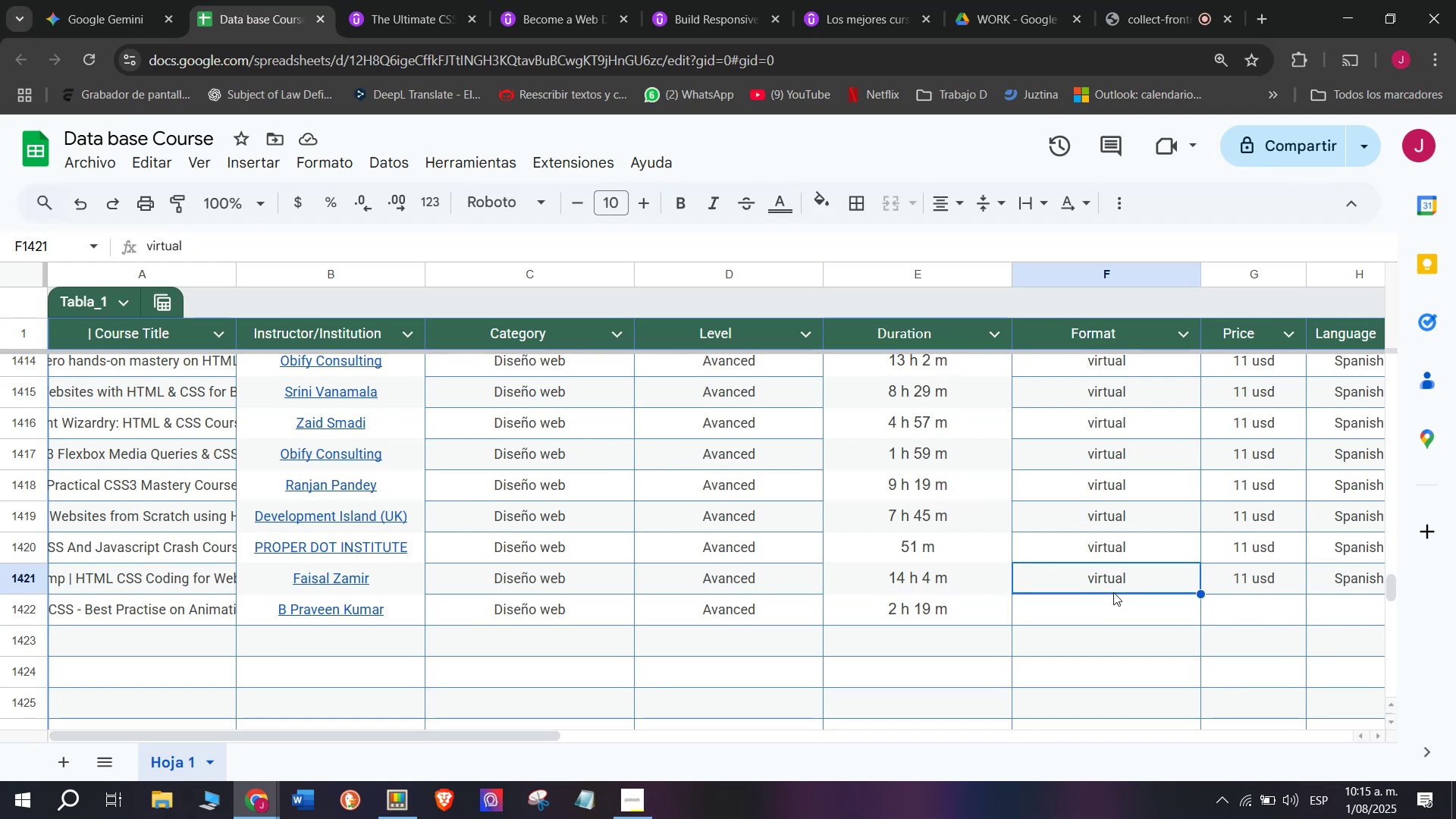 
key(Control+ControlLeft)
 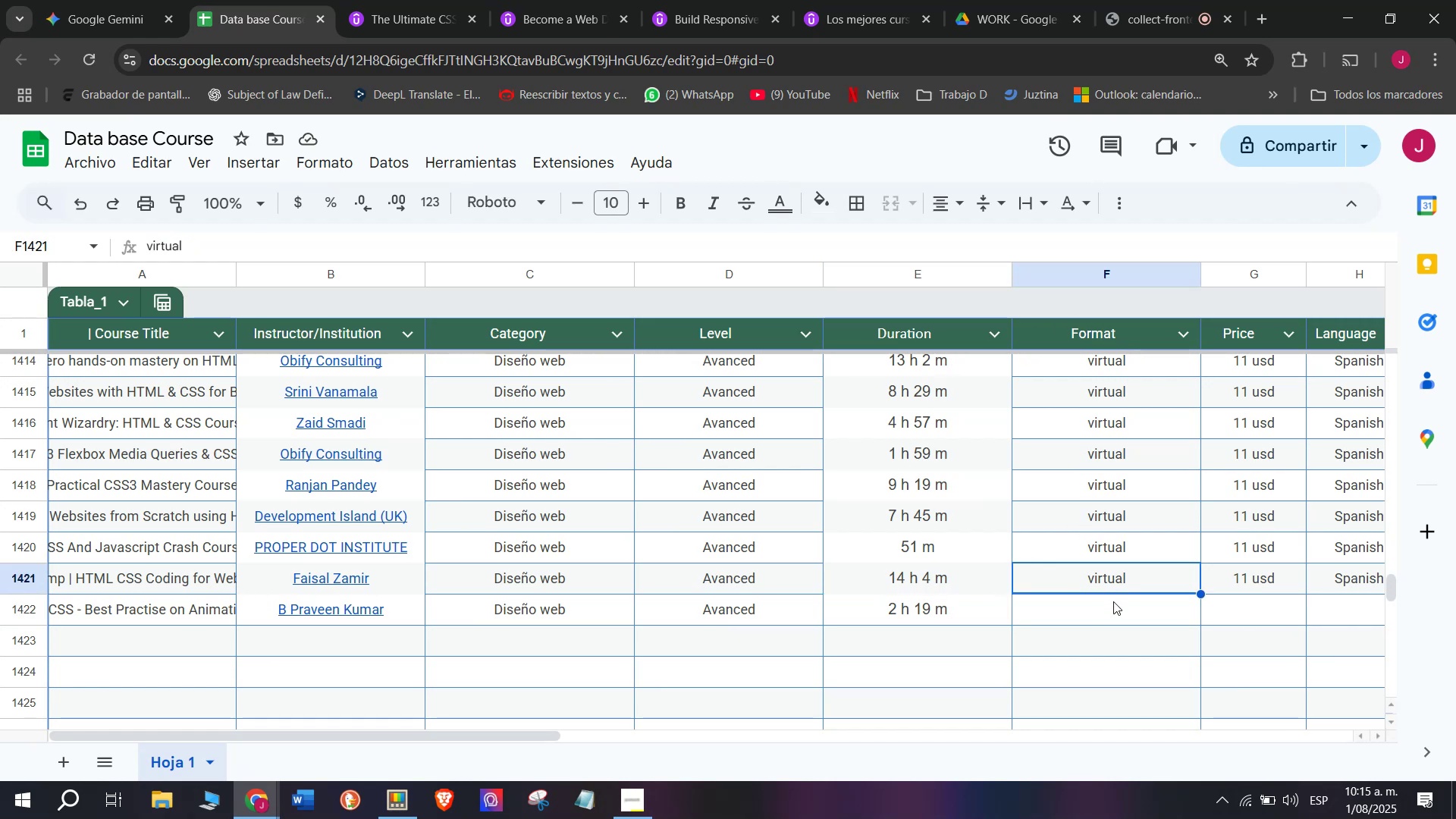 
key(Control+C)
 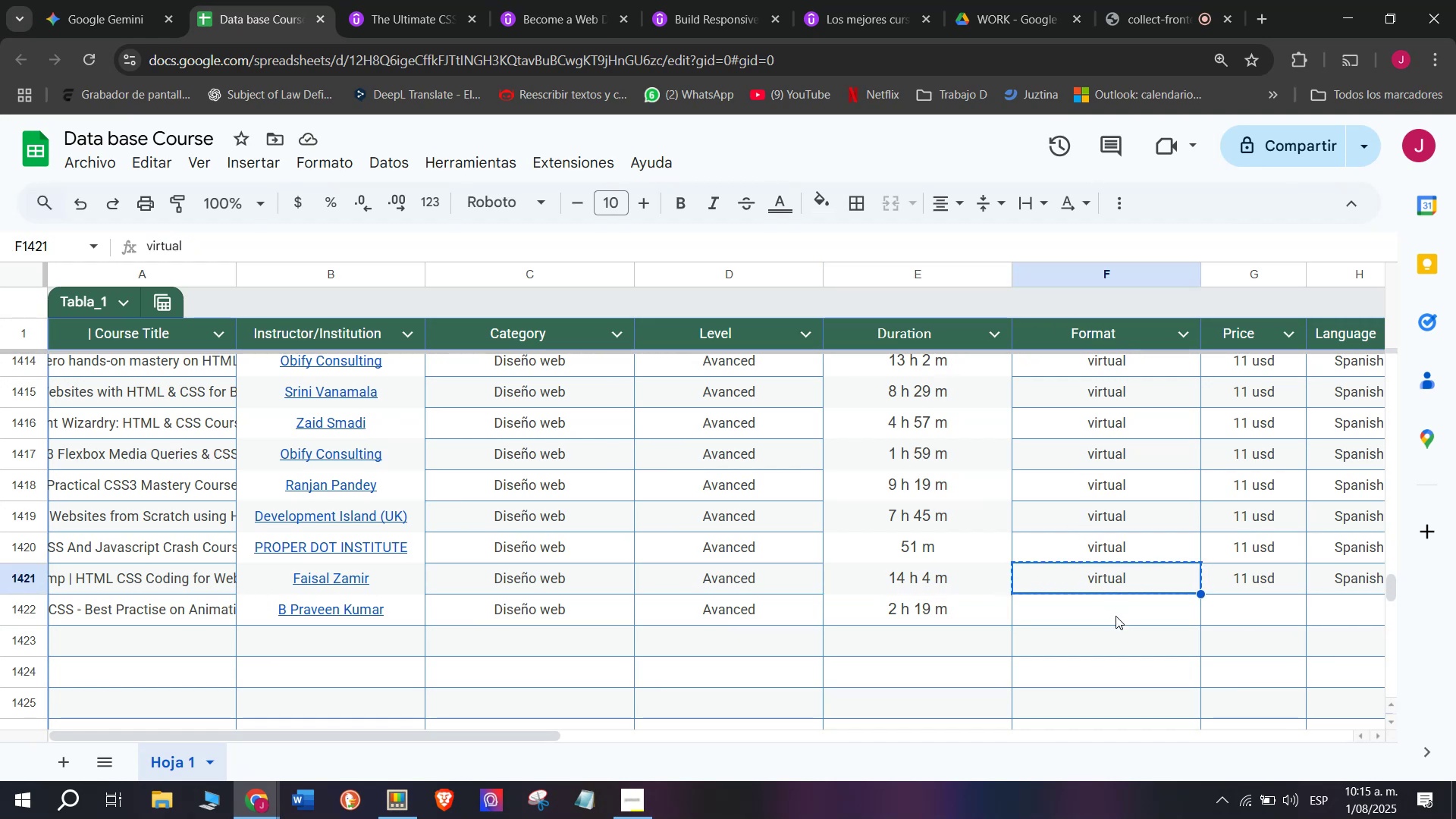 
left_click([1116, 616])
 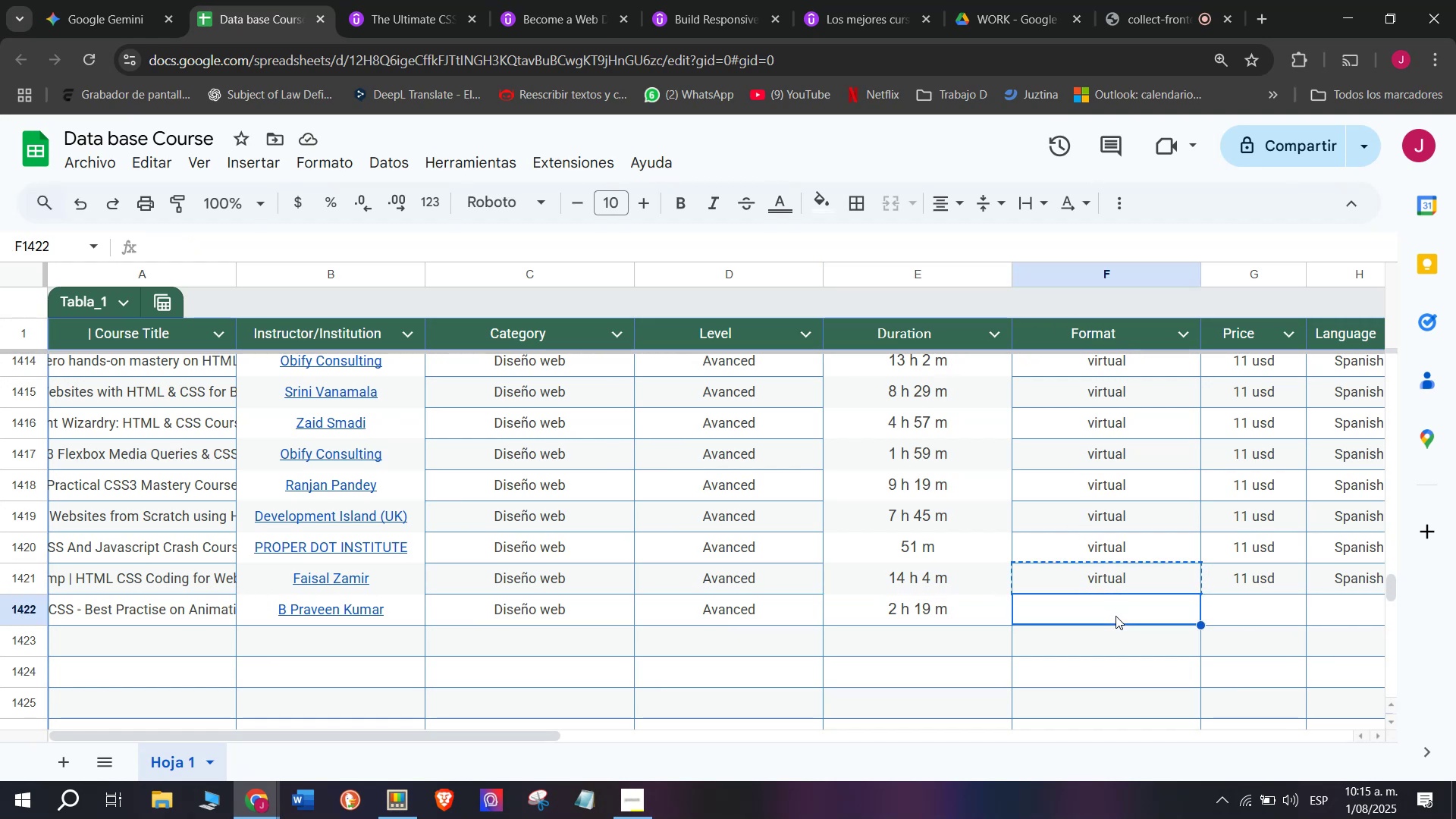 
key(Control+ControlLeft)
 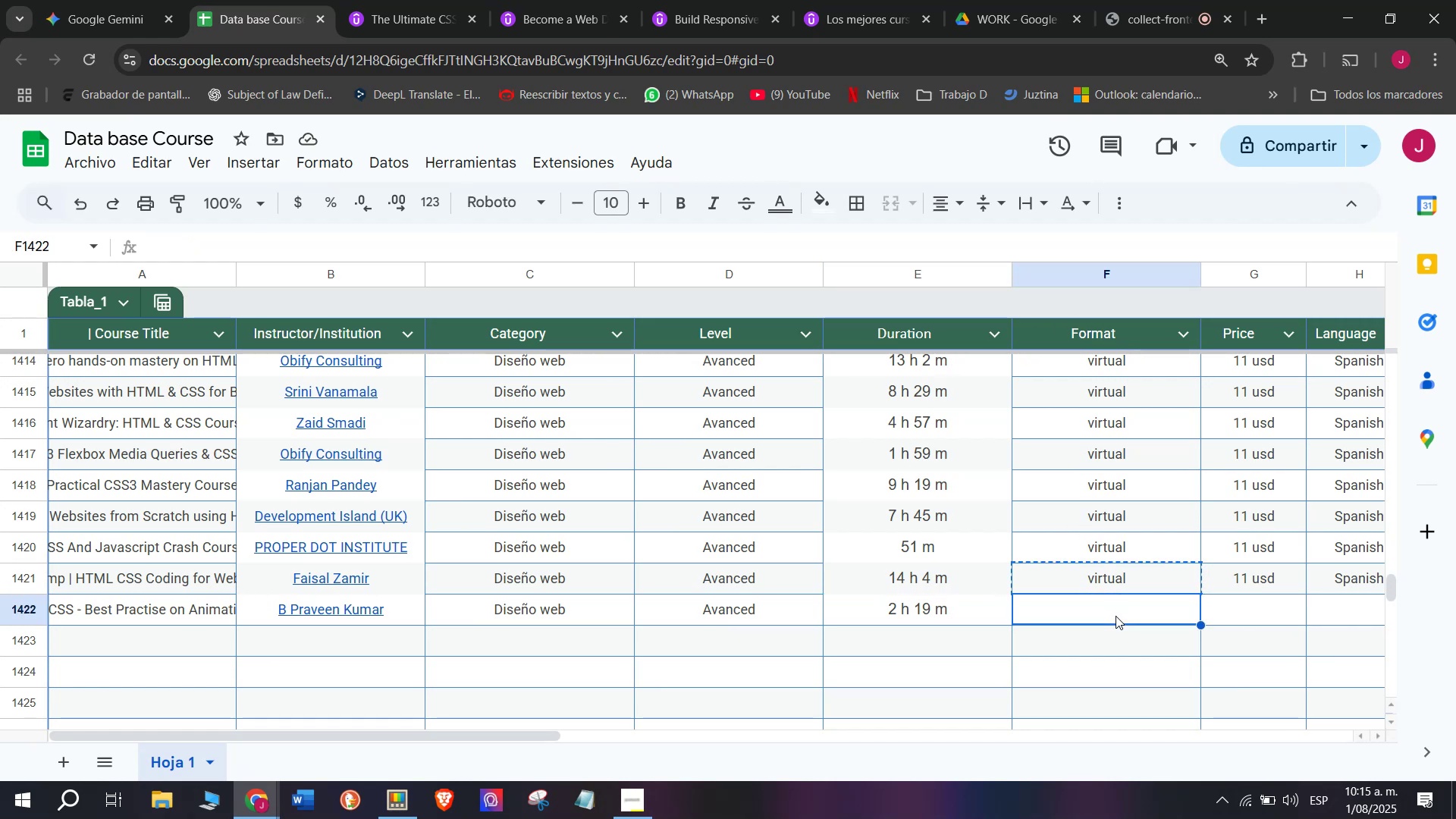 
key(Z)
 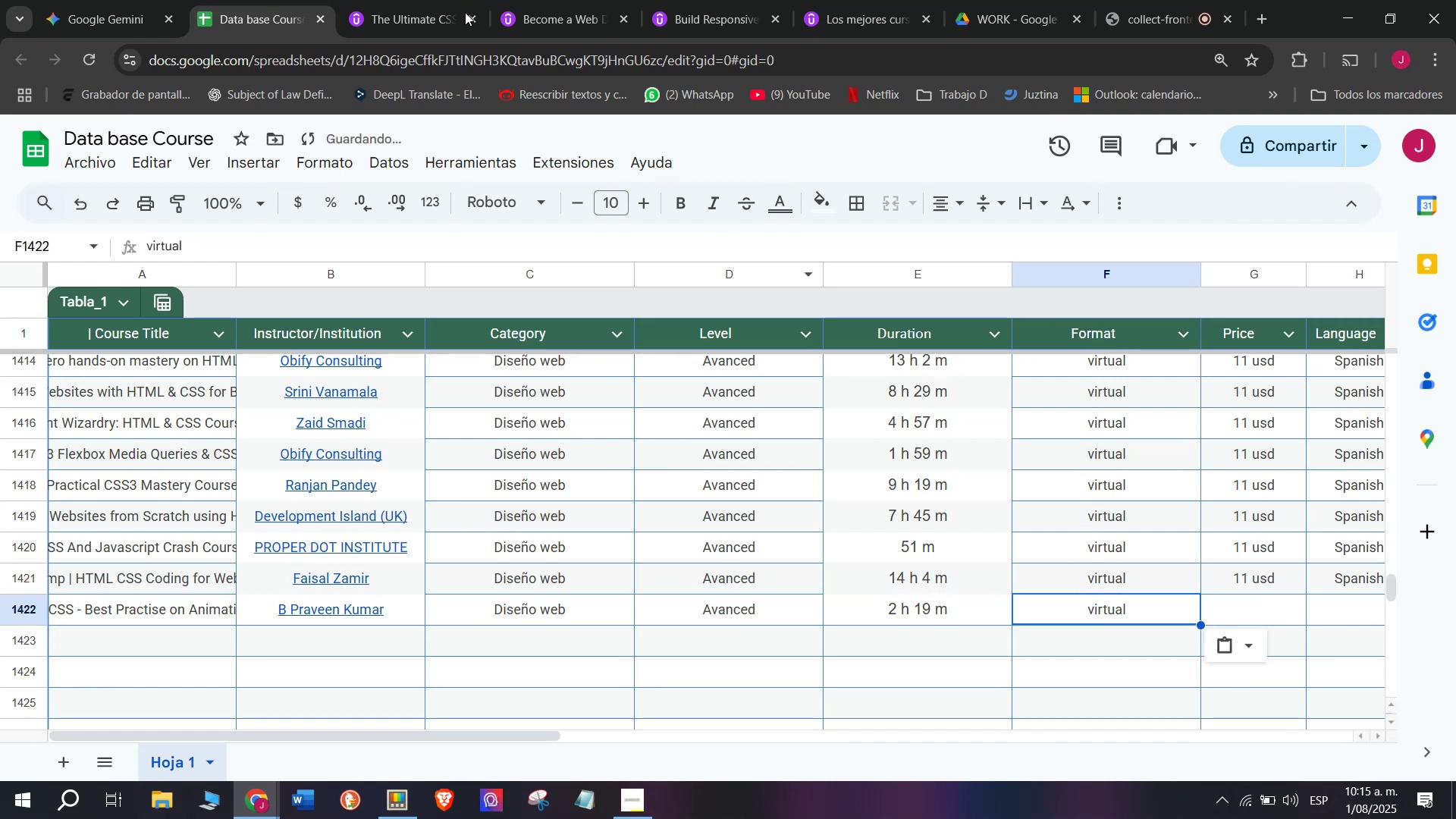 
key(Control+V)
 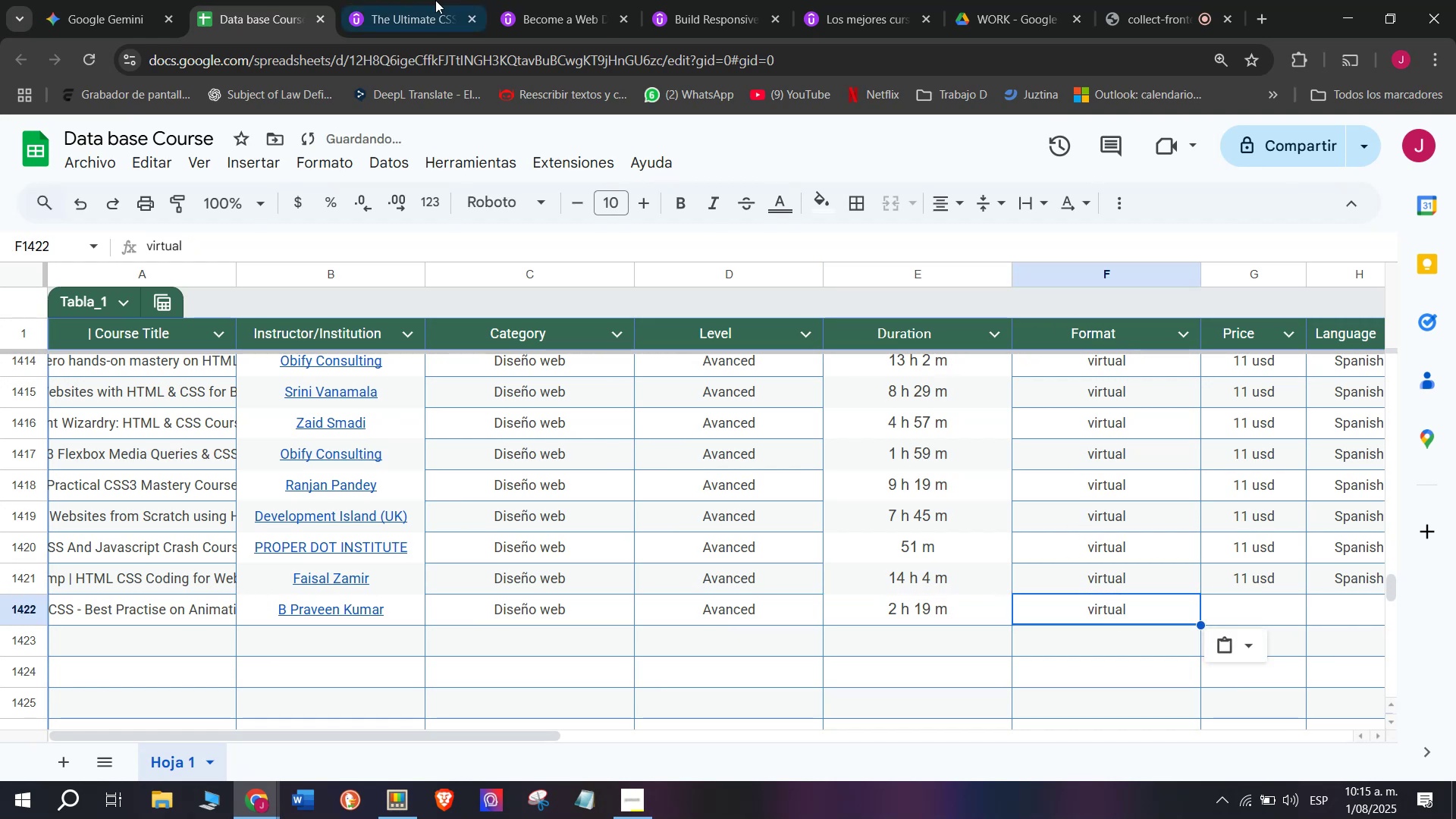 
left_click([435, 0])
 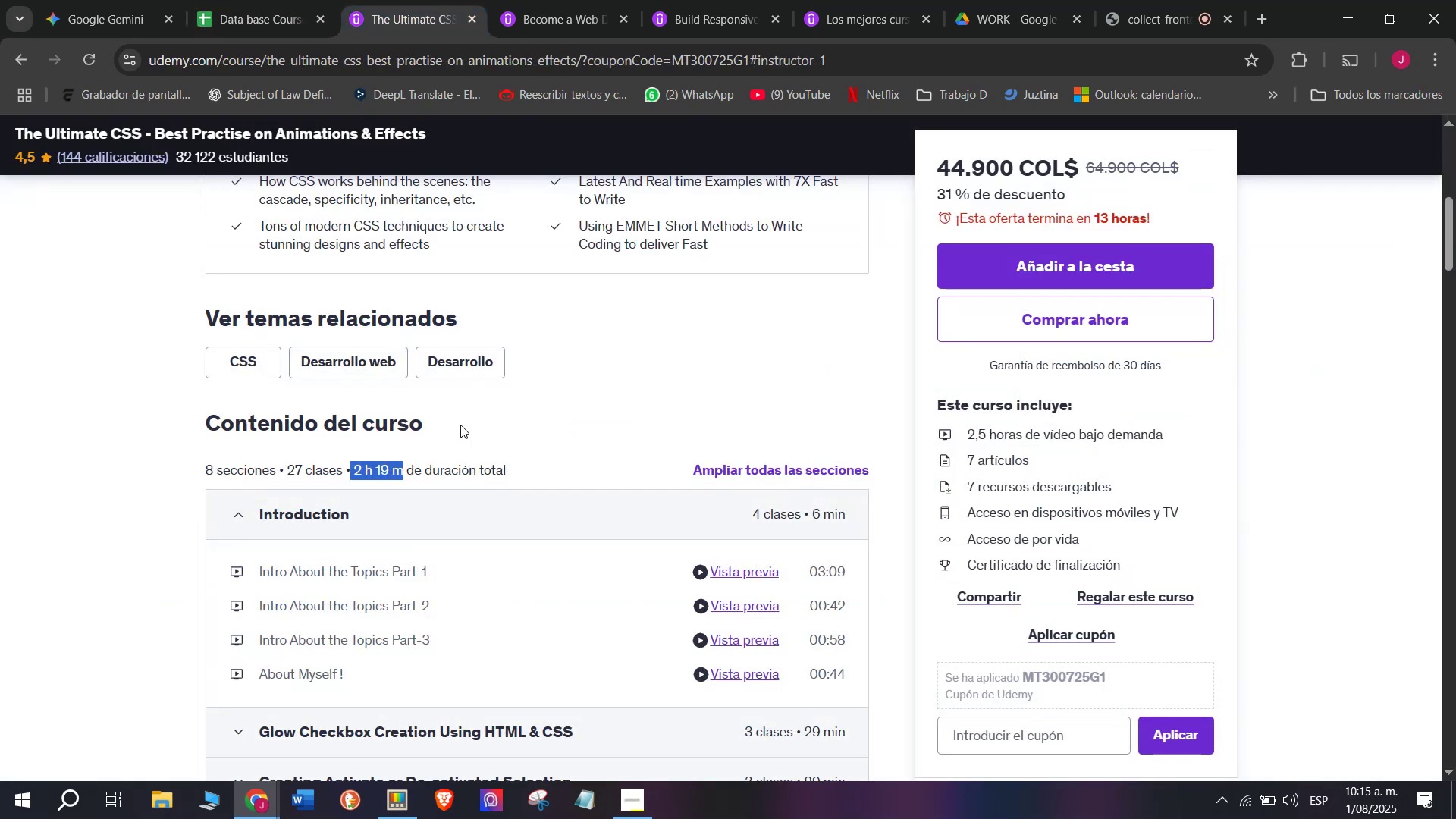 
scroll: coordinate [460, 425], scroll_direction: up, amount: 4.0
 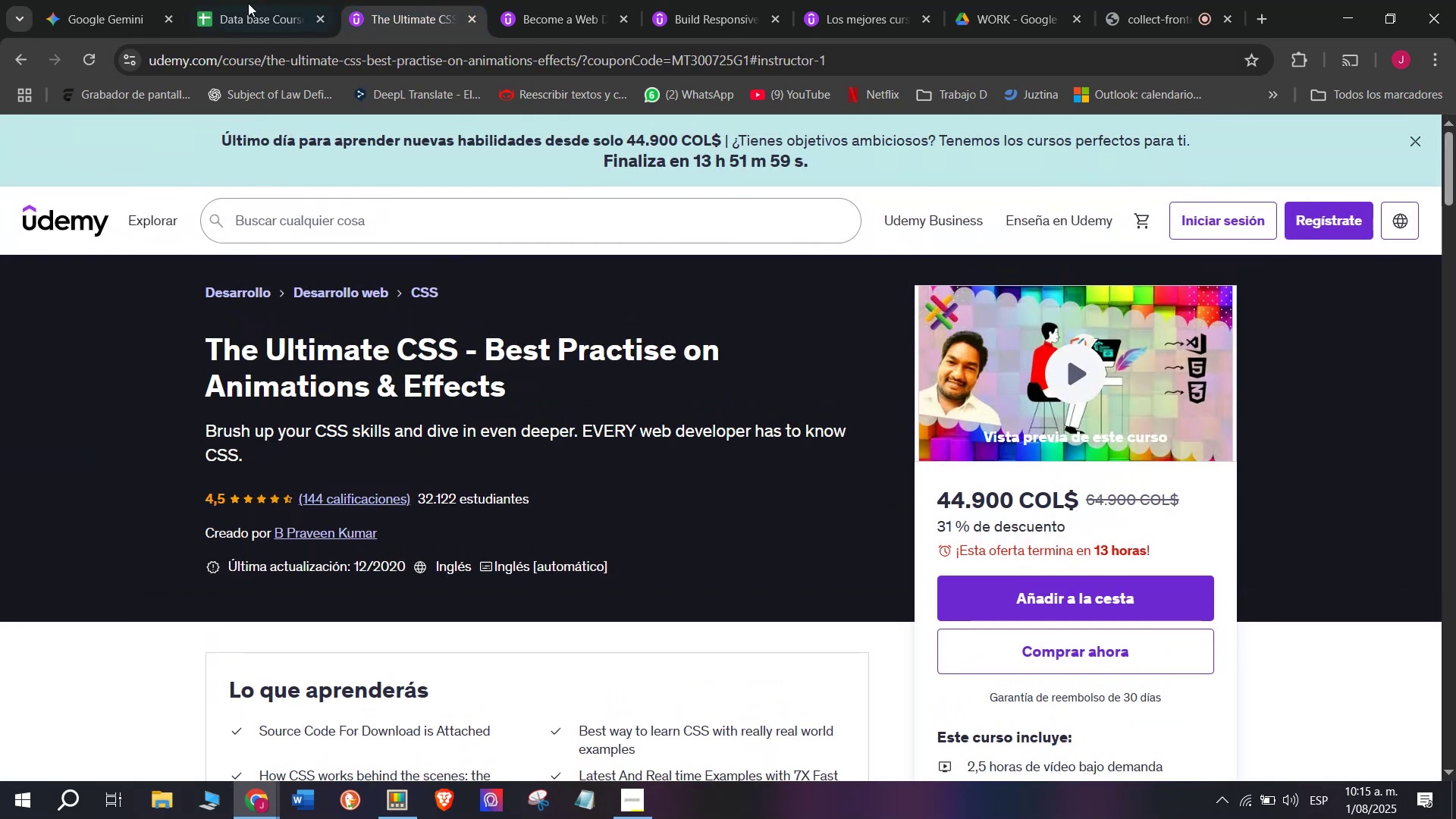 
left_click([243, 0])
 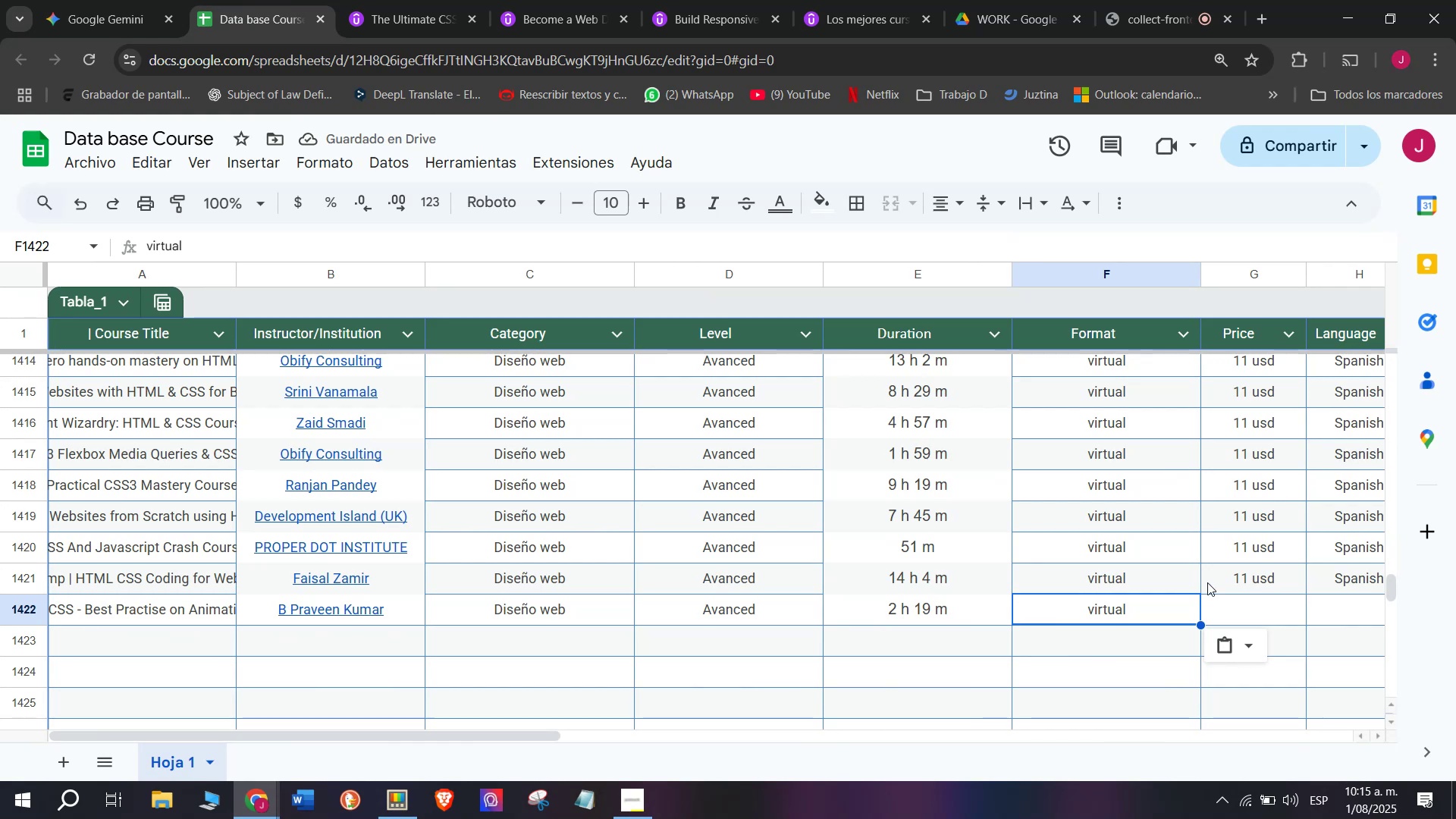 
left_click([1254, 585])
 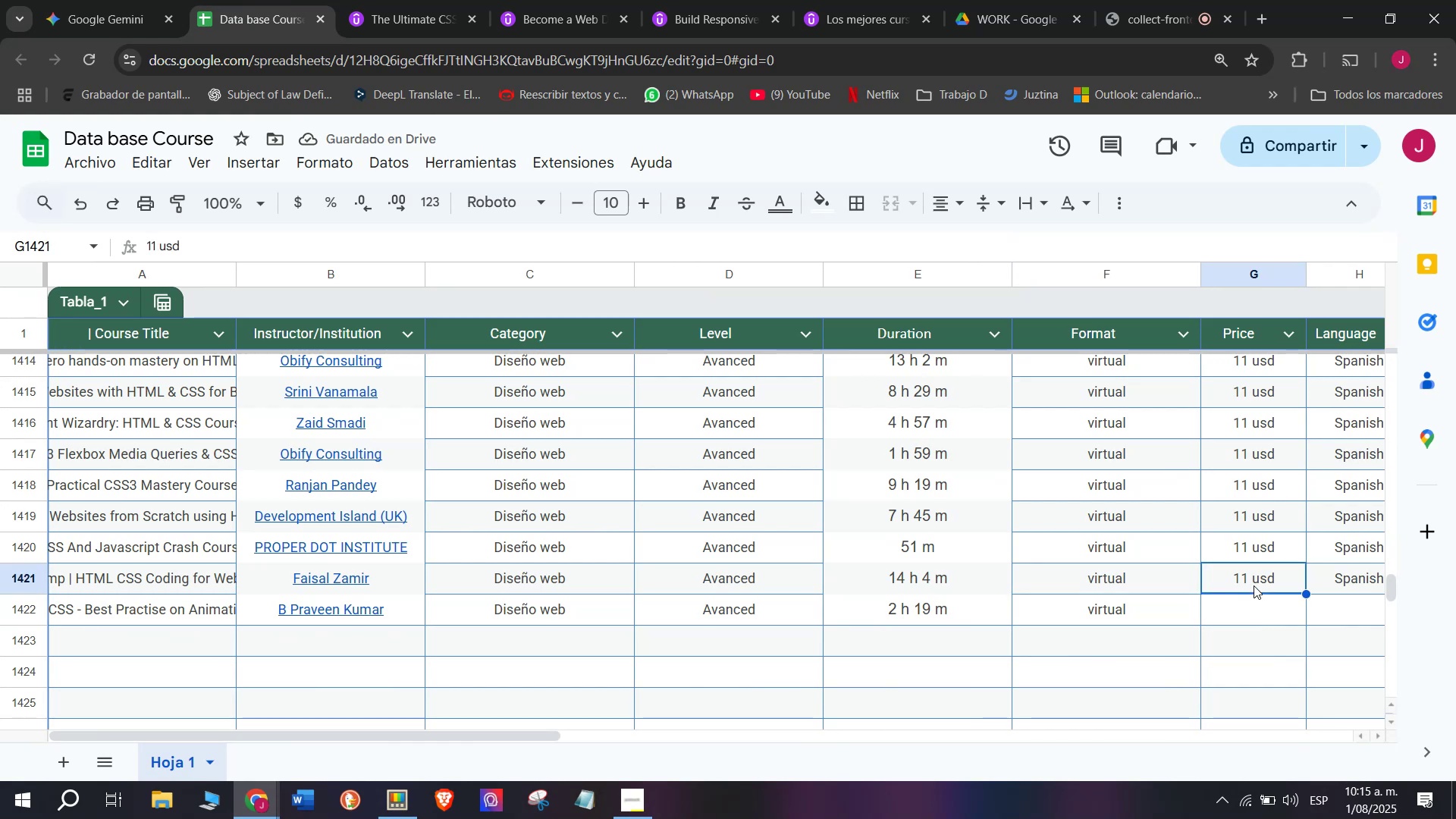 
key(Control+ControlLeft)
 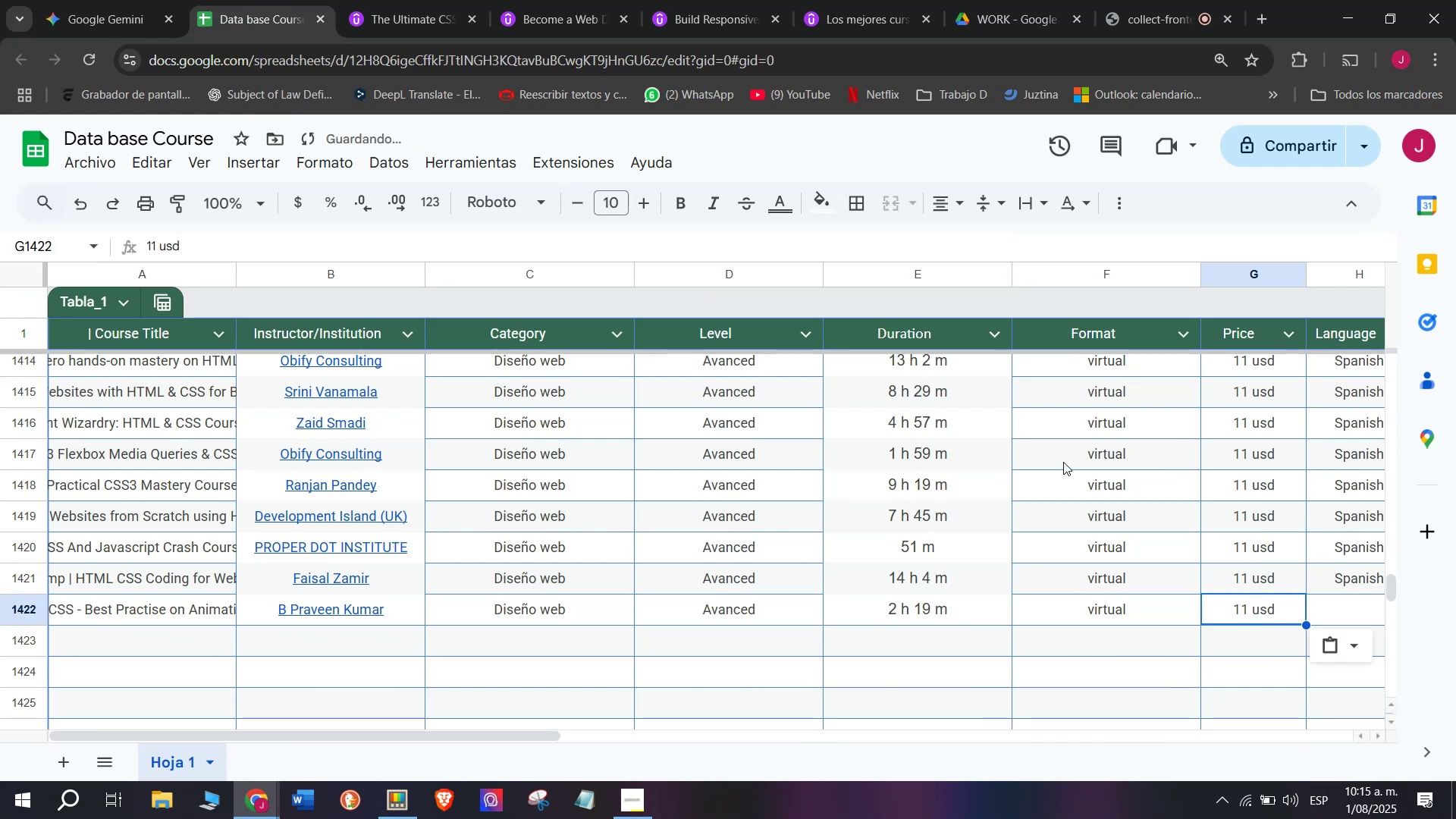 
key(Break)
 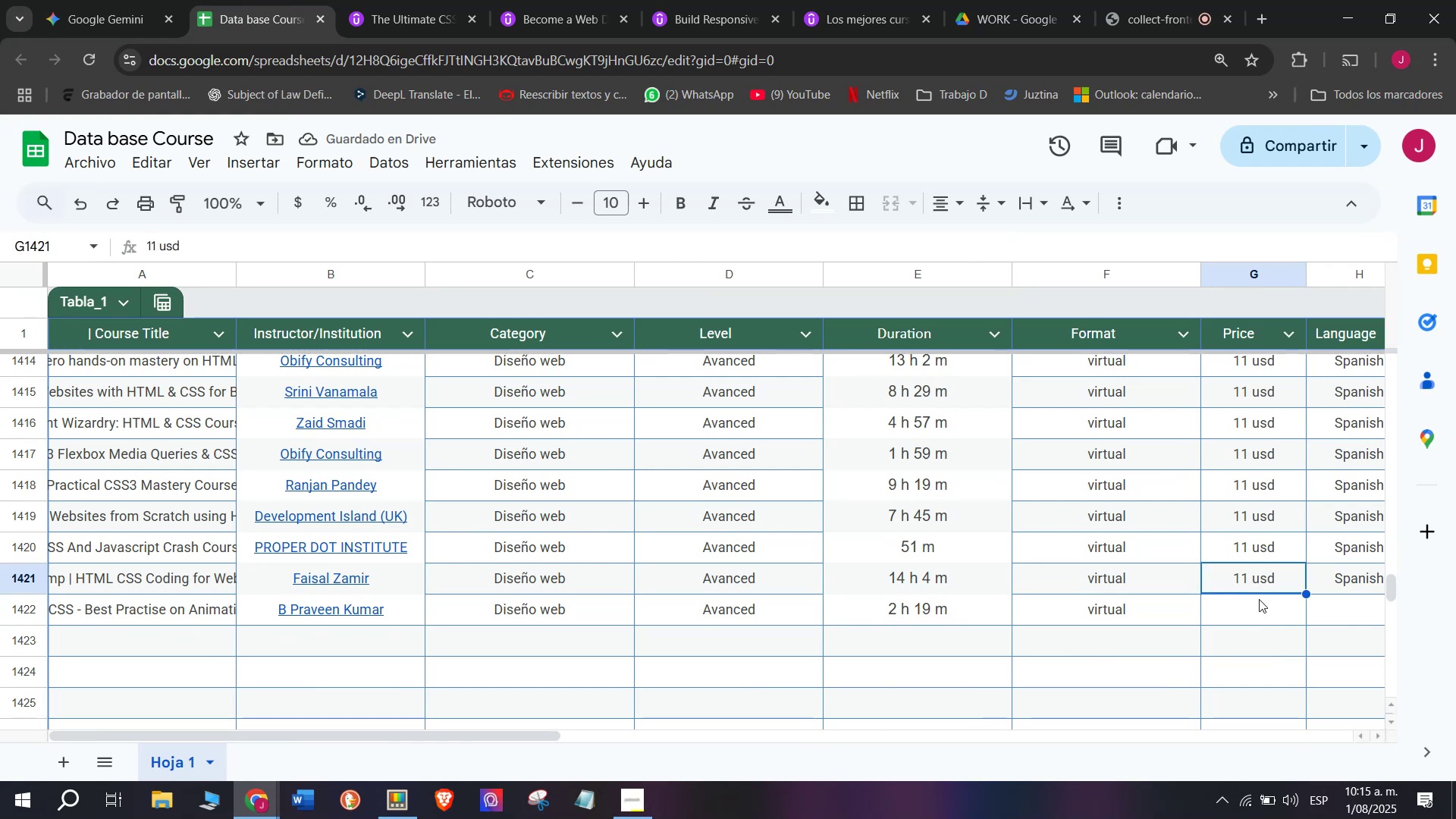 
key(Control+C)
 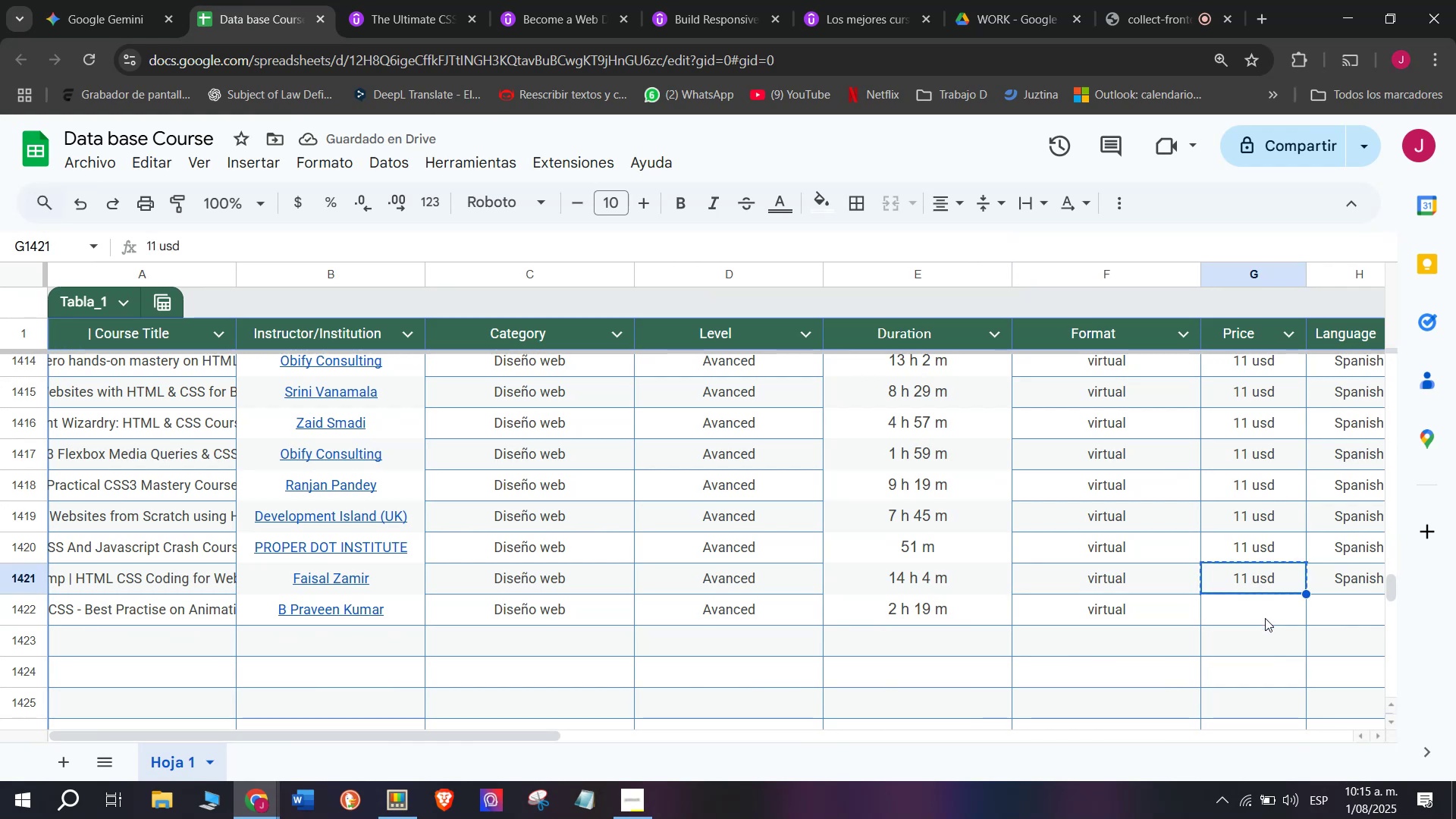 
double_click([1265, 618])
 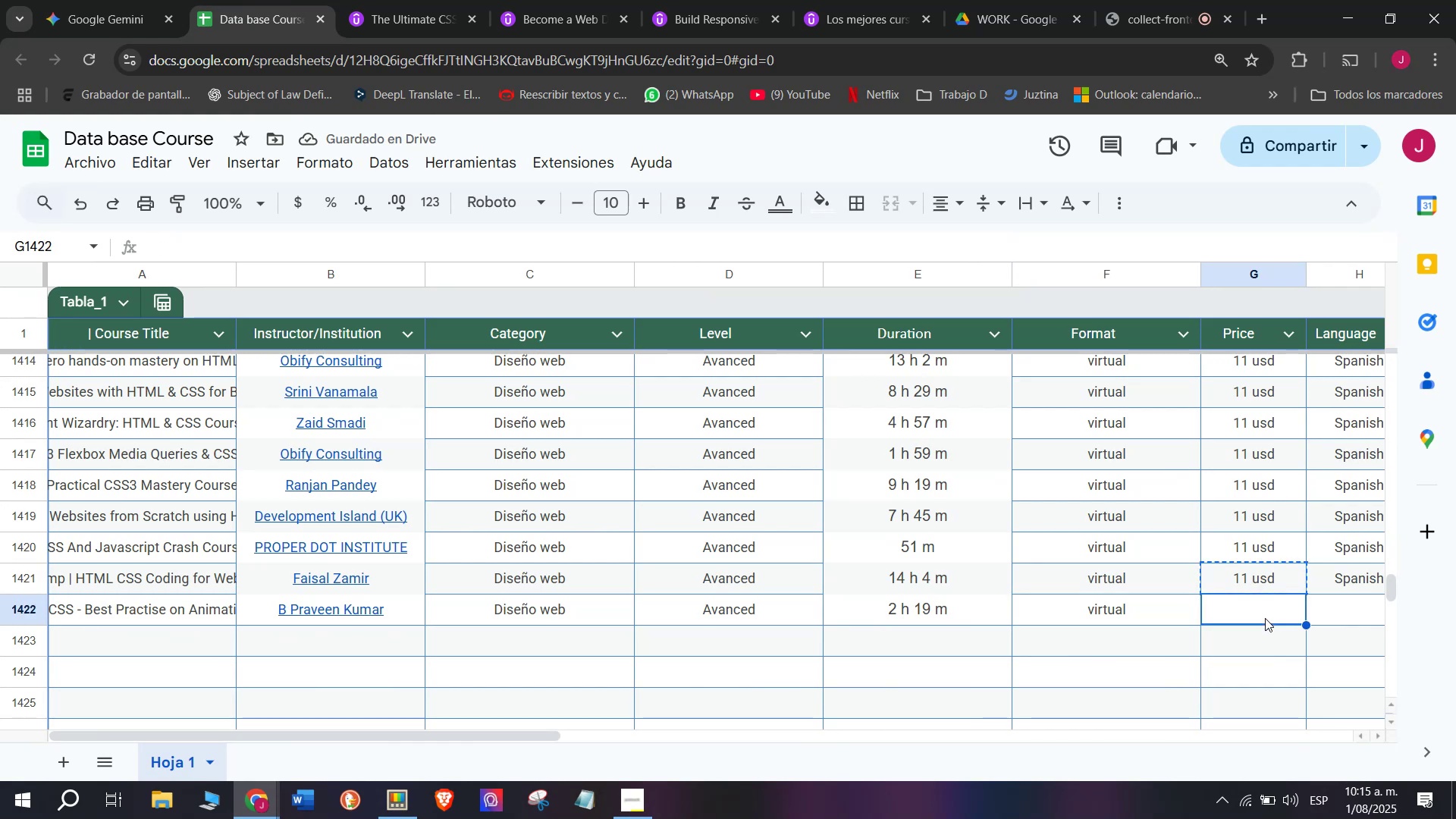 
key(Z)
 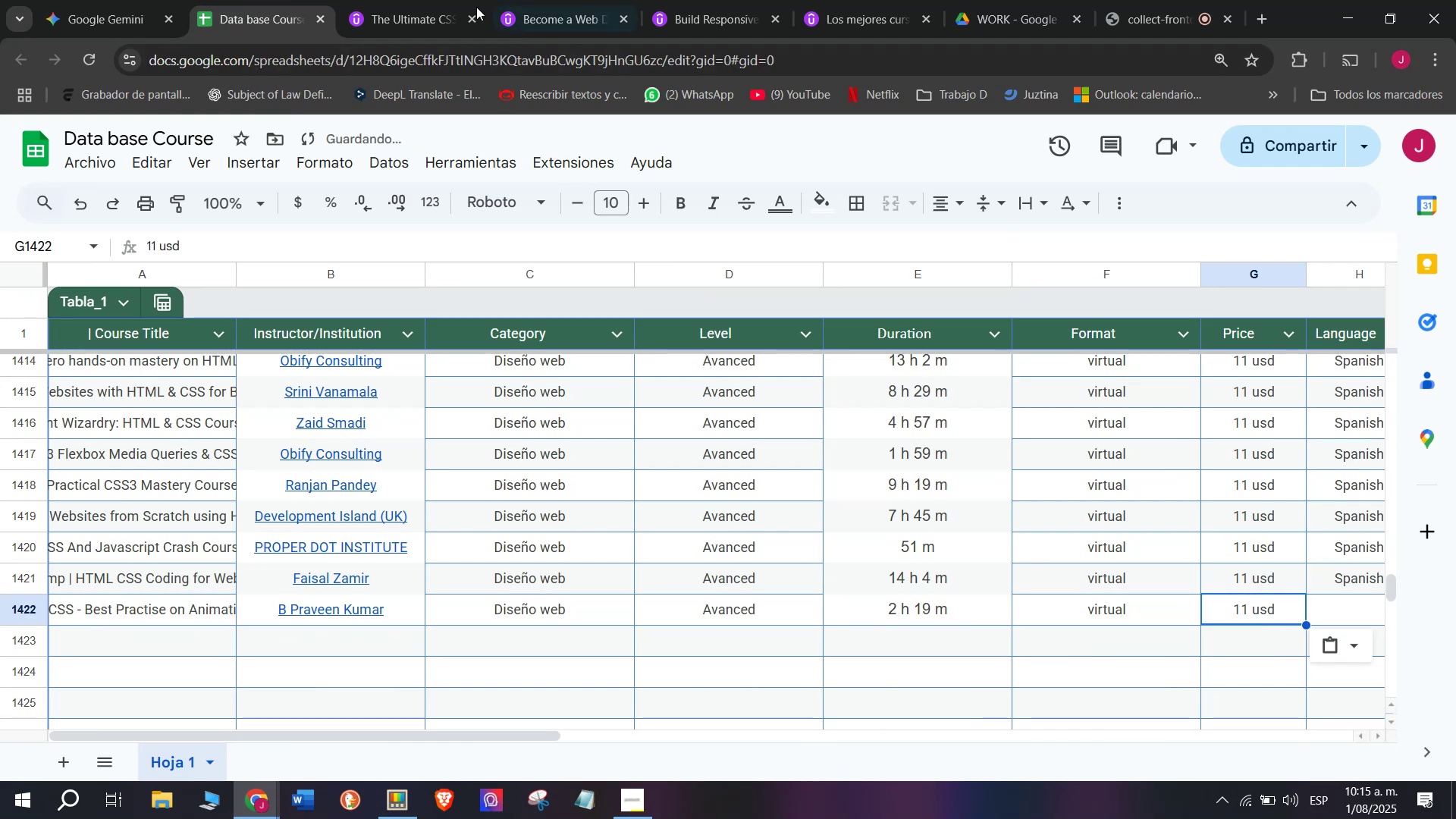 
key(Control+ControlLeft)
 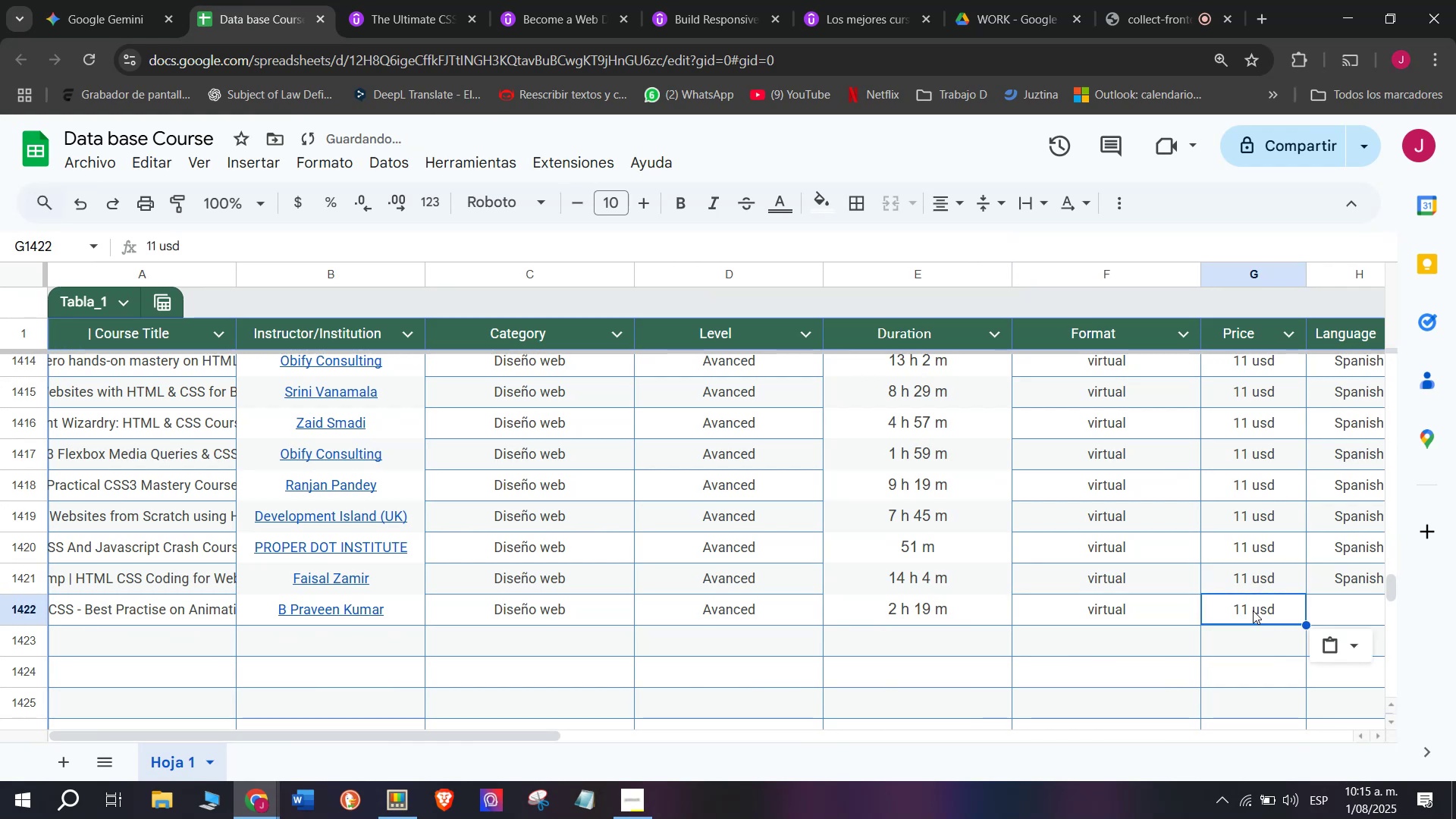 
key(Control+V)
 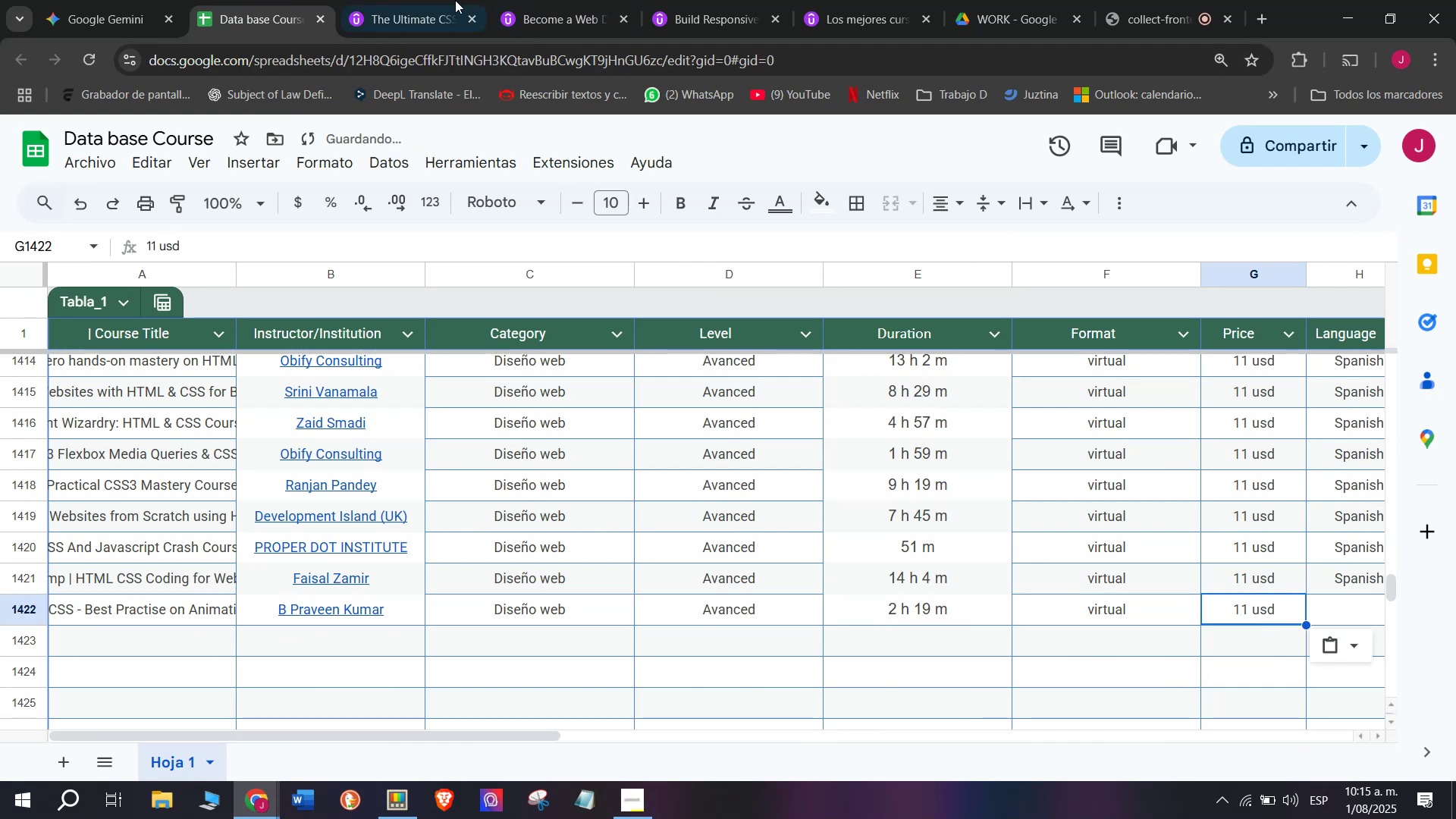 
left_click([400, 0])
 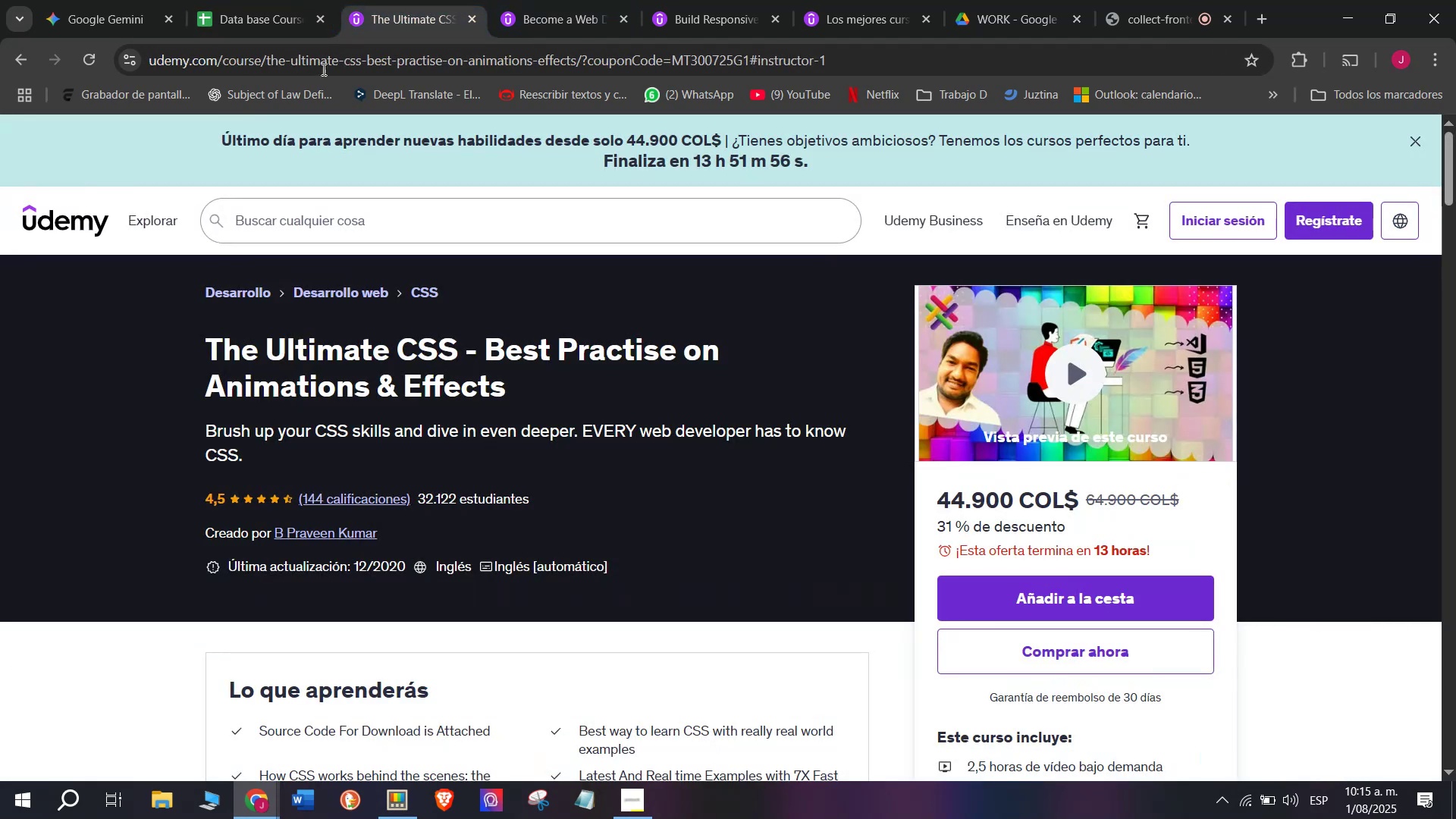 
left_click([263, 0])
 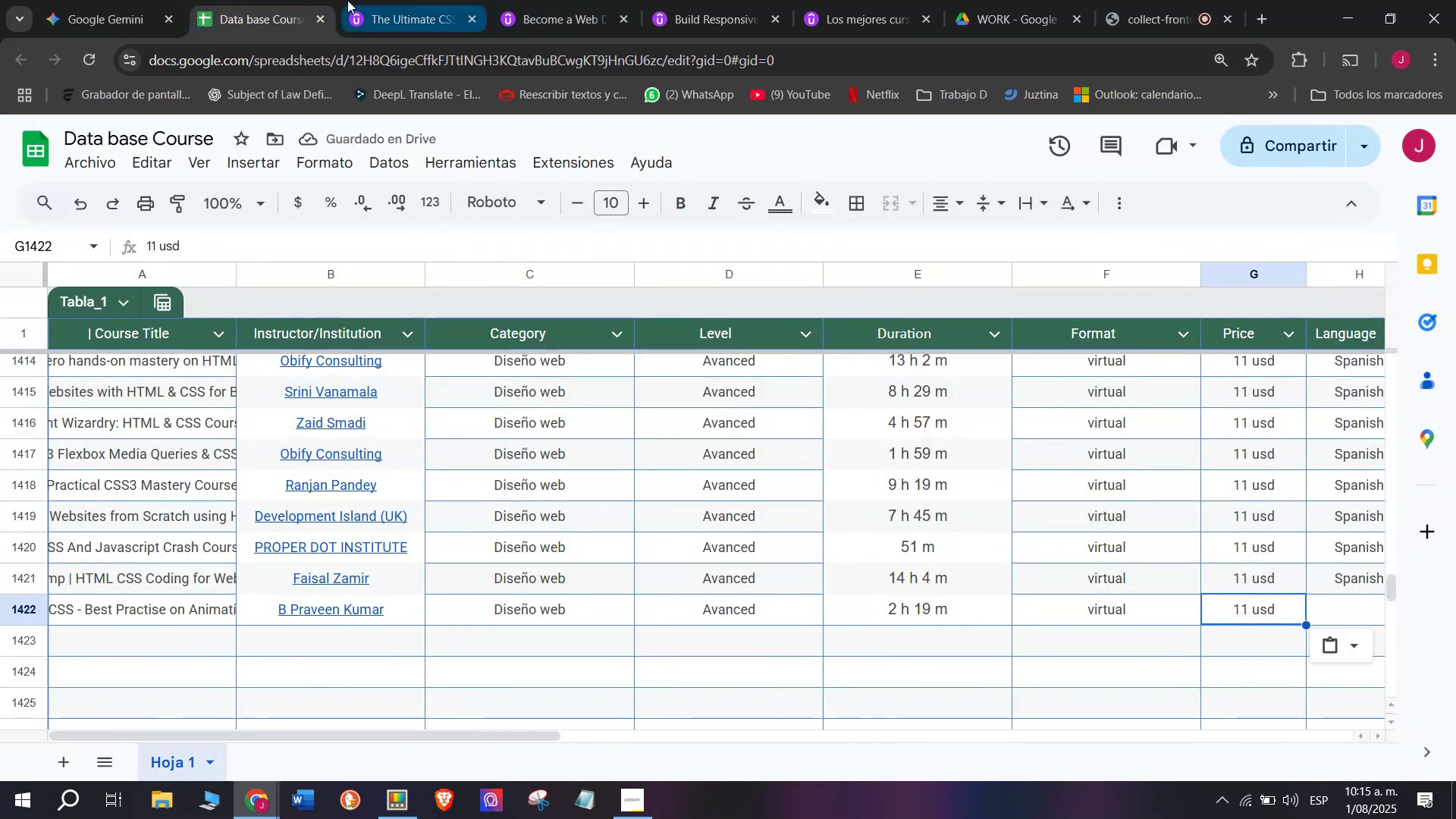 
left_click([389, 0])
 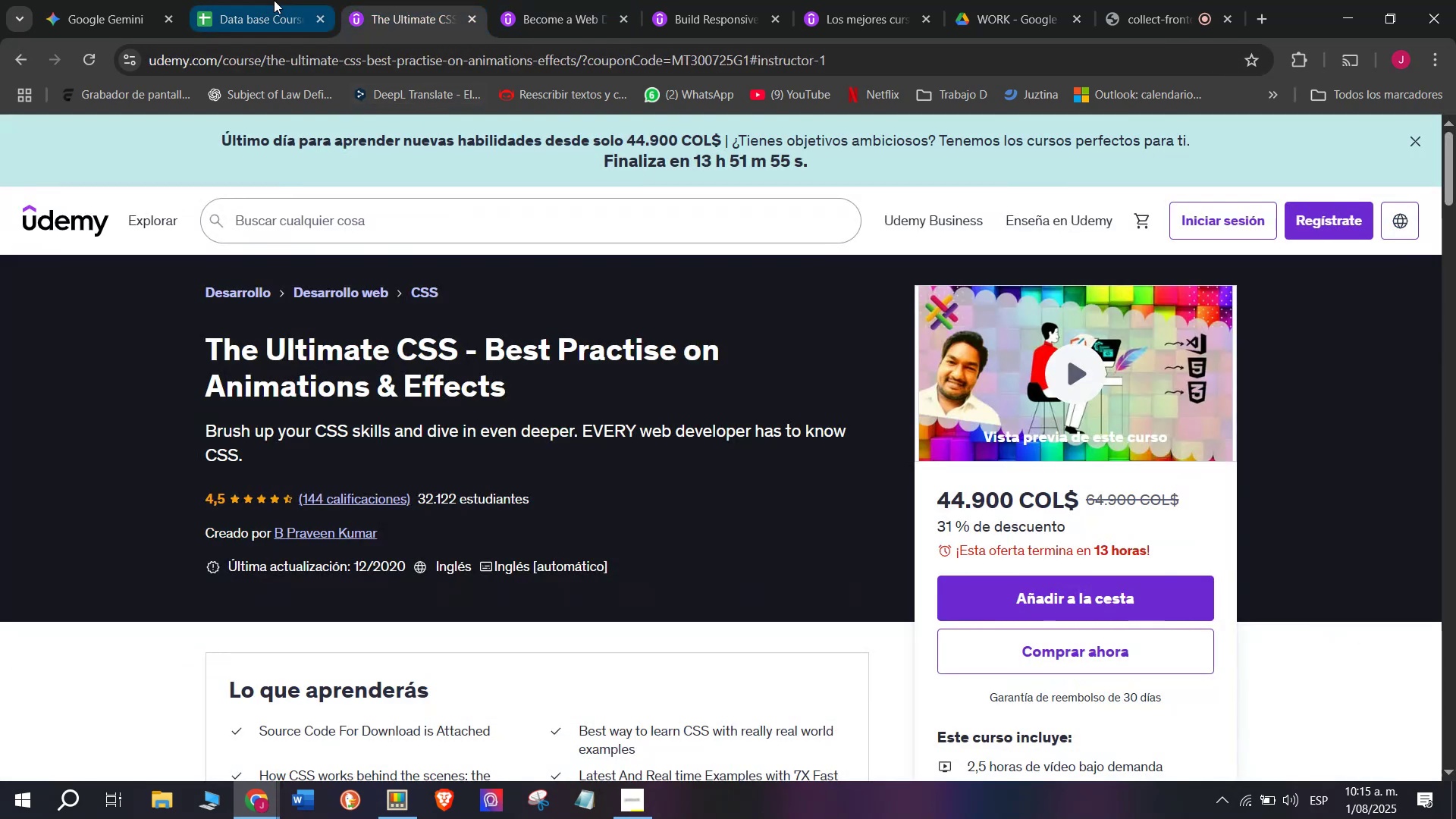 
left_click([273, 0])
 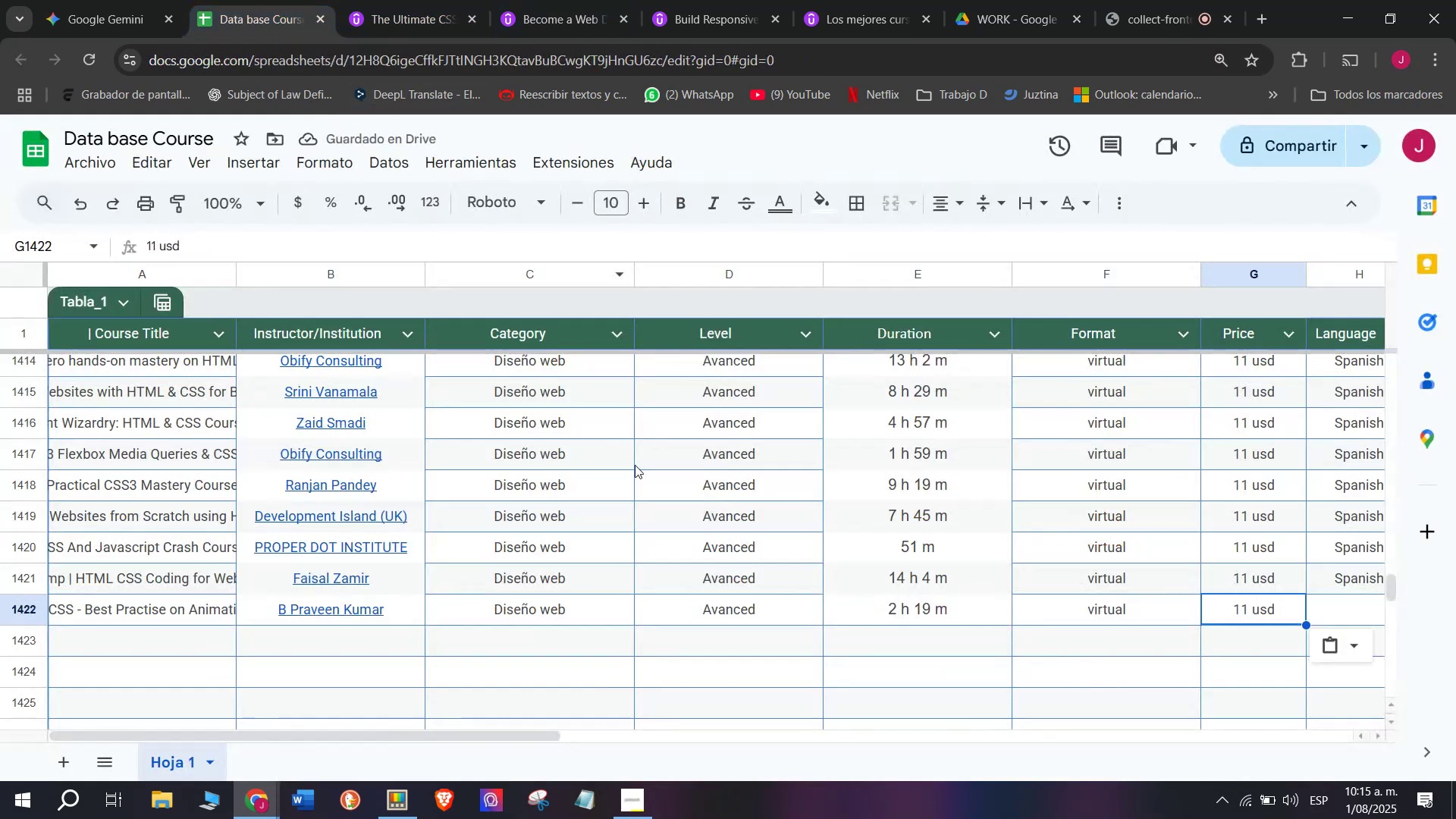 
scroll: coordinate [178, 629], scroll_direction: down, amount: 3.0
 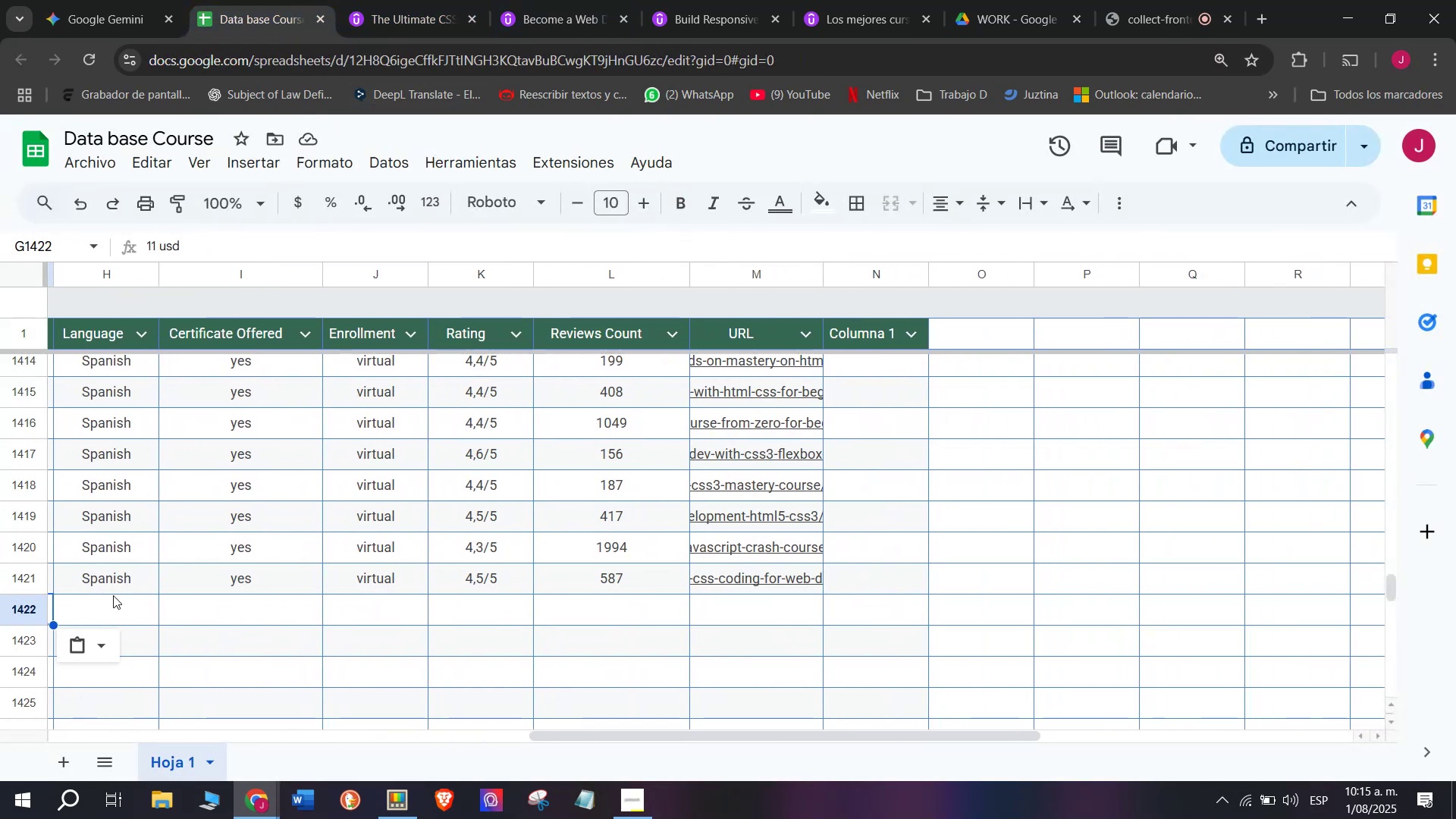 
left_click([113, 595])
 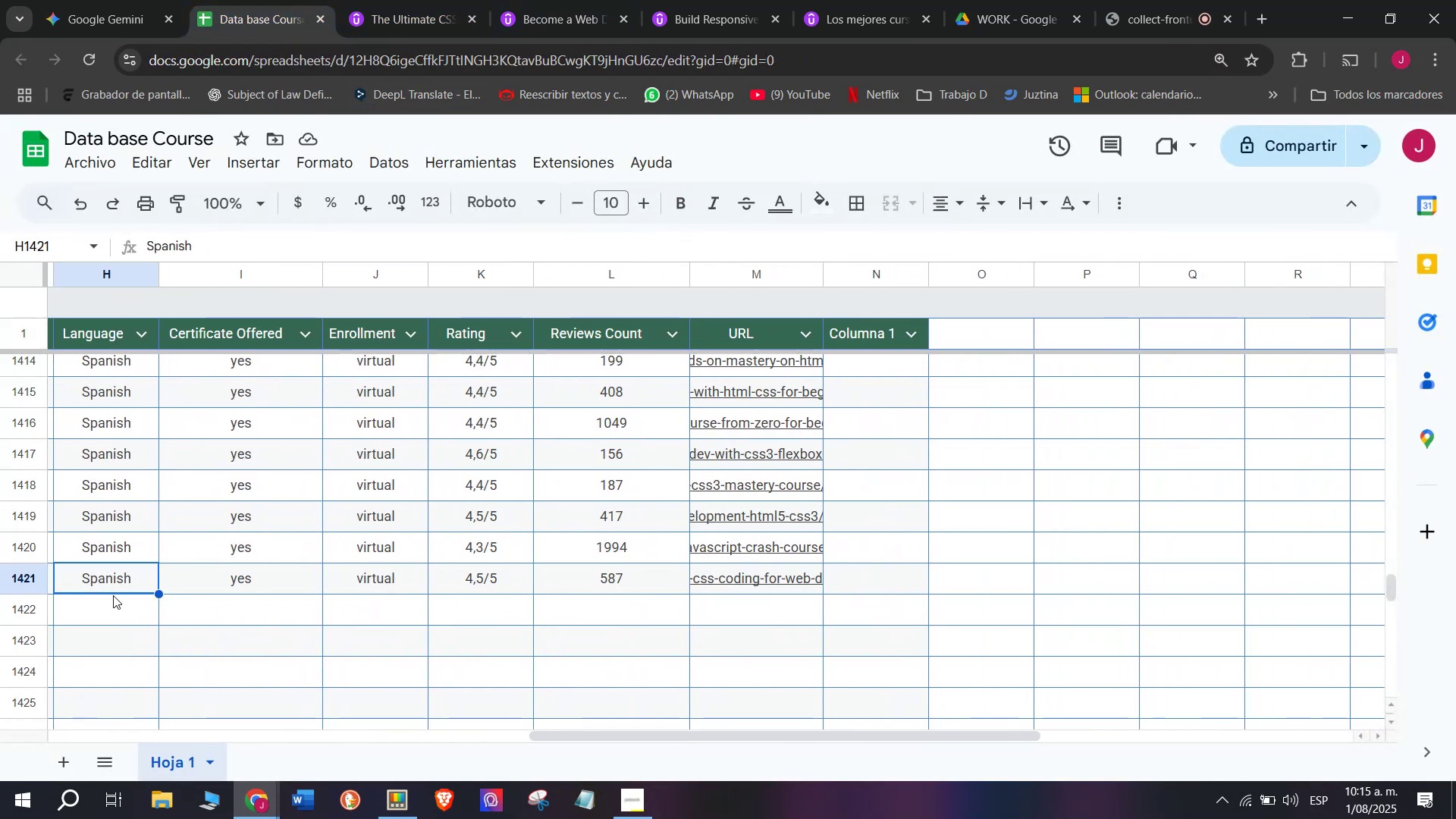 
key(Control+ControlLeft)
 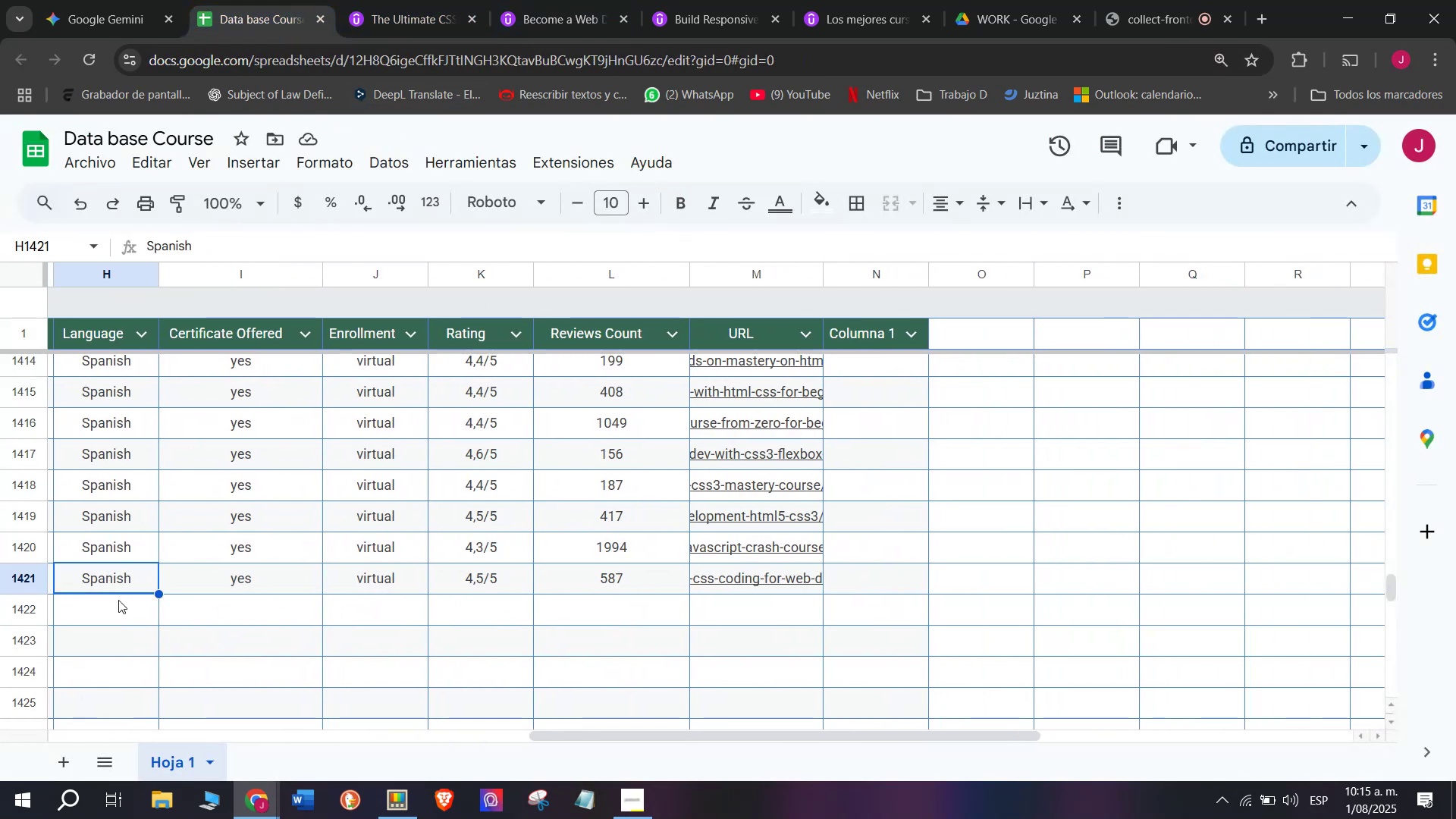 
key(Break)
 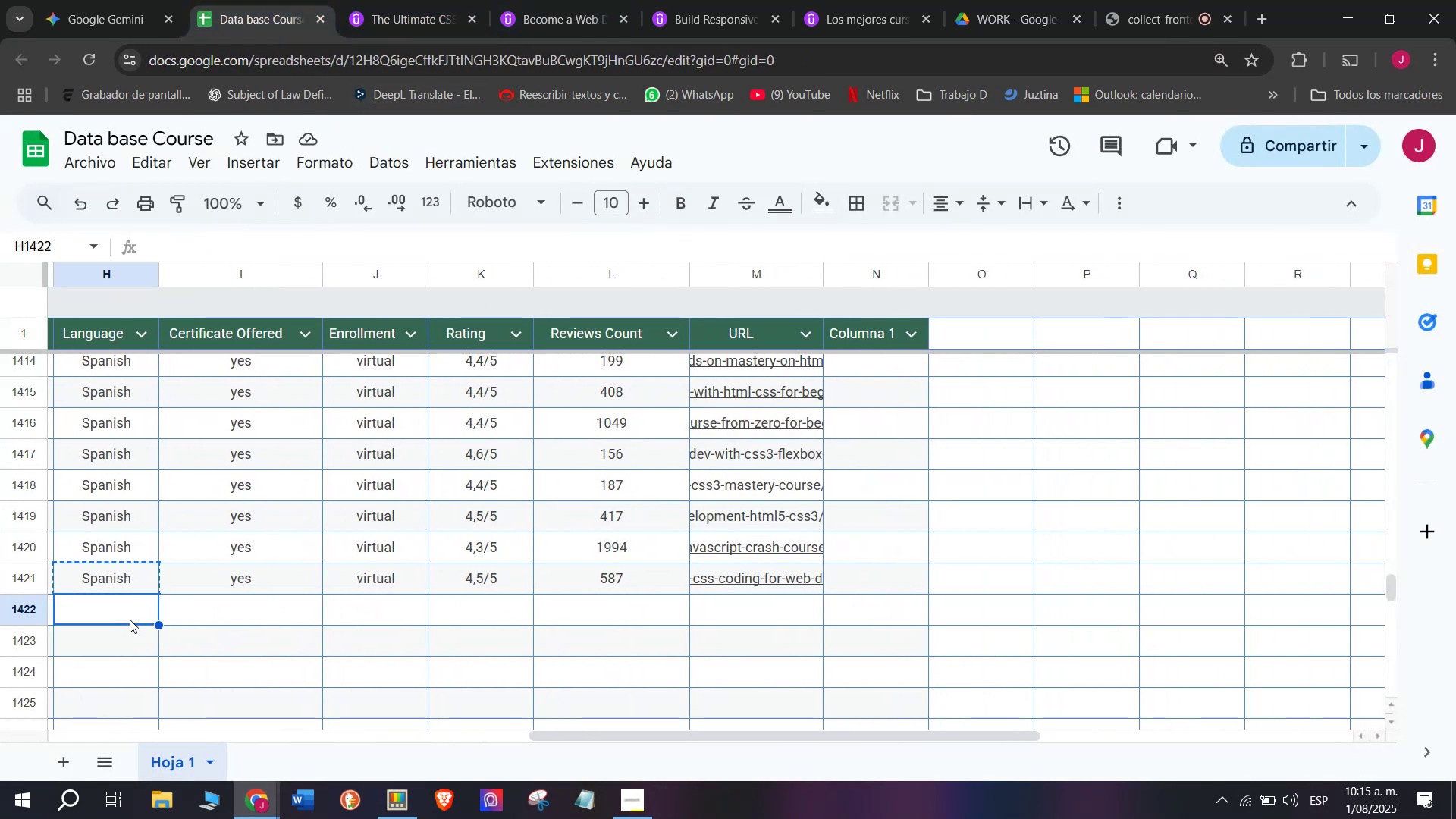 
key(Control+C)
 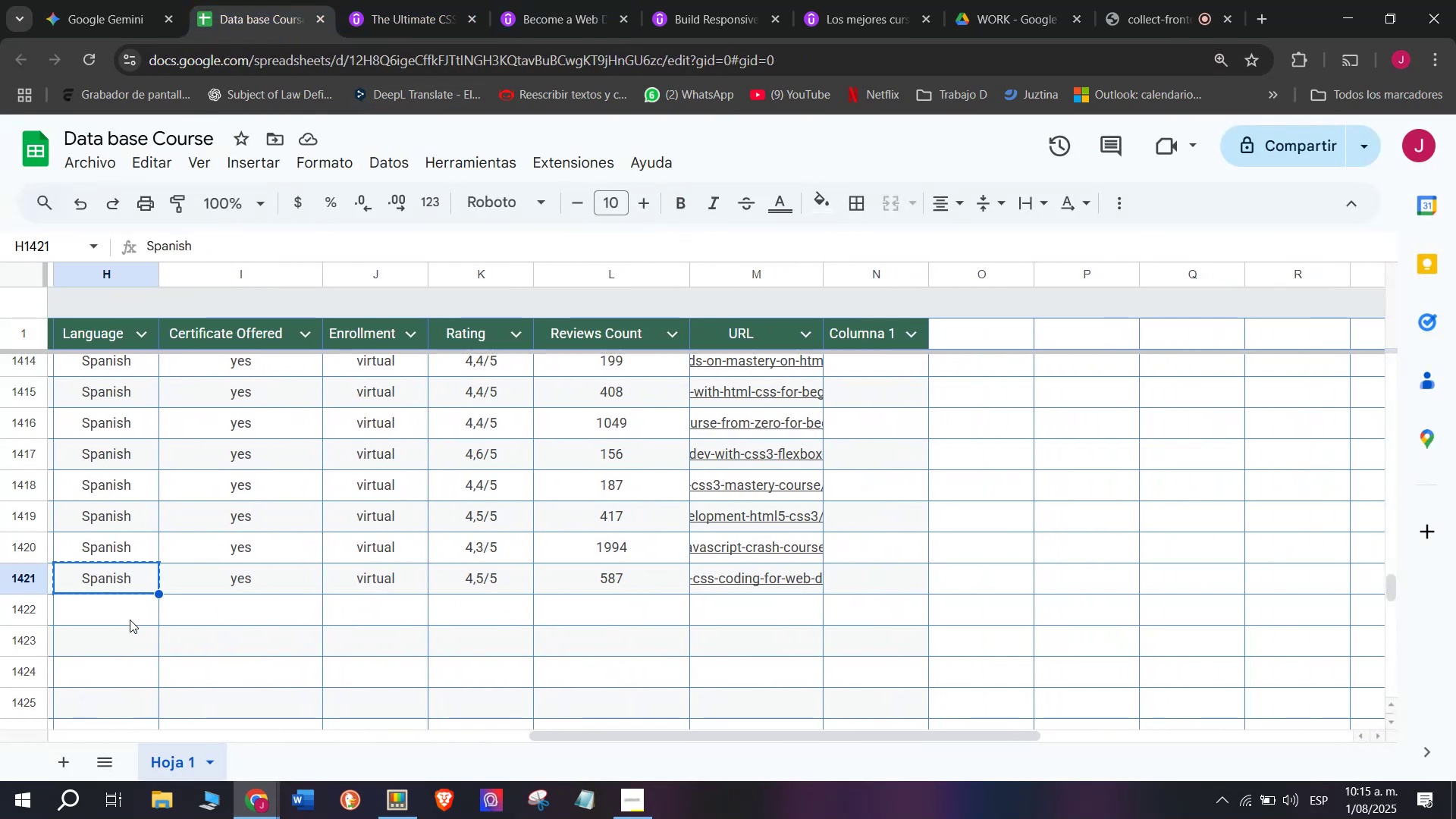 
left_click([130, 620])
 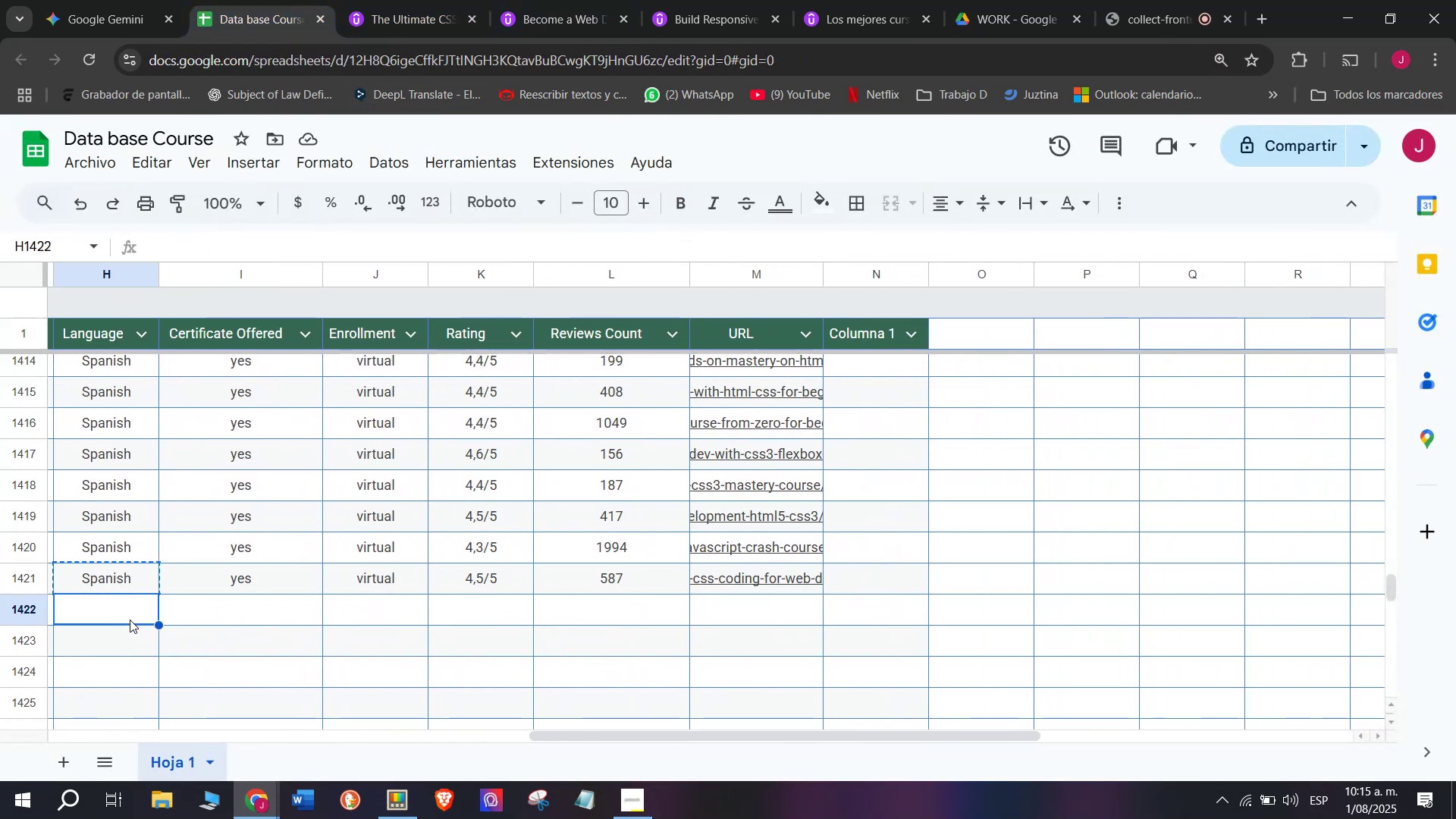 
key(Control+ControlLeft)
 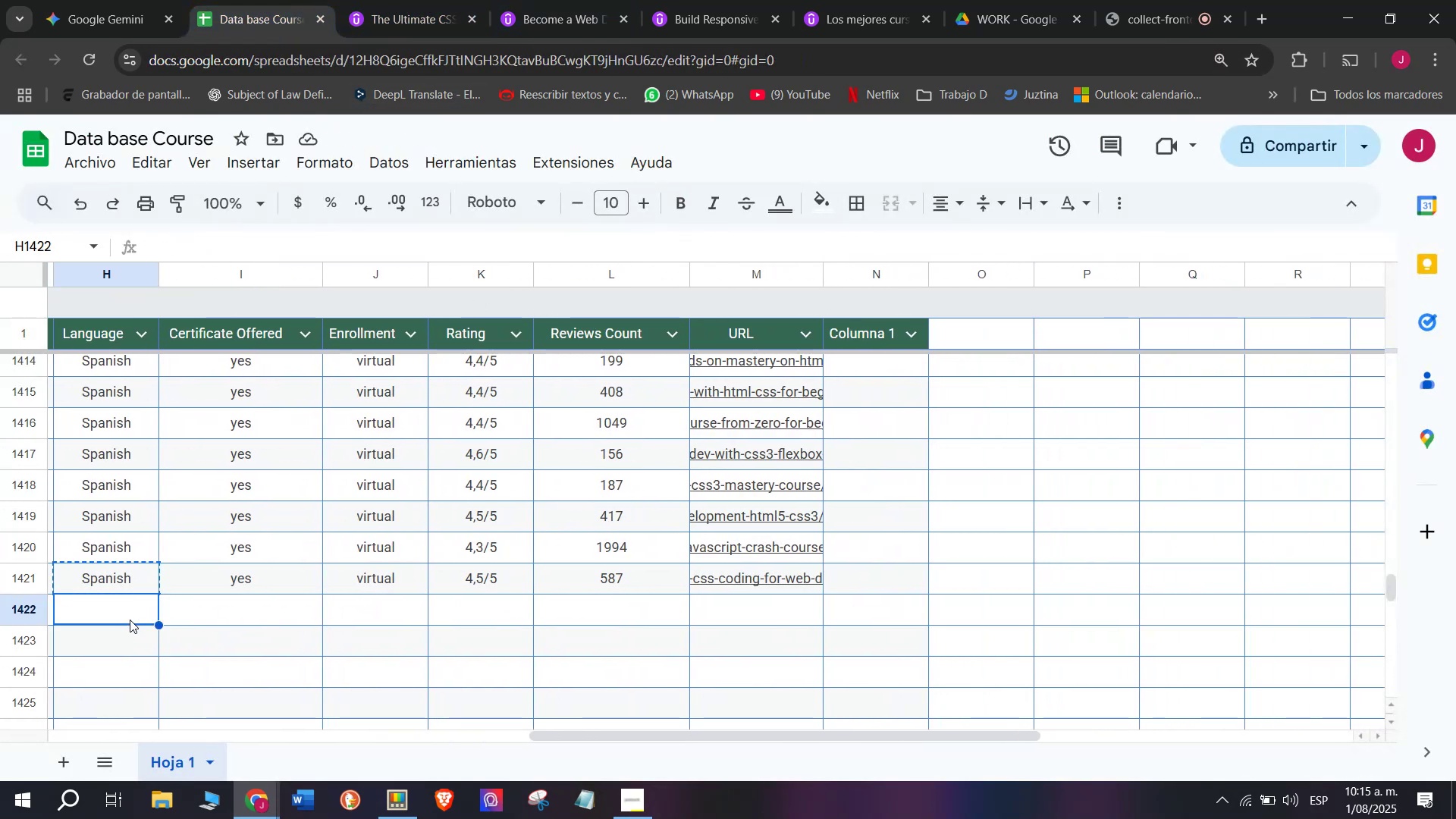 
key(Z)
 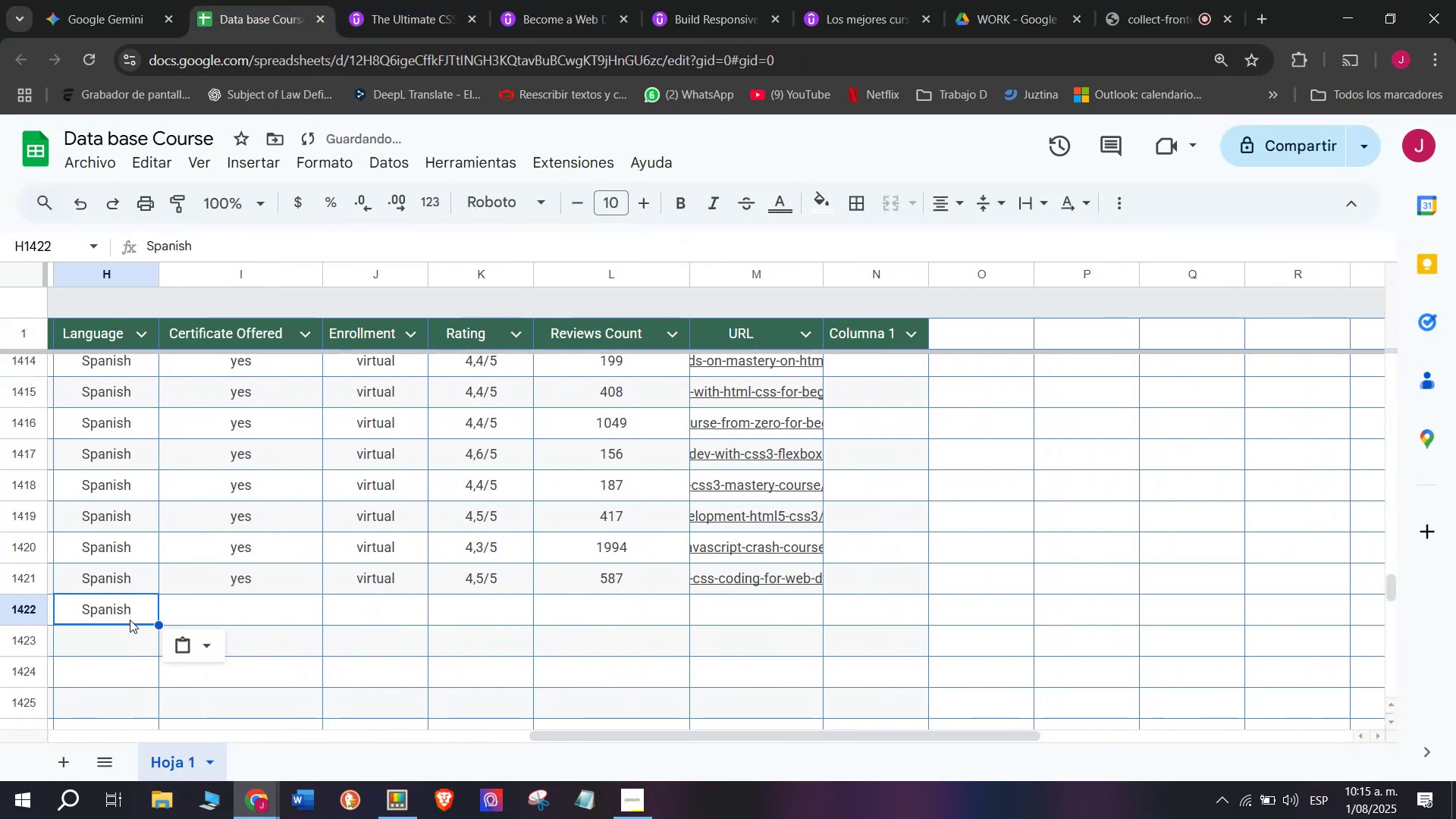 
key(Control+V)
 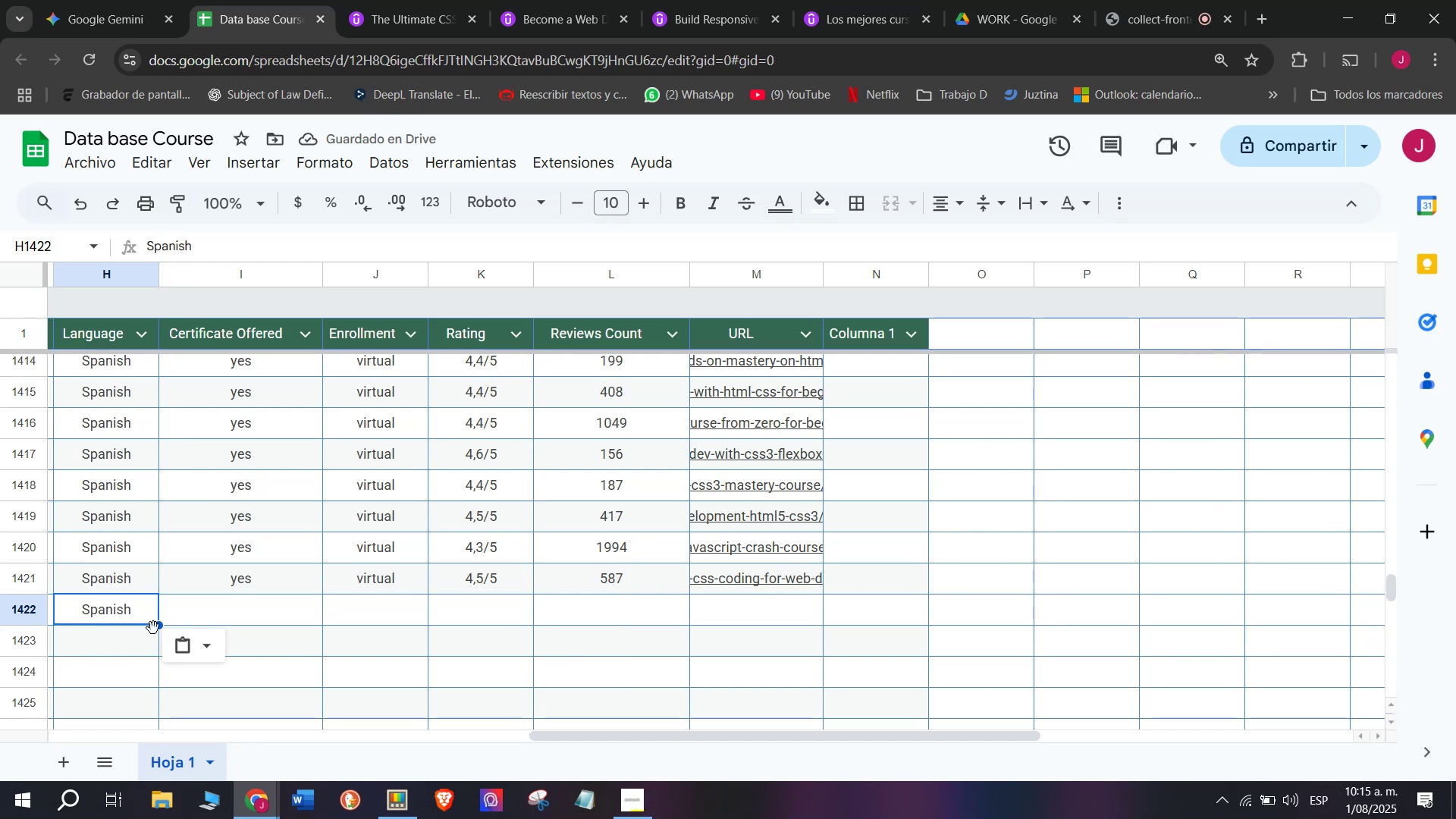 
wait(5.08)
 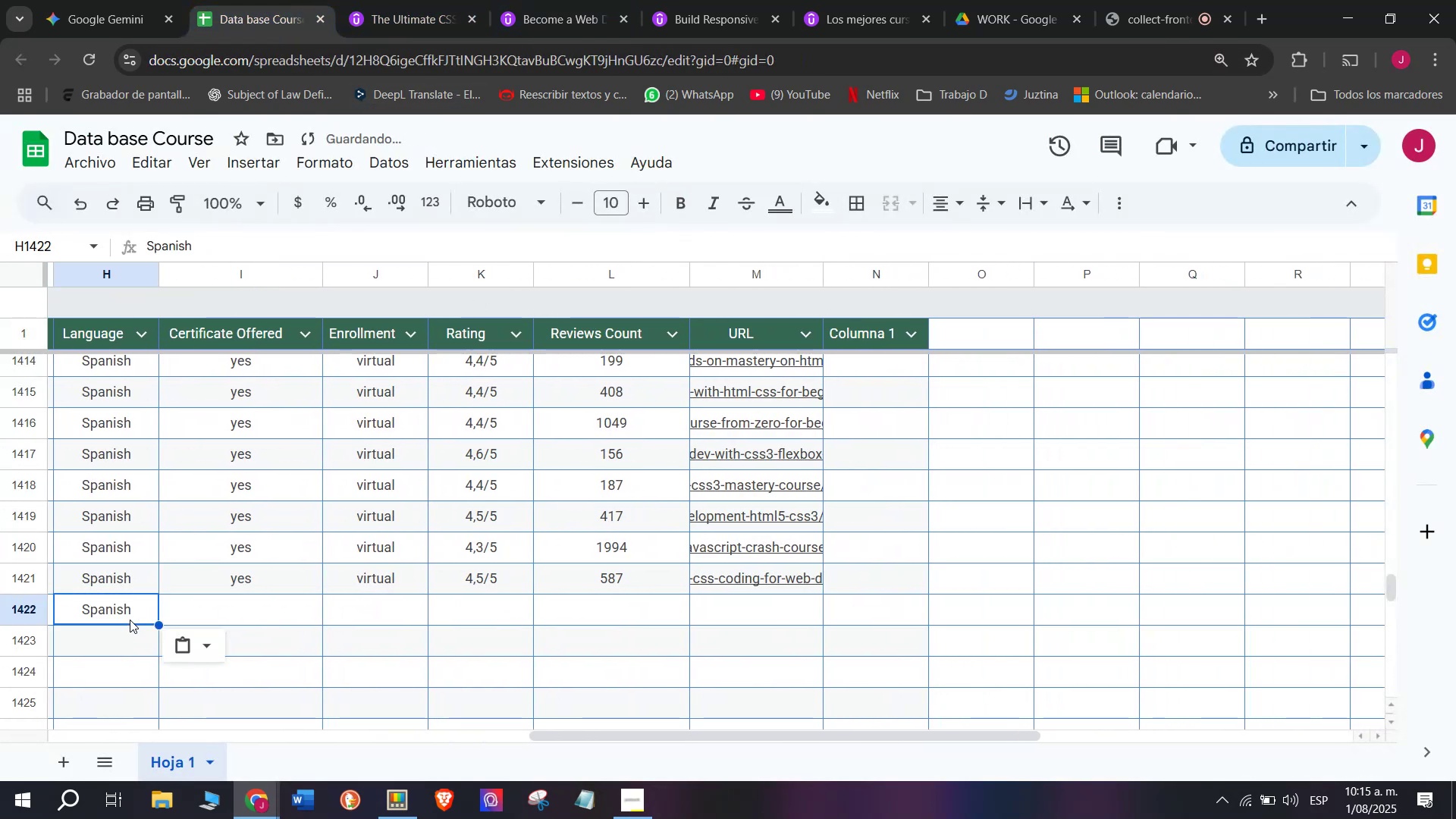 
mouse_move([211, 639])
 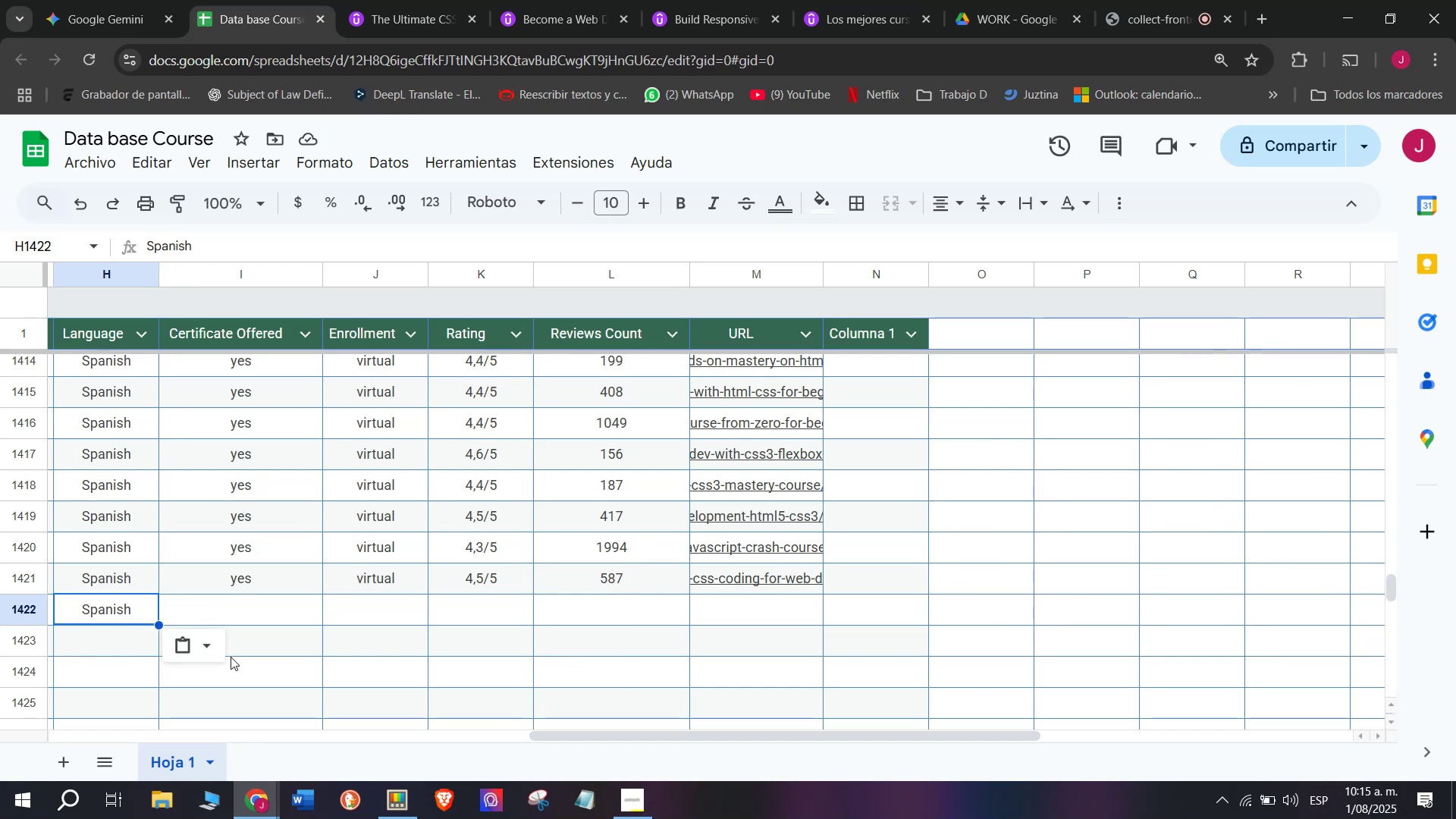 
mouse_move([191, 635])
 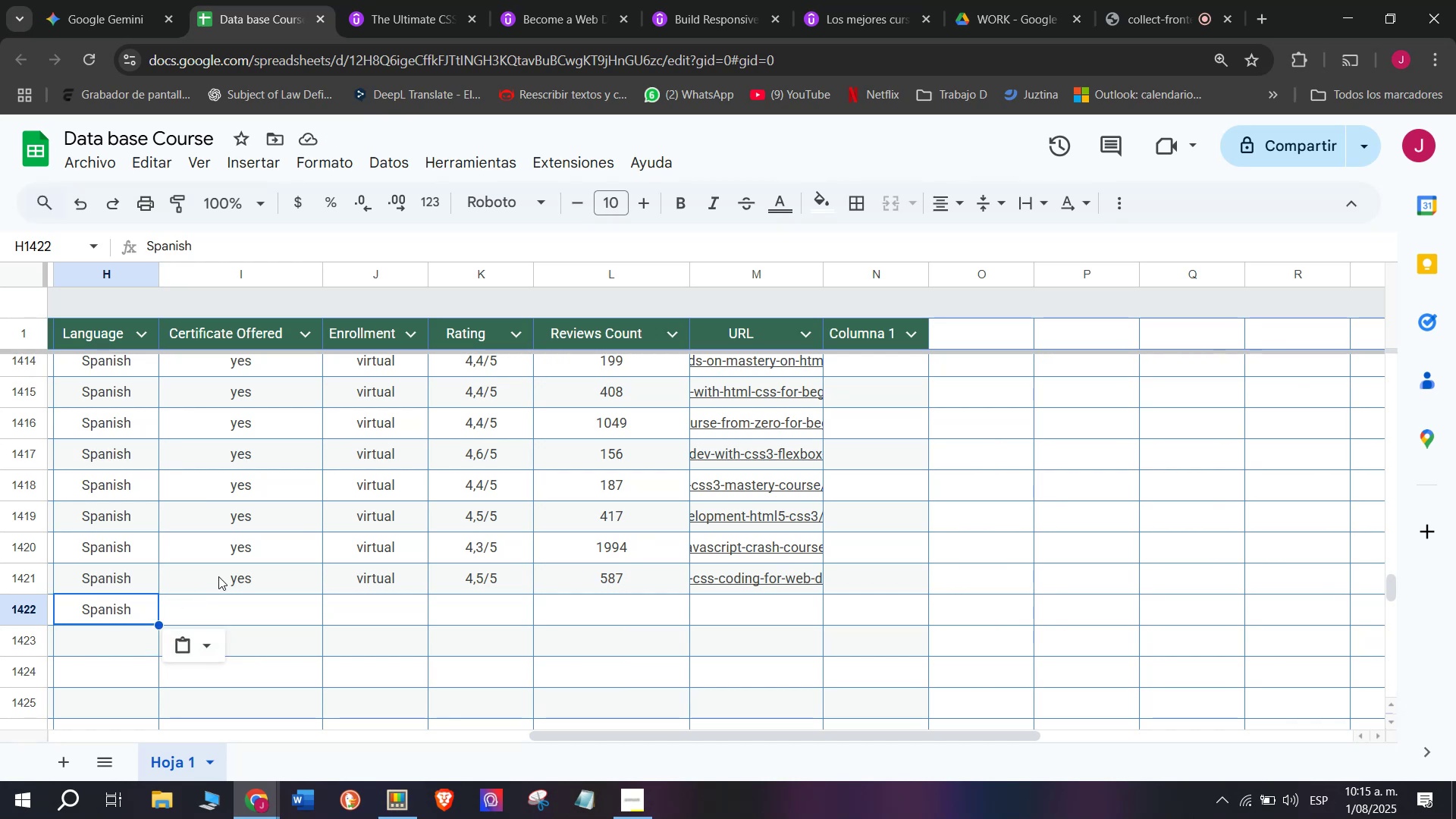 
left_click([218, 576])
 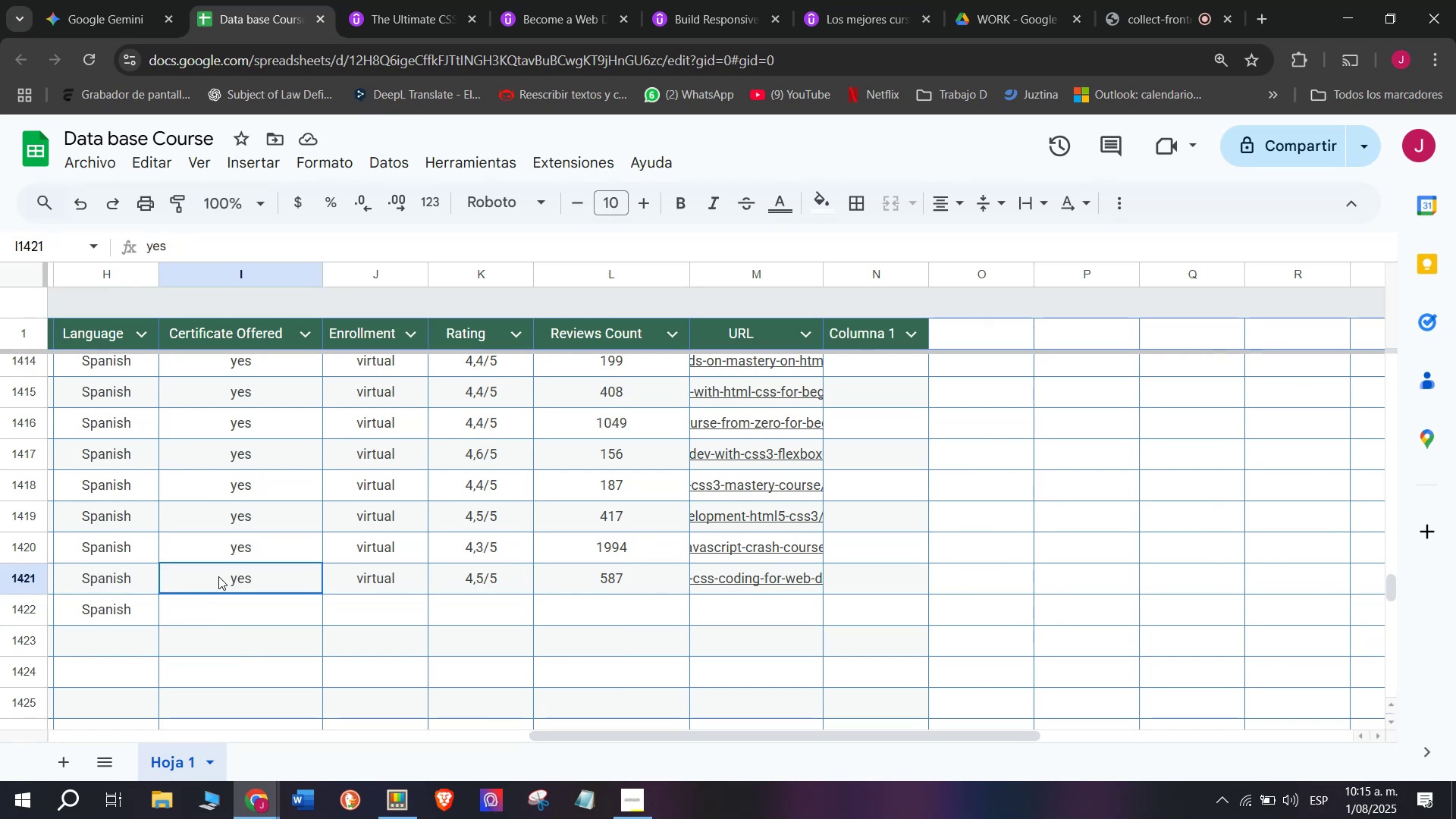 
key(Break)
 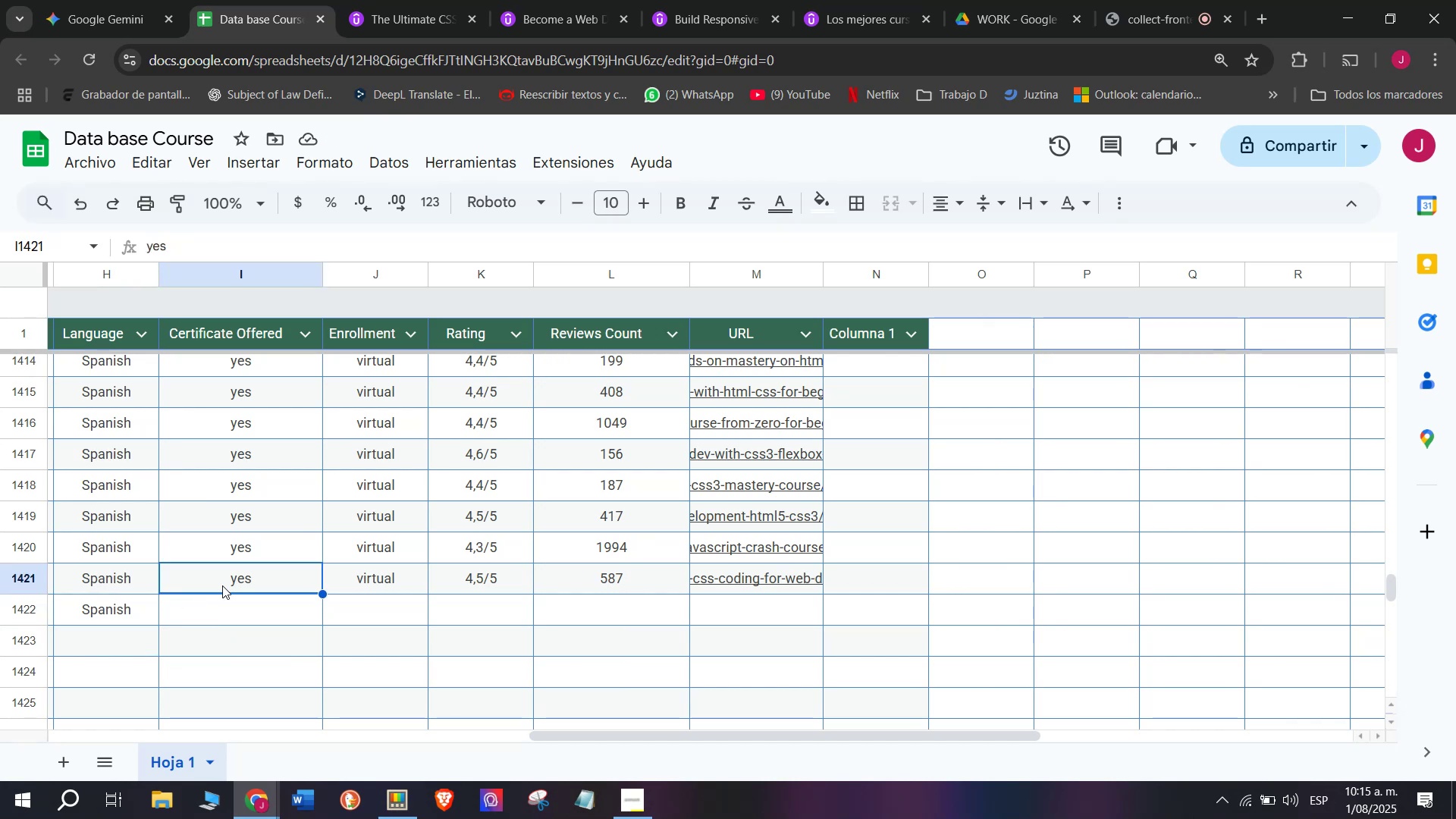 
key(Control+ControlLeft)
 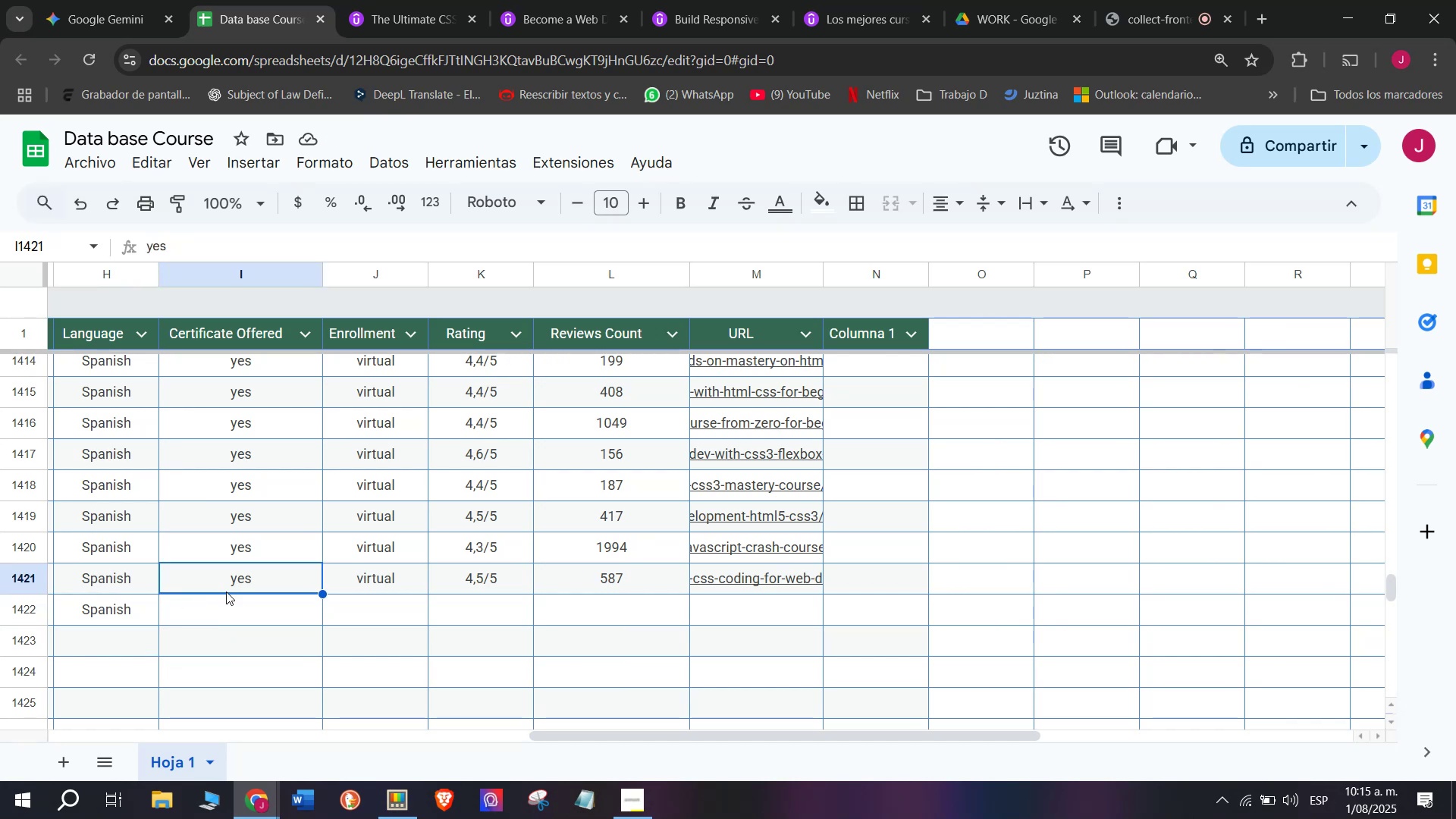 
key(Control+C)
 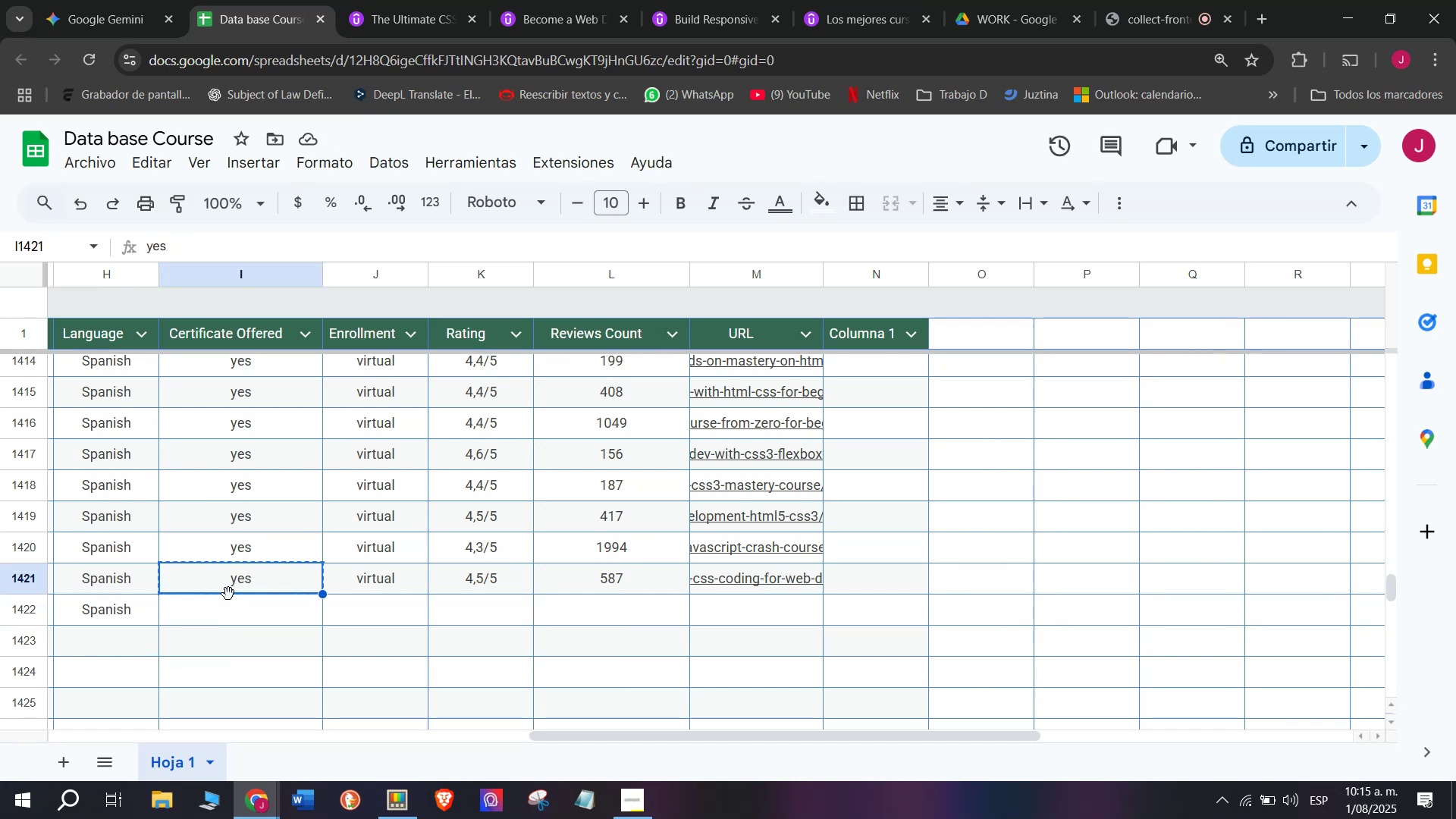 
double_click([228, 594])
 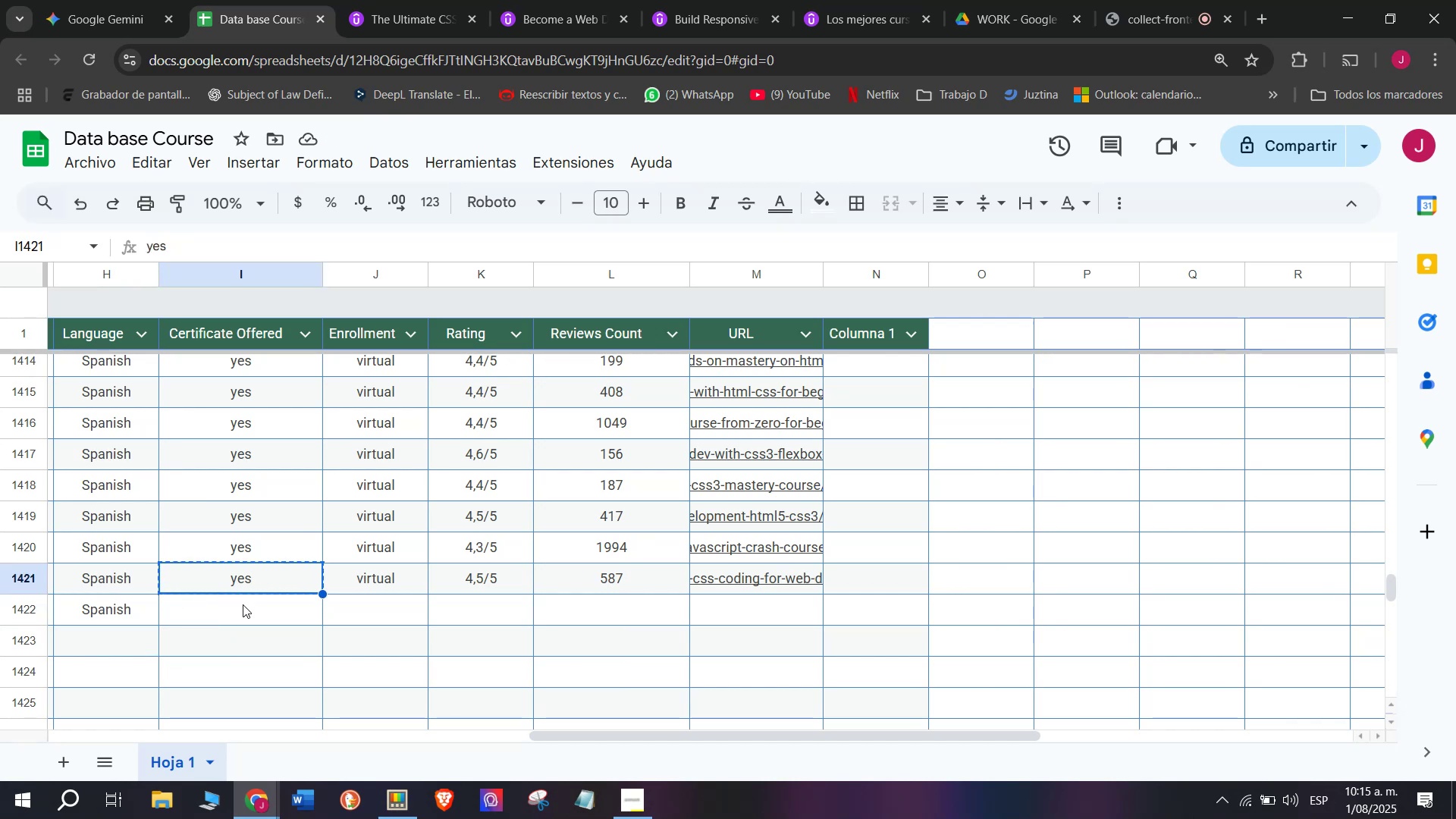 
triple_click([243, 604])
 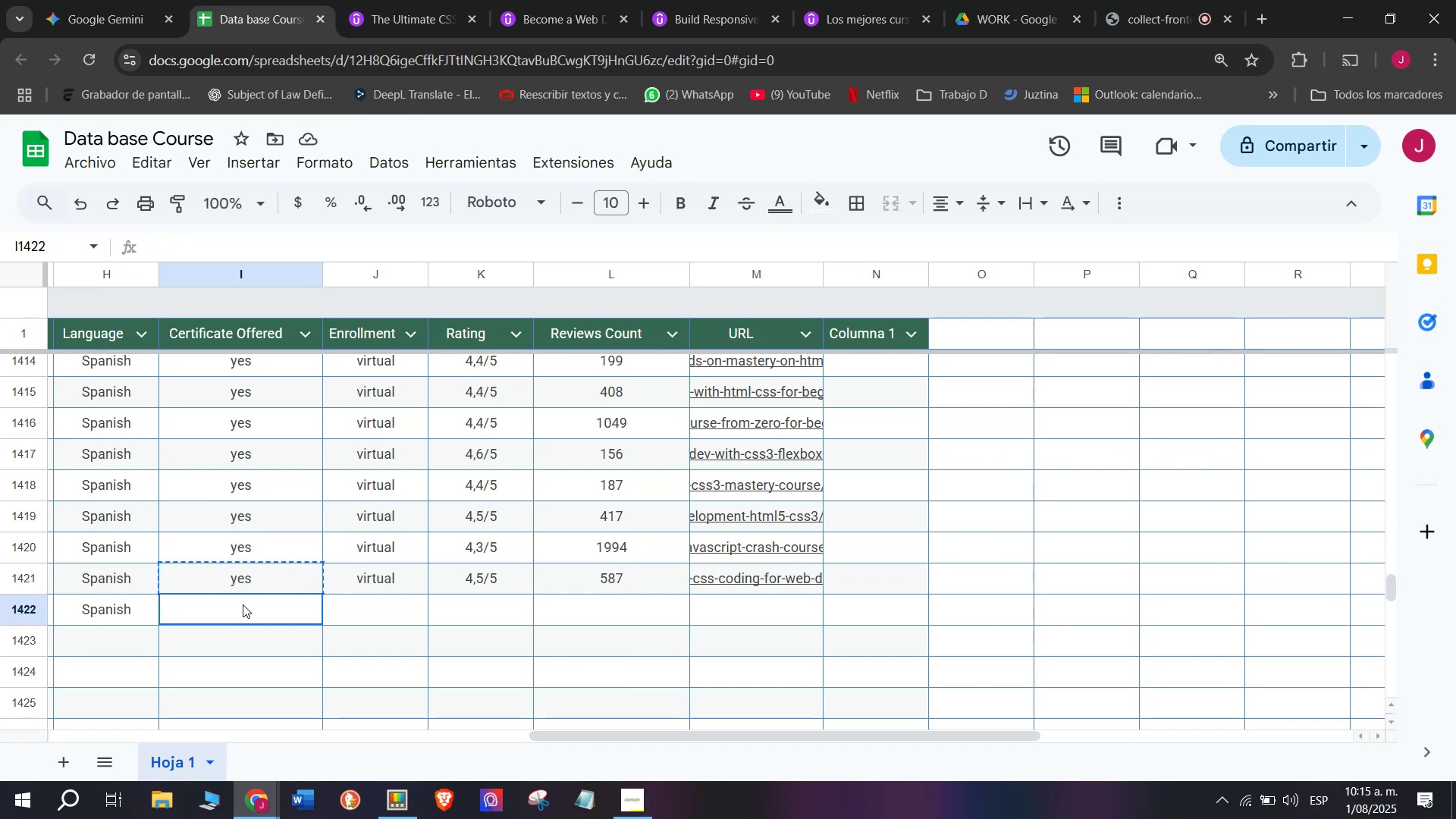 
key(Z)
 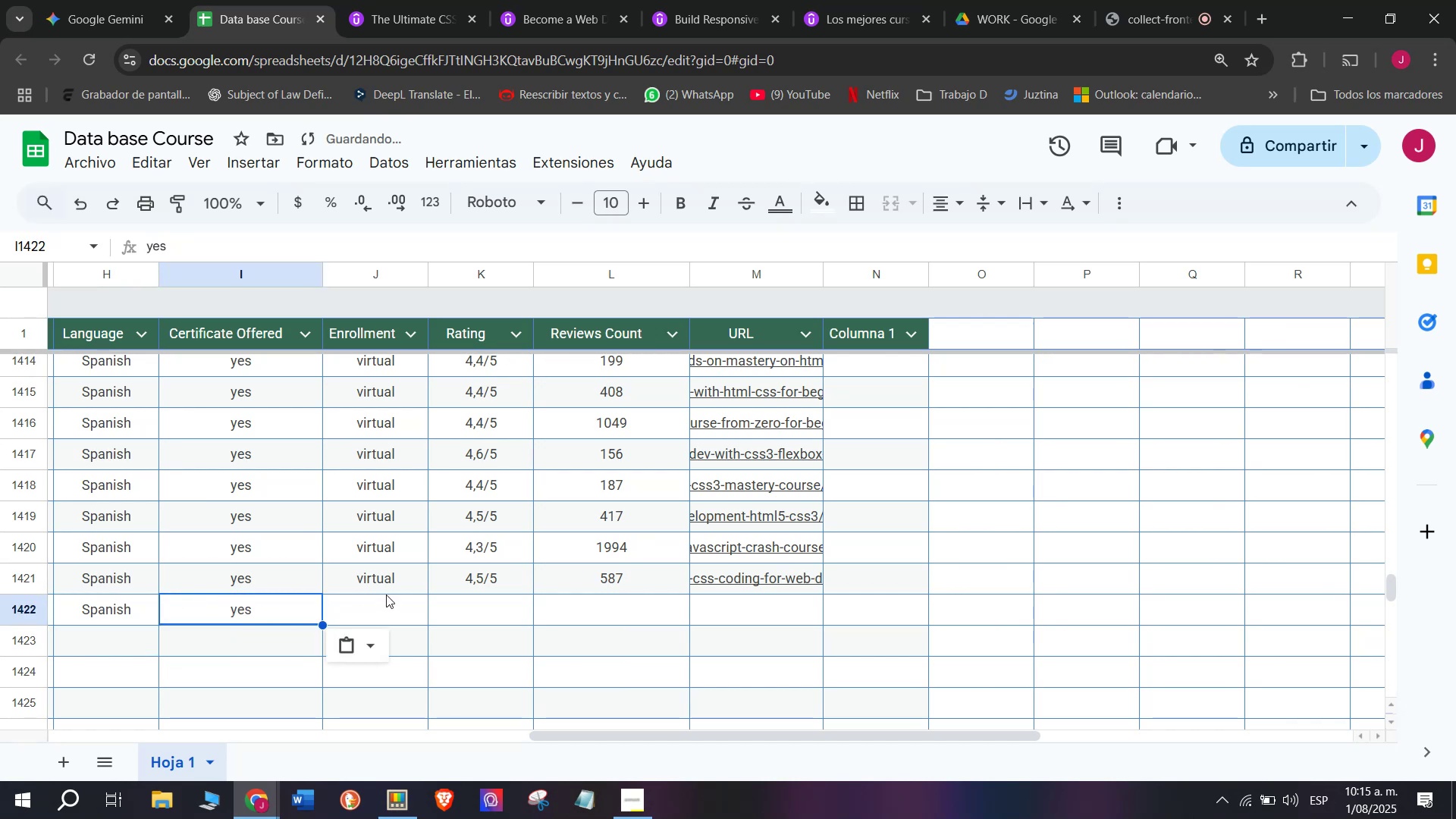 
key(Control+ControlLeft)
 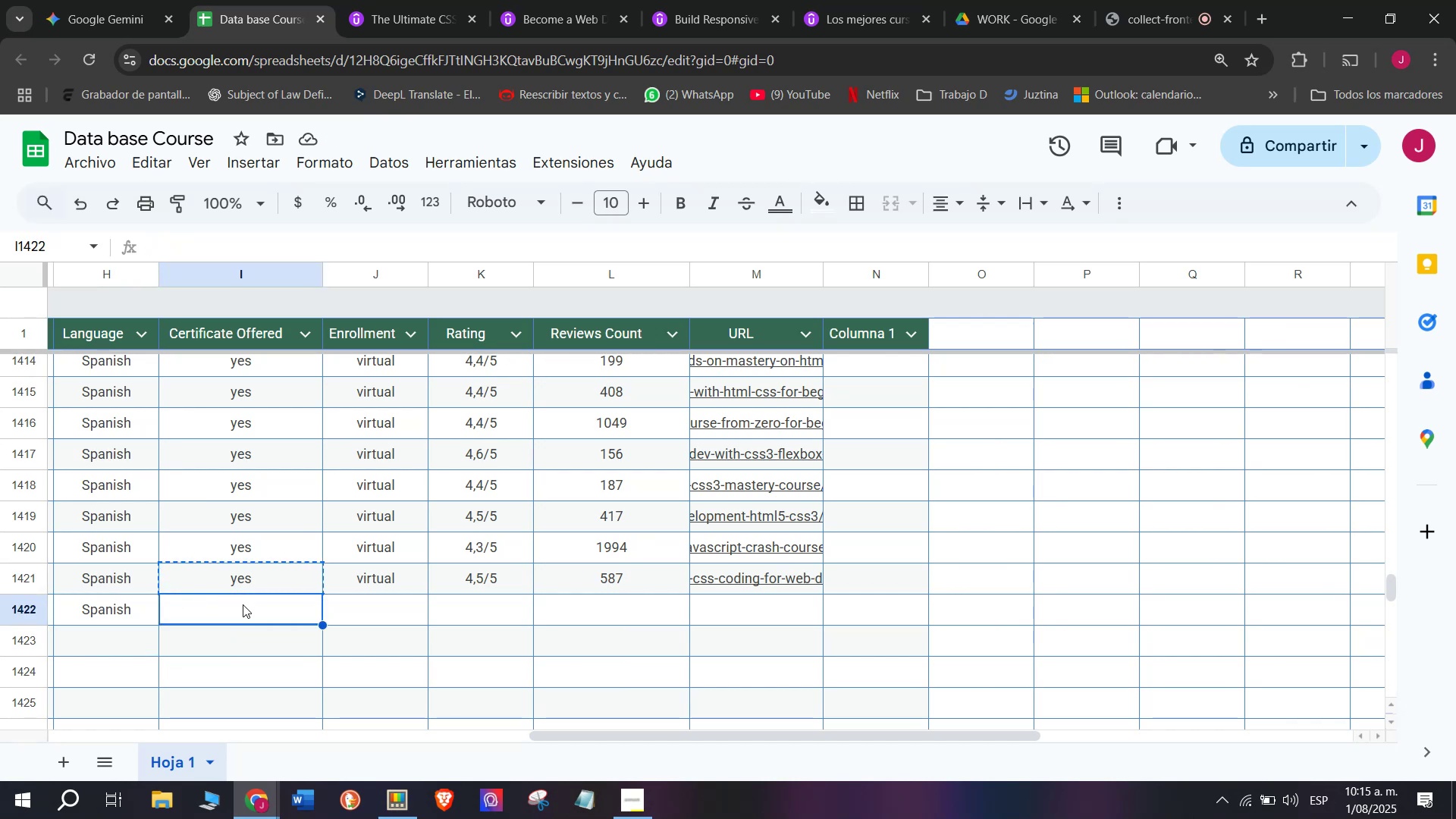 
key(Control+V)
 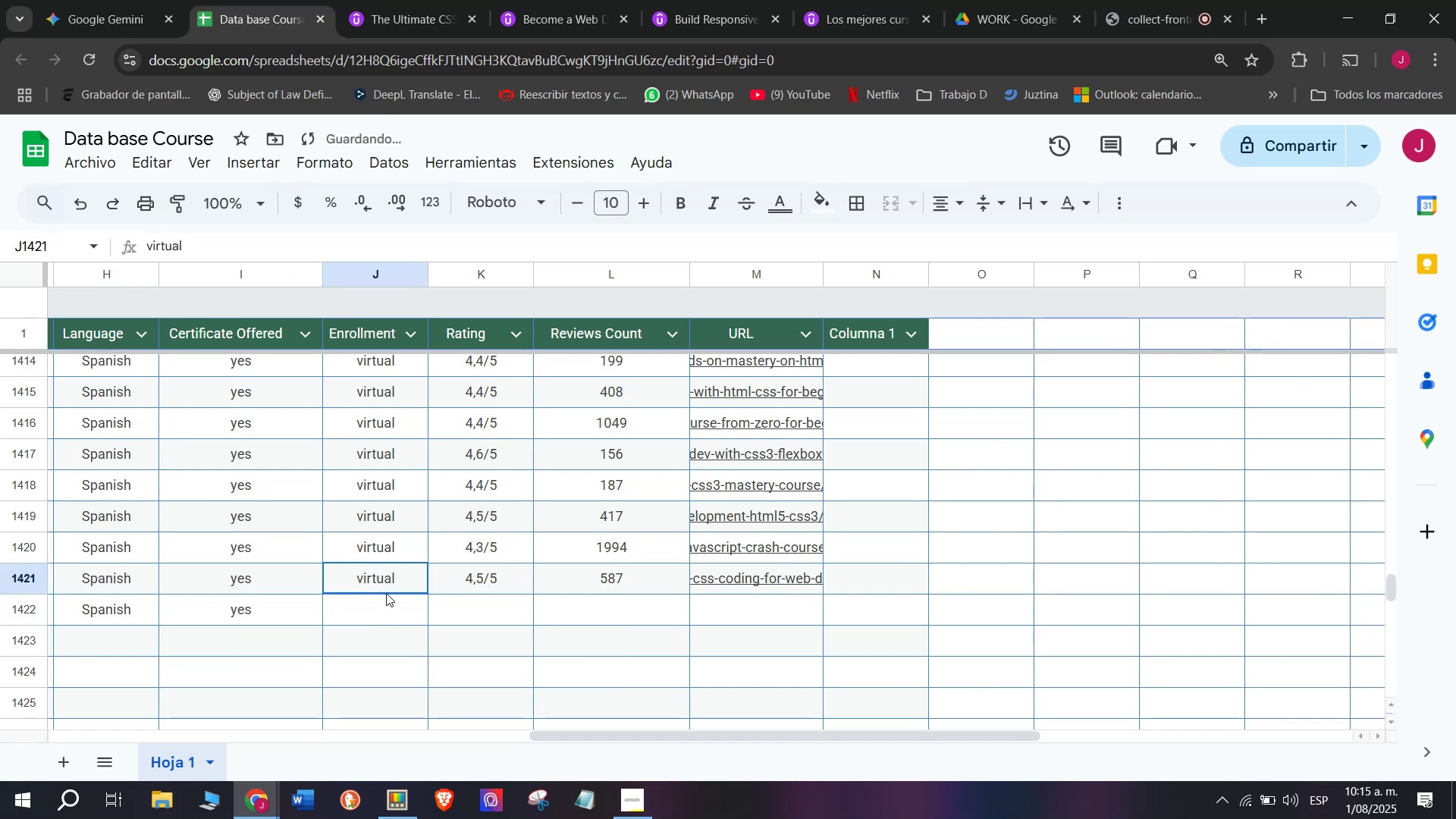 
key(Break)
 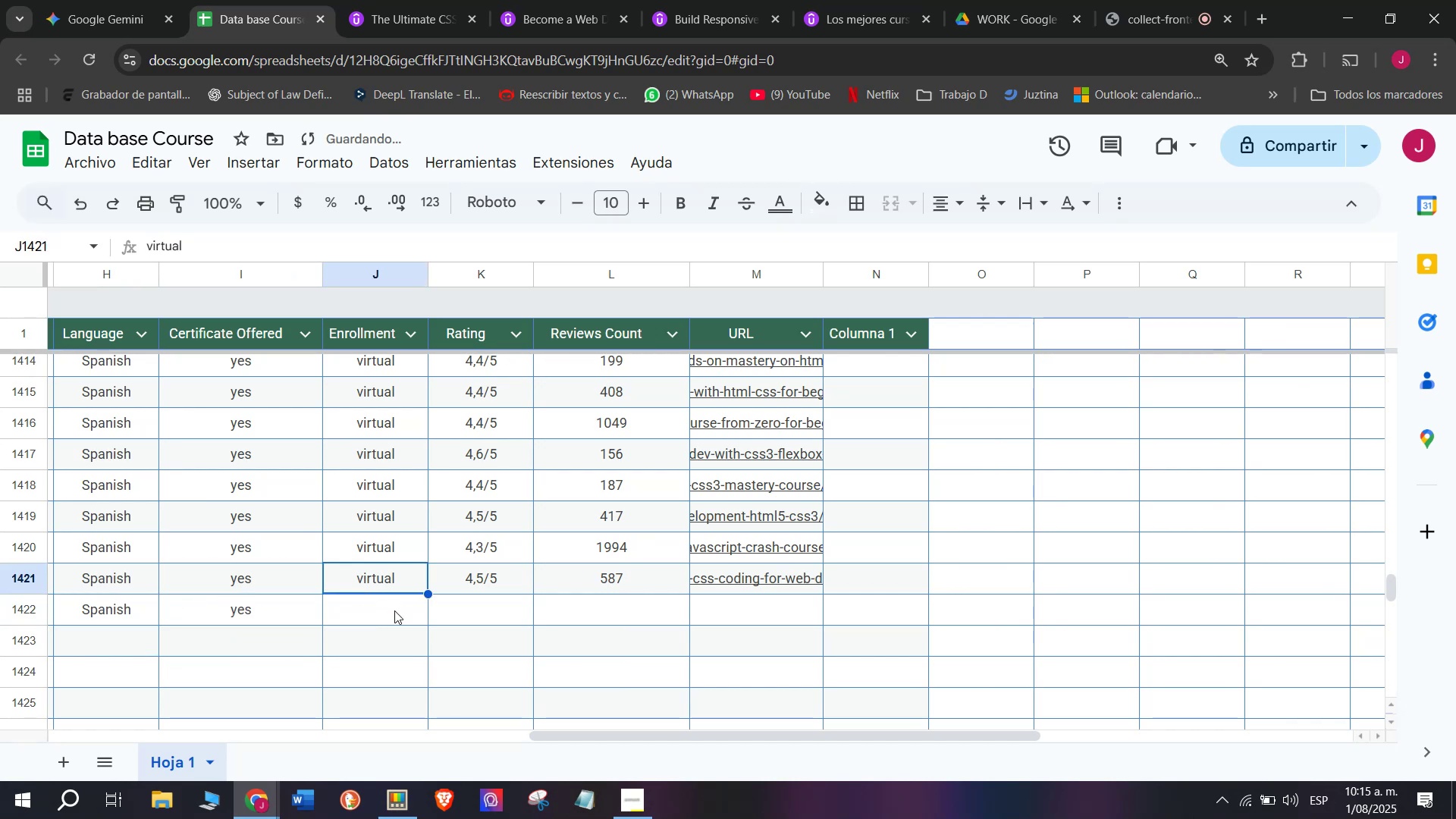 
key(Control+ControlLeft)
 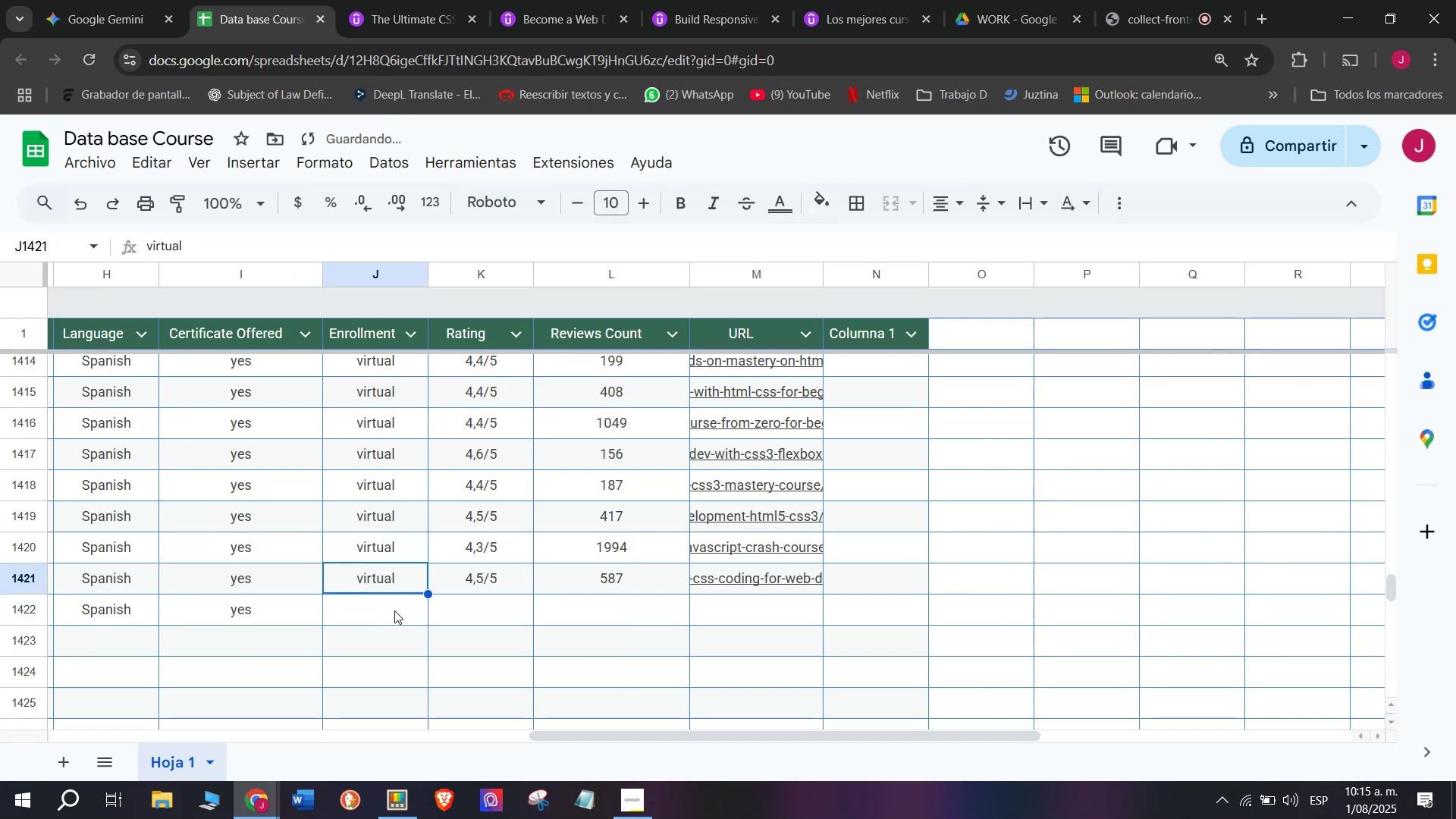 
key(Control+C)
 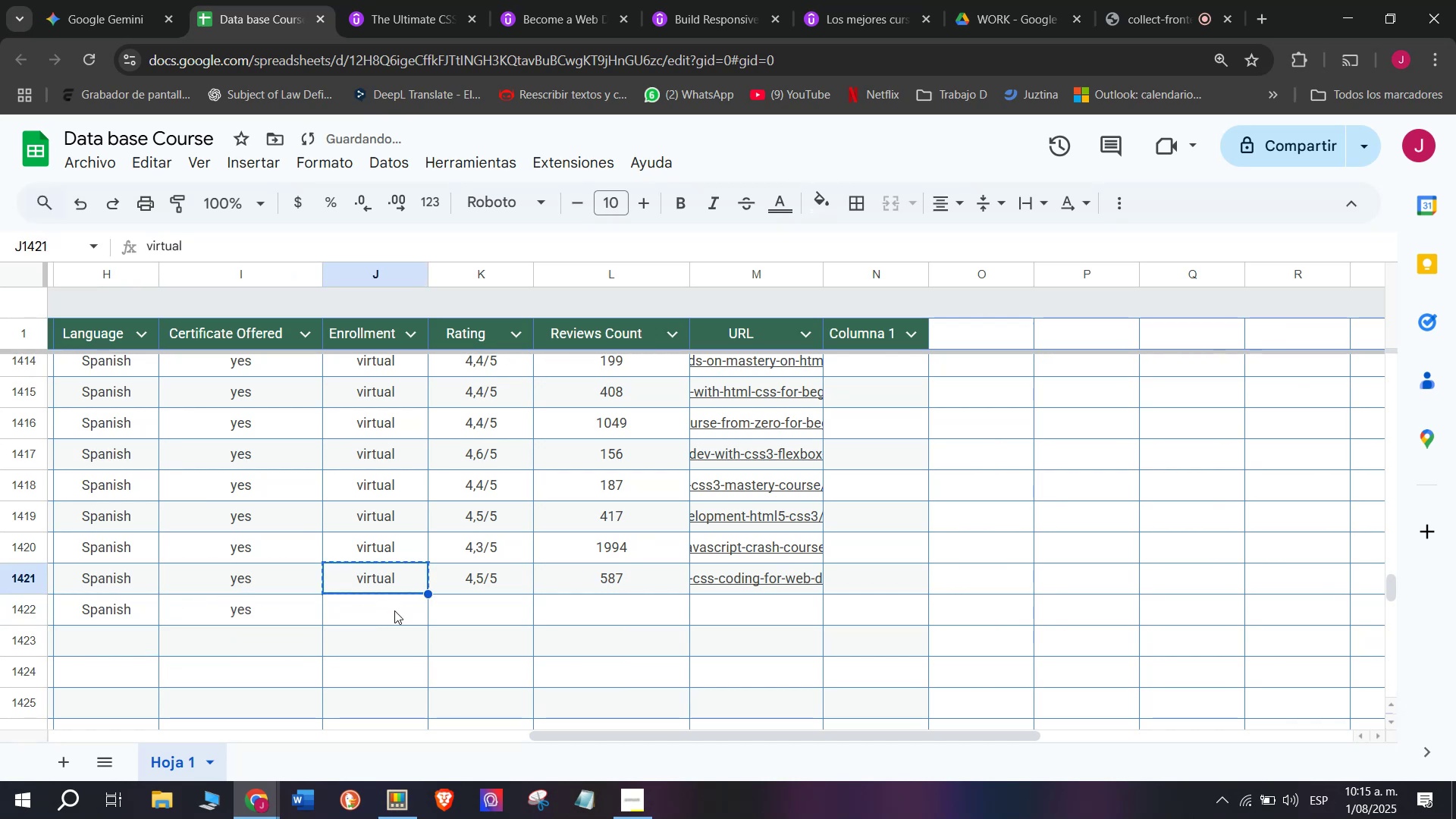 
key(Break)
 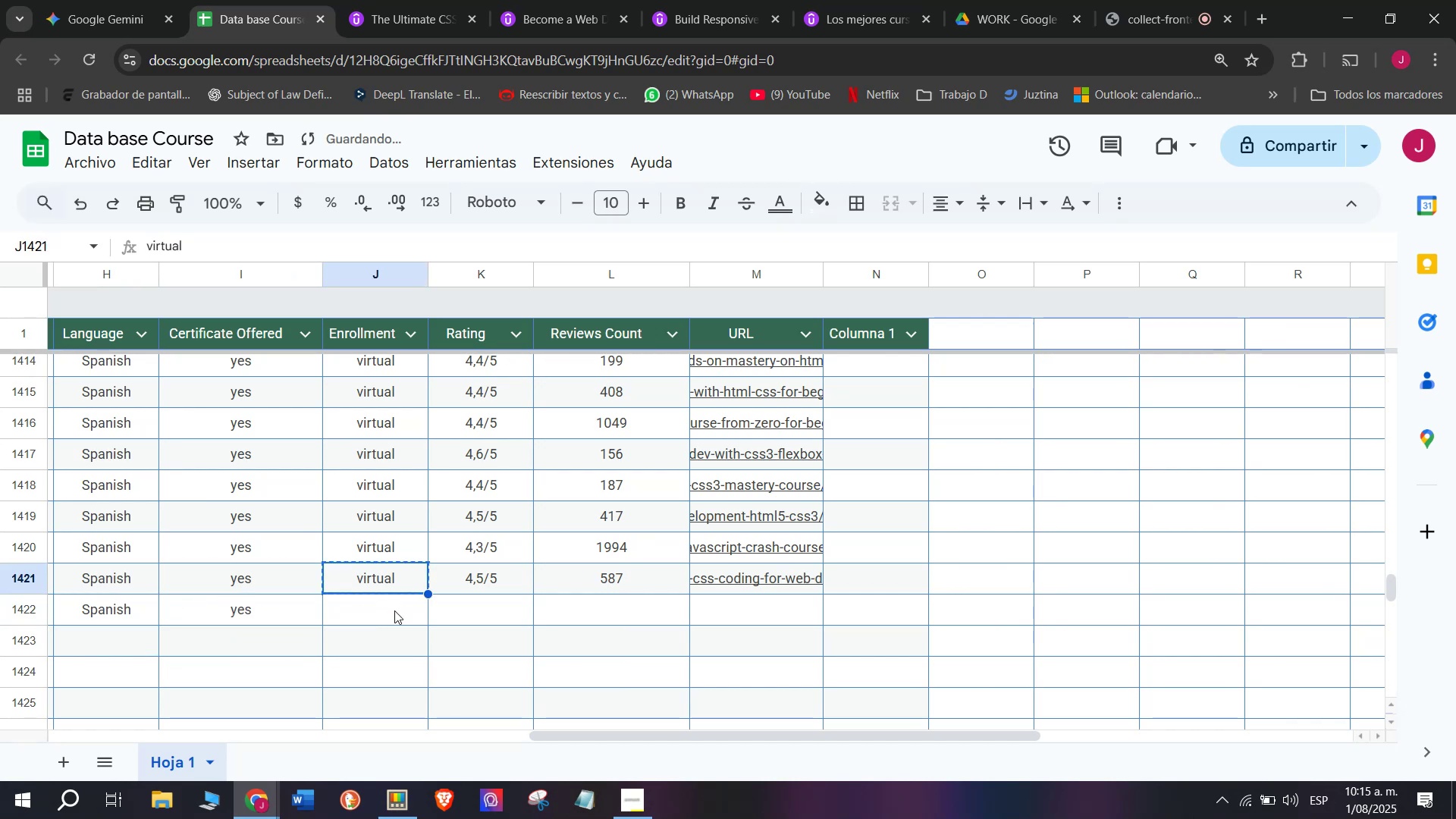 
key(Control+ControlLeft)
 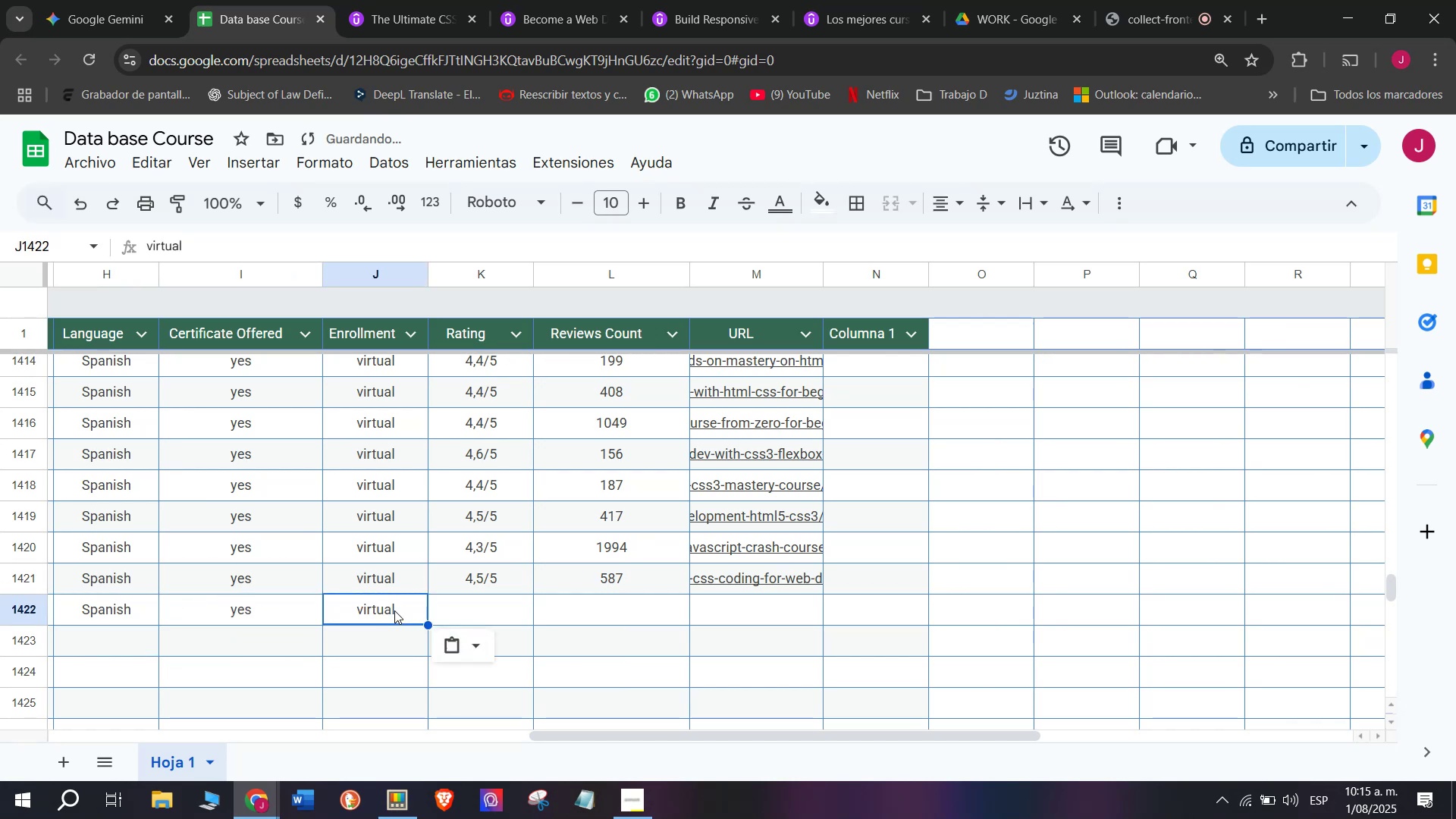 
key(Control+C)
 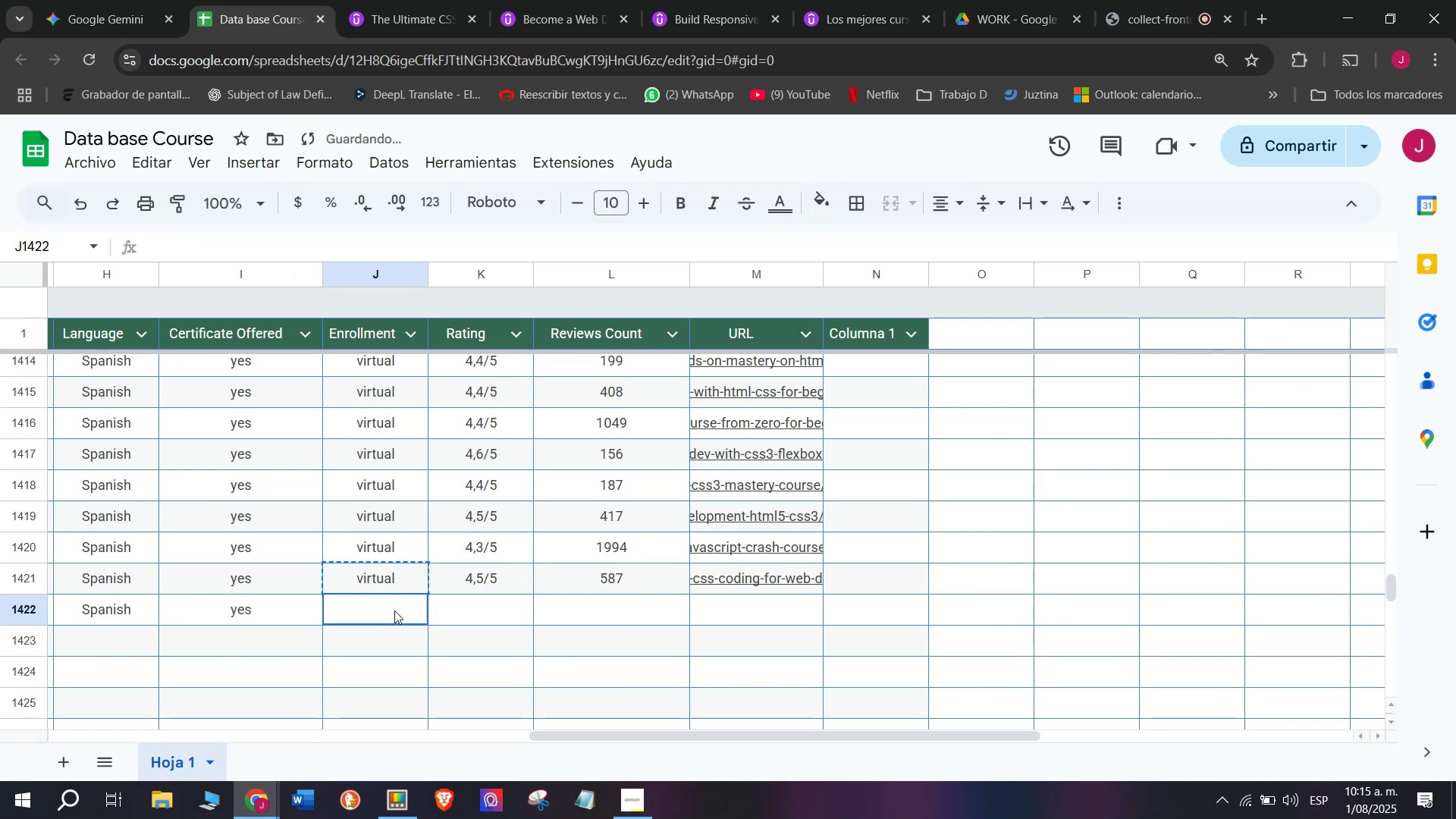 
left_click([394, 610])
 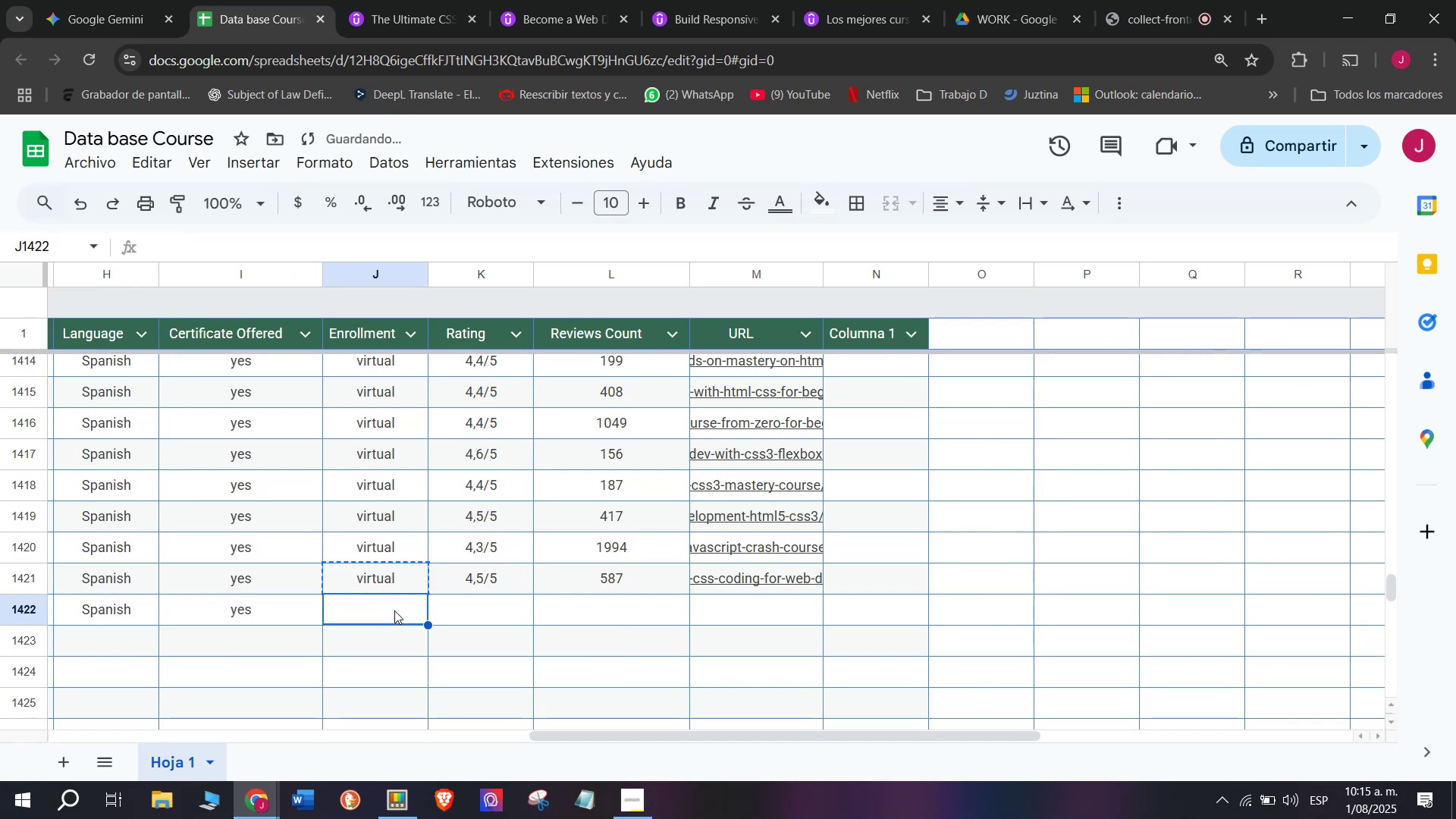 
key(Z)
 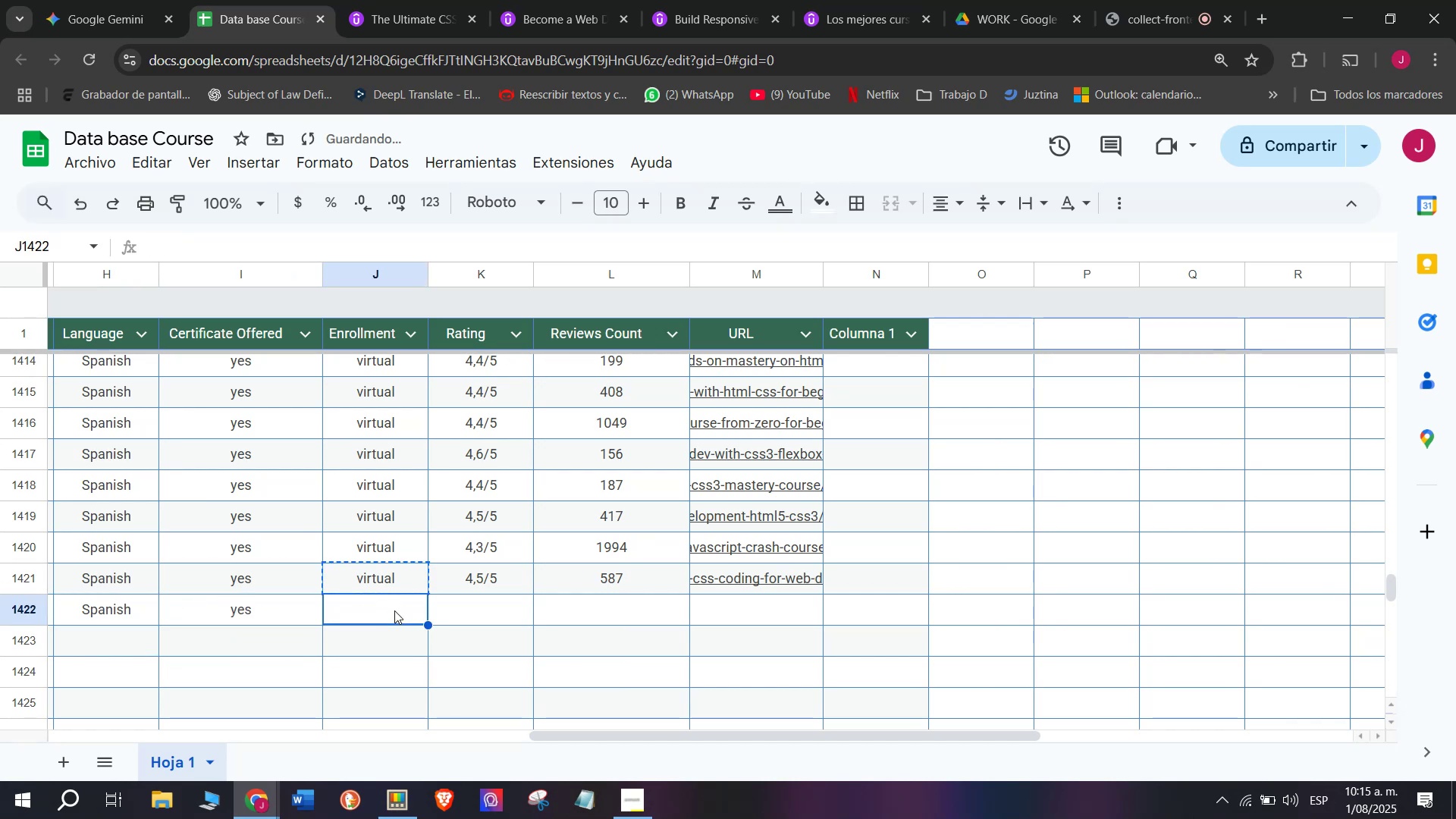 
key(Control+ControlLeft)
 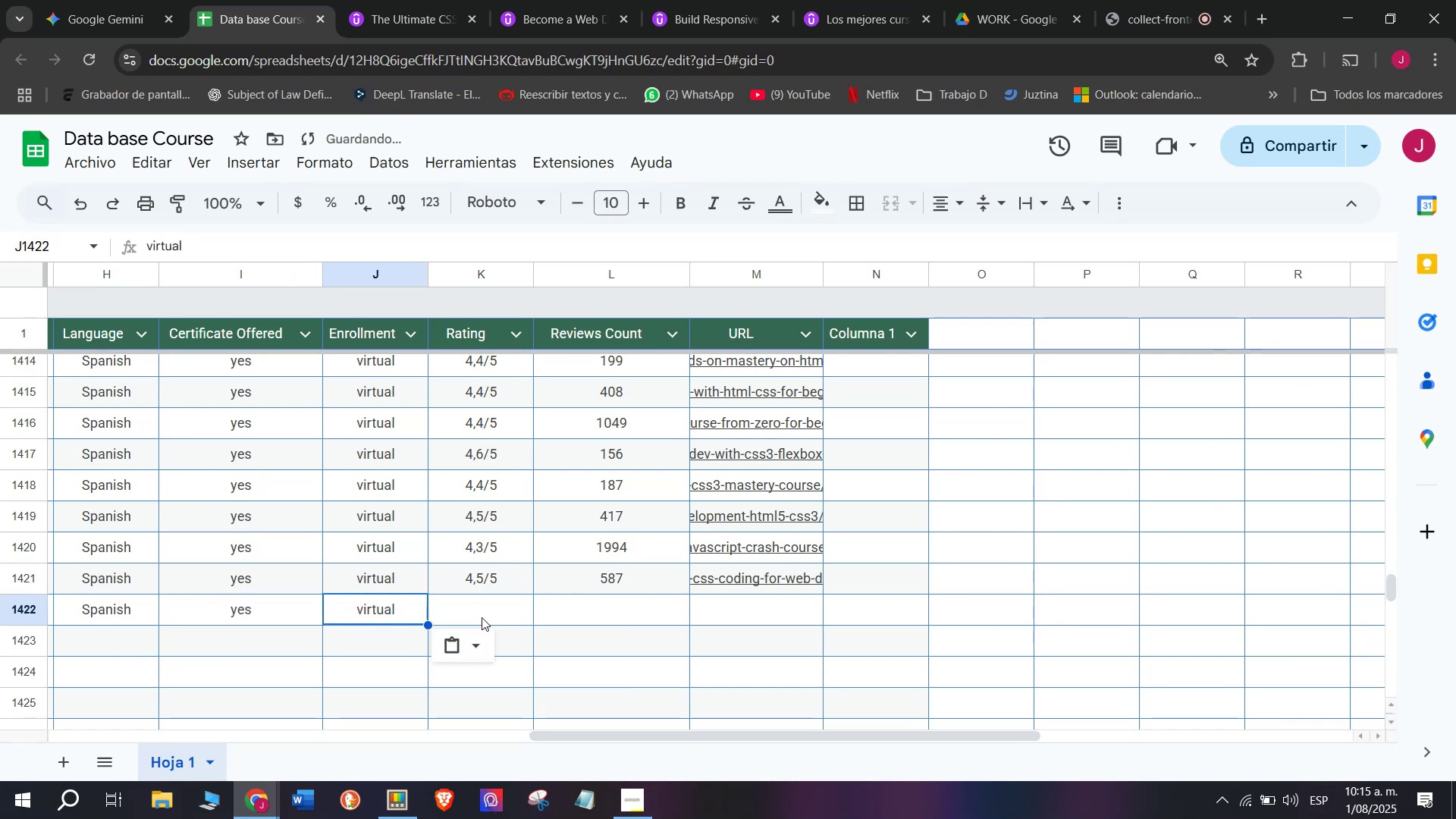 
key(Control+V)
 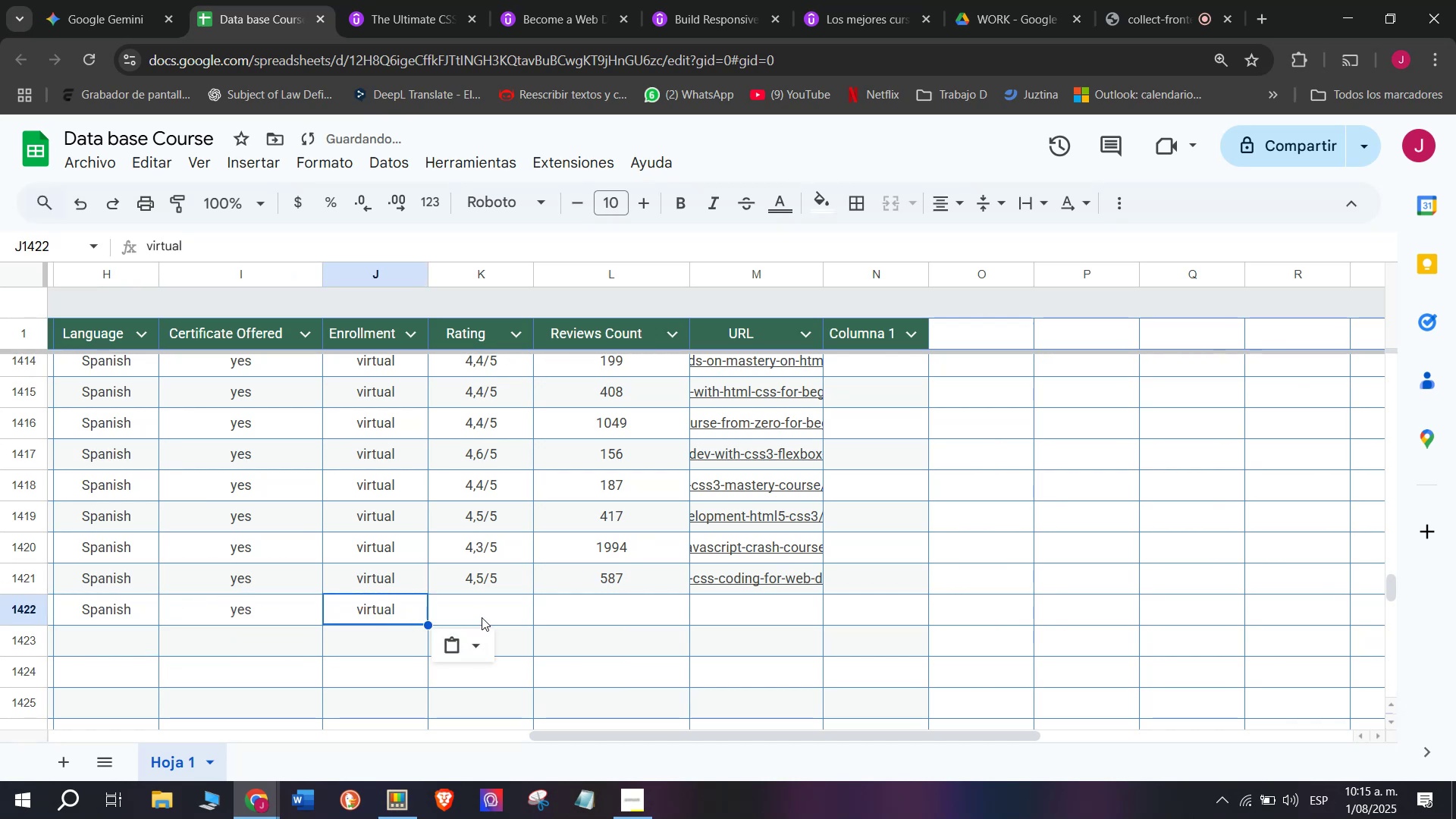 
left_click([482, 617])
 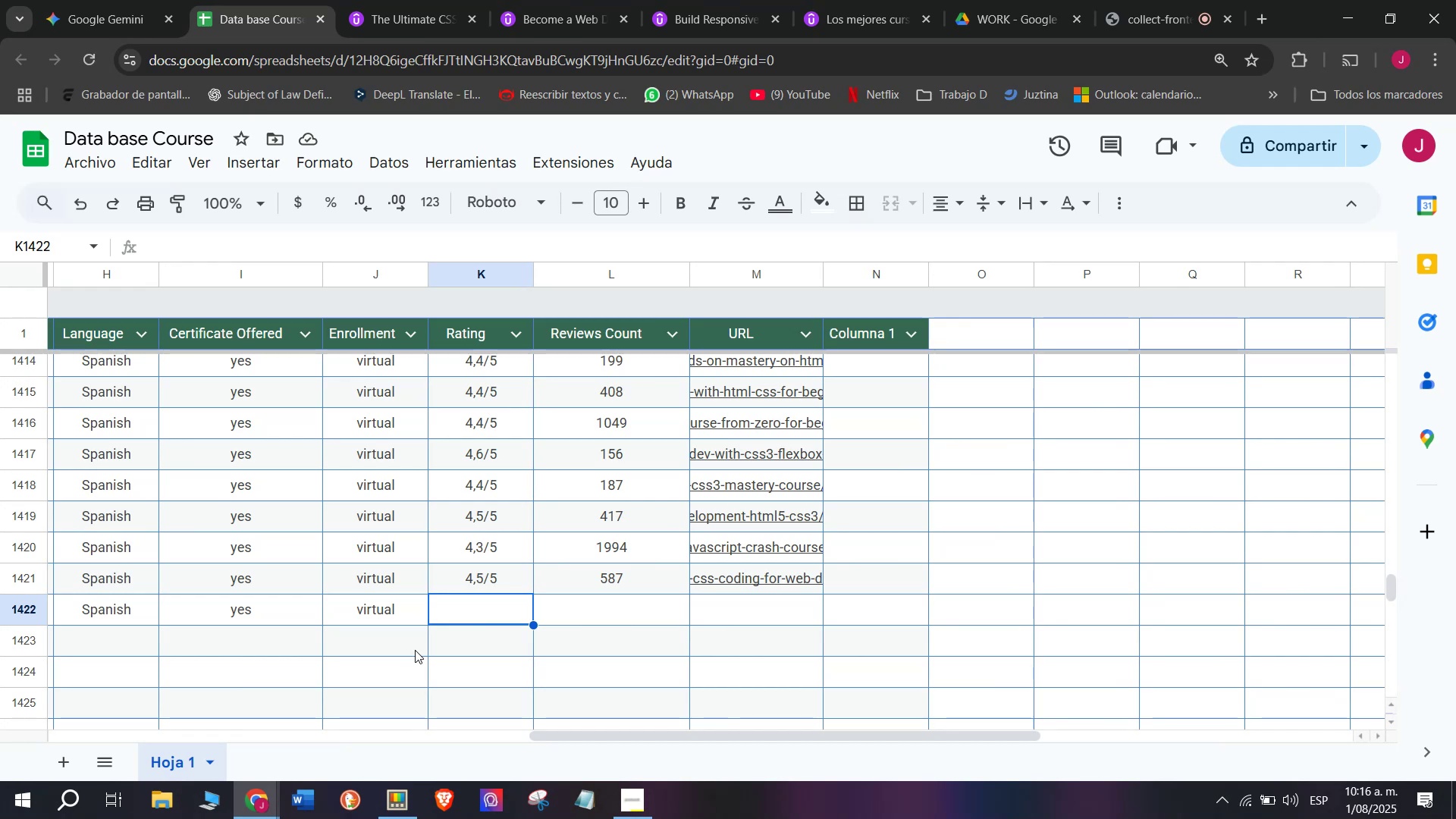 
wait(41.03)
 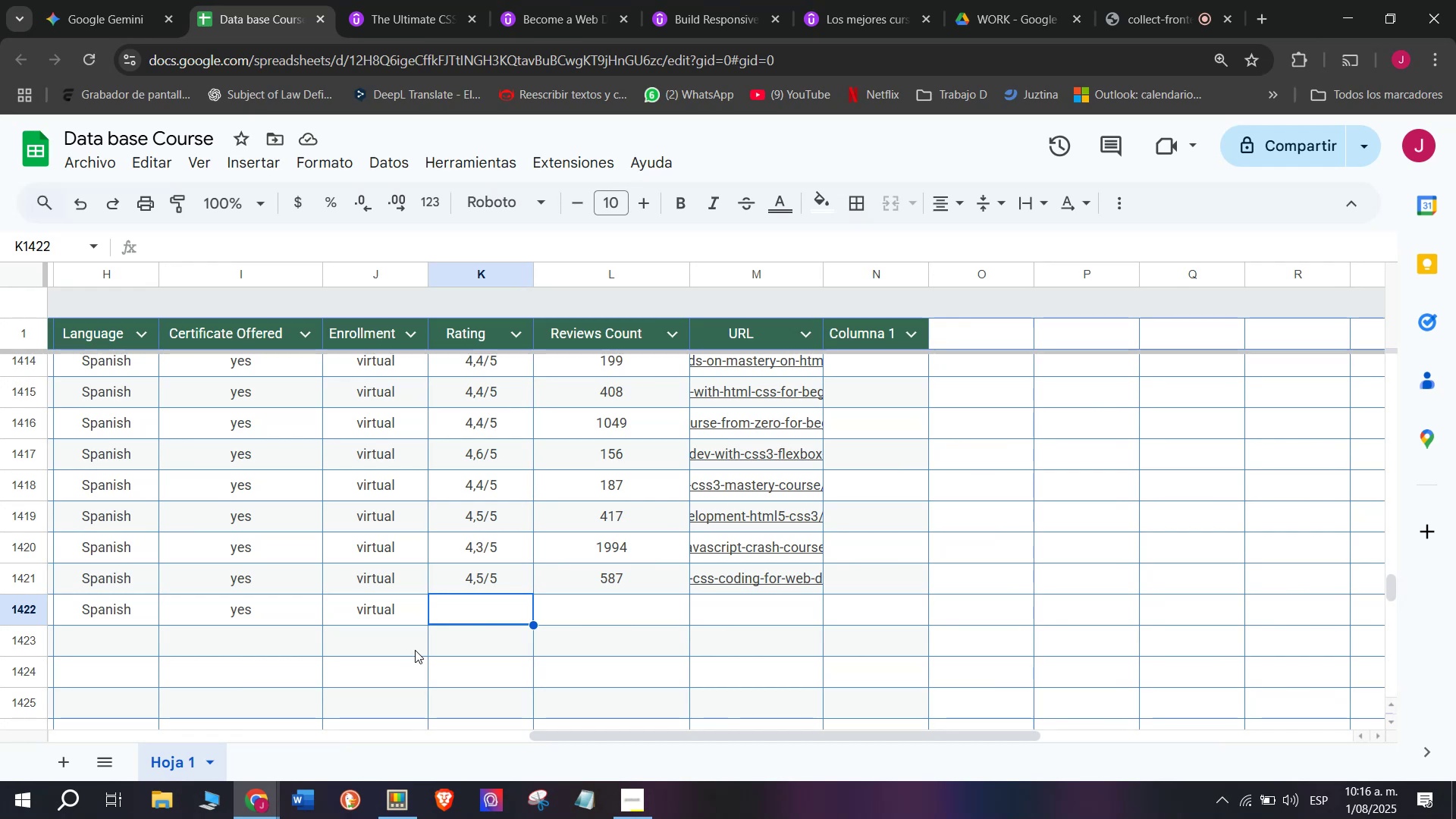 
left_click([378, 0])
 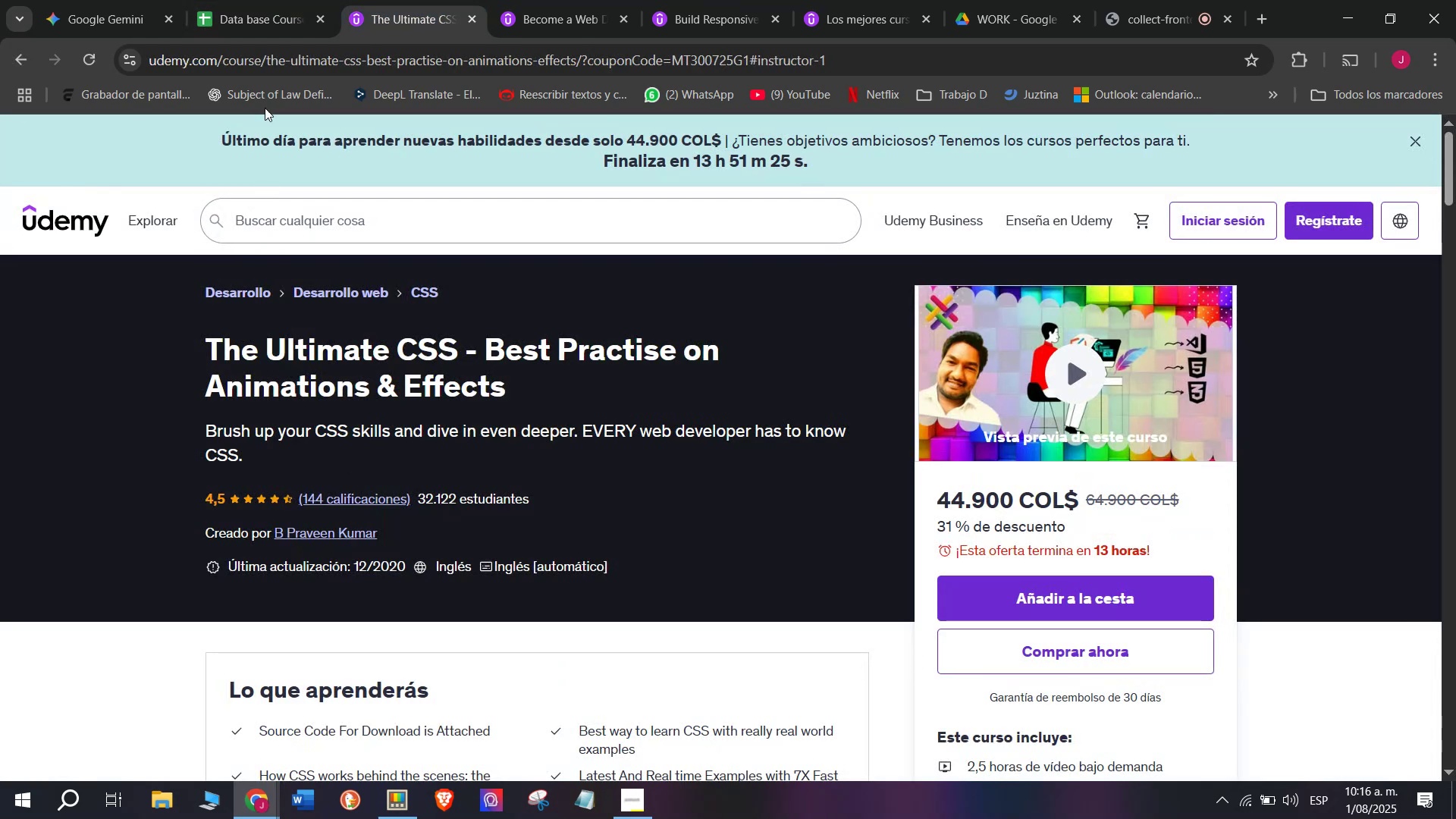 
left_click([281, 0])
 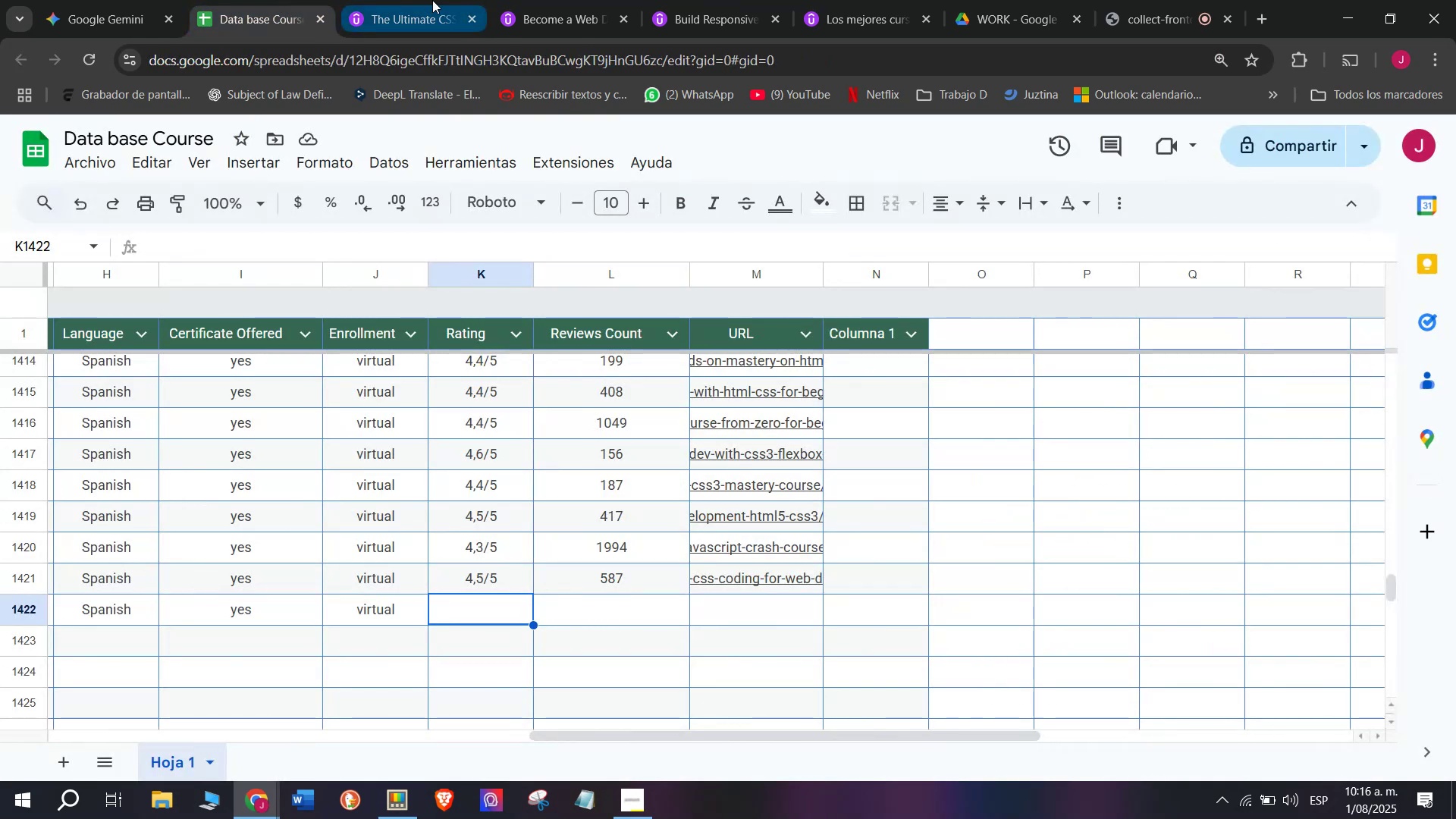 
left_click([432, 0])
 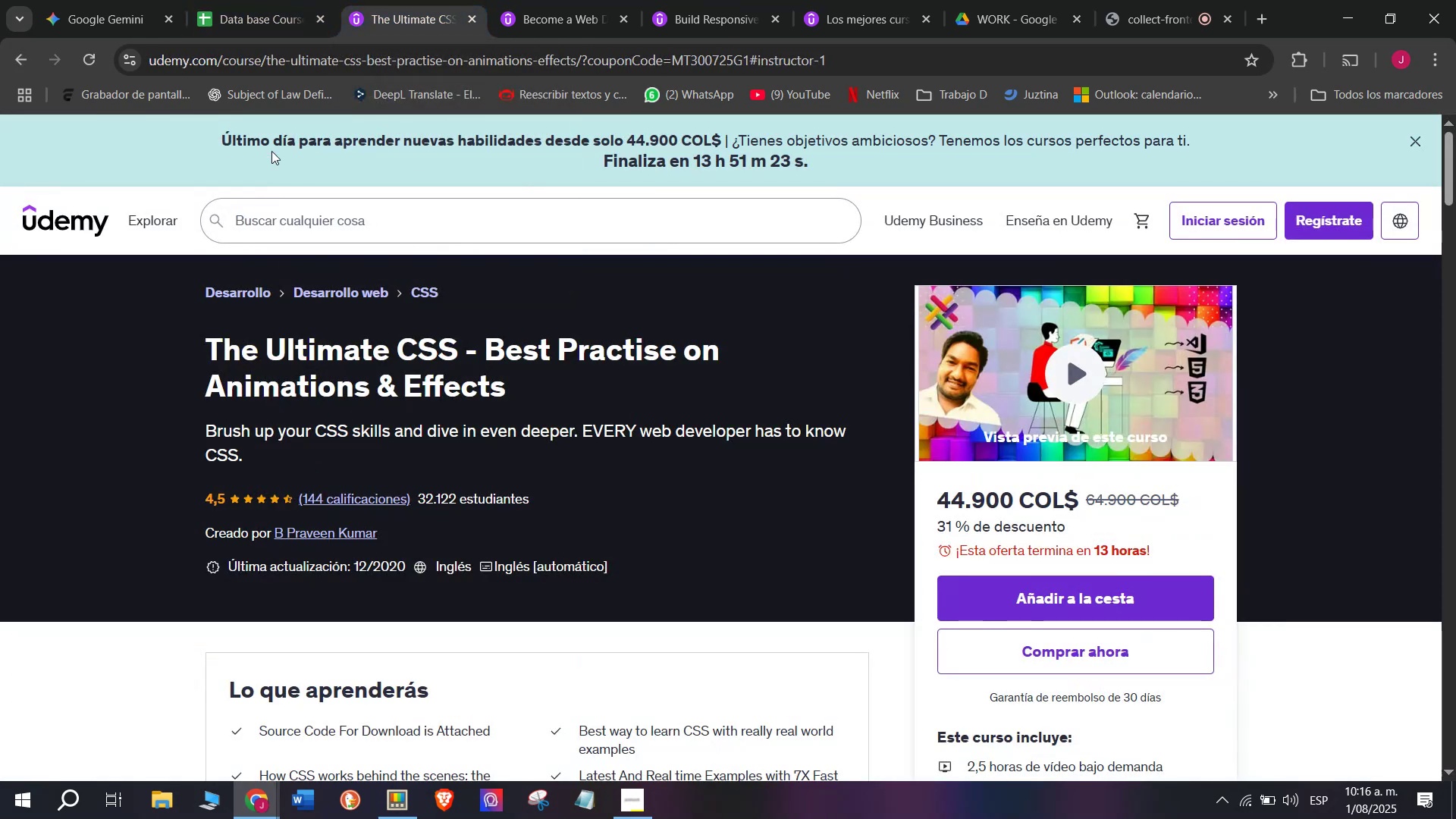 
left_click([272, 8])
 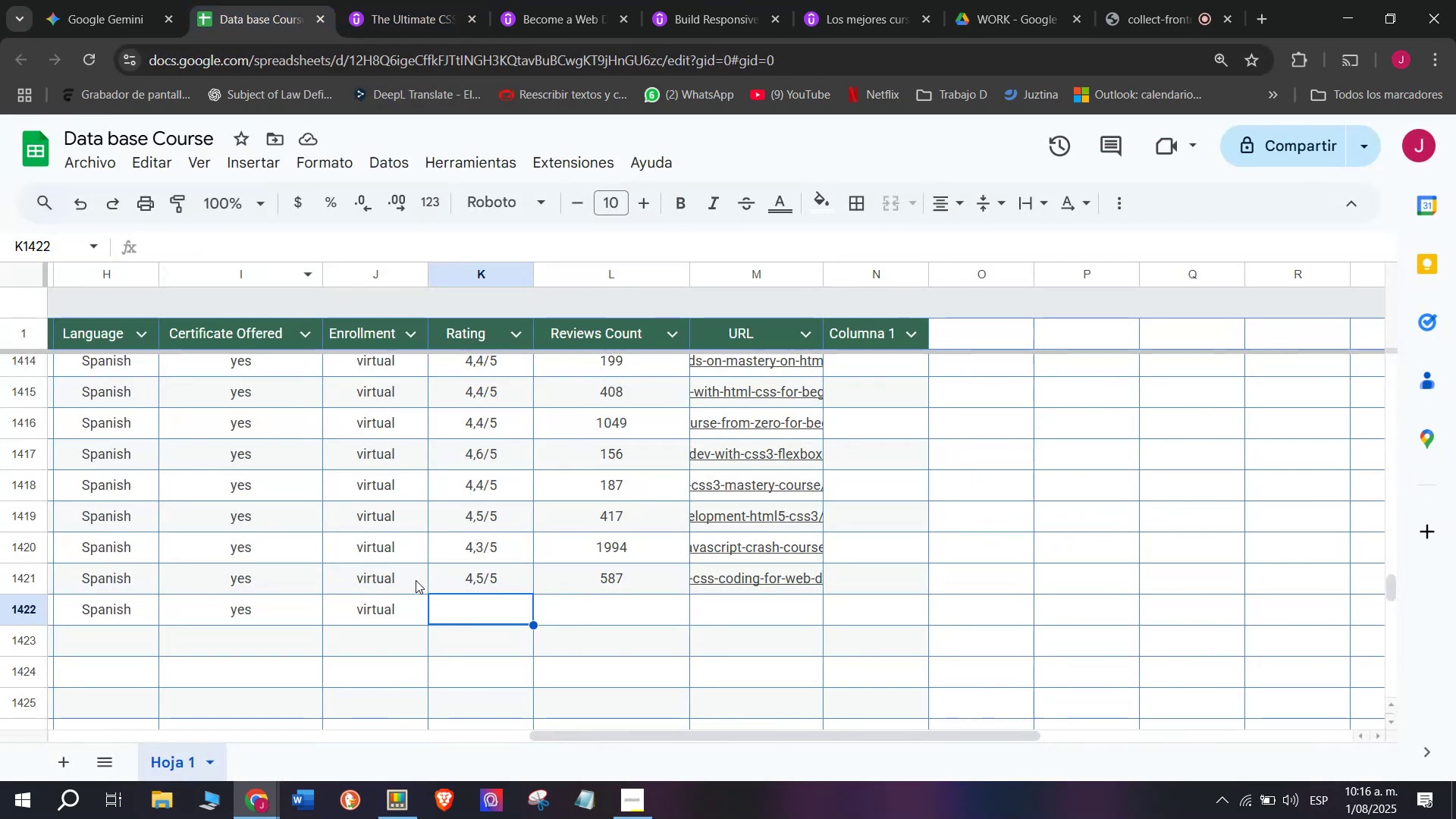 
left_click([465, 592])
 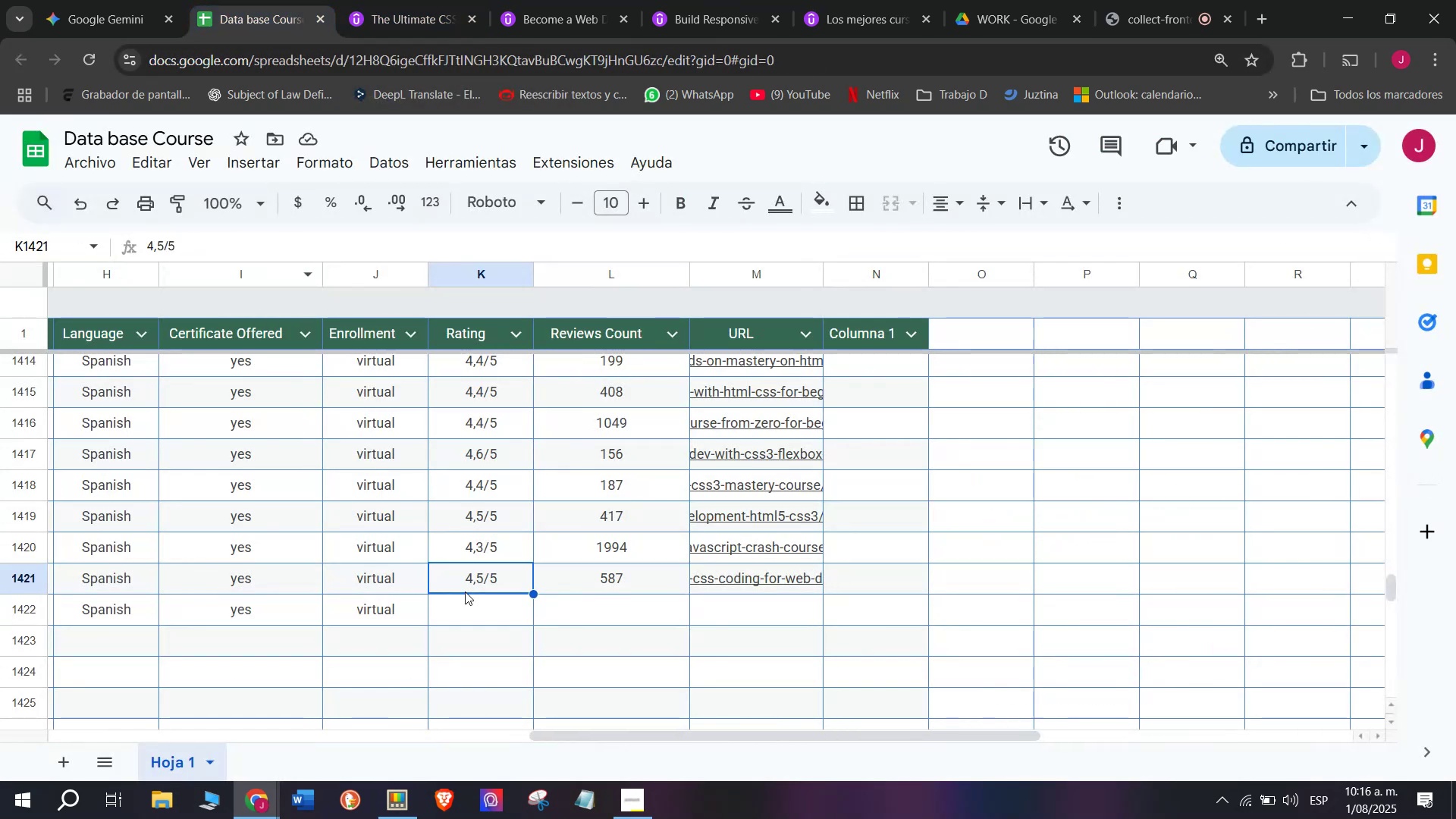 
key(Control+ControlLeft)
 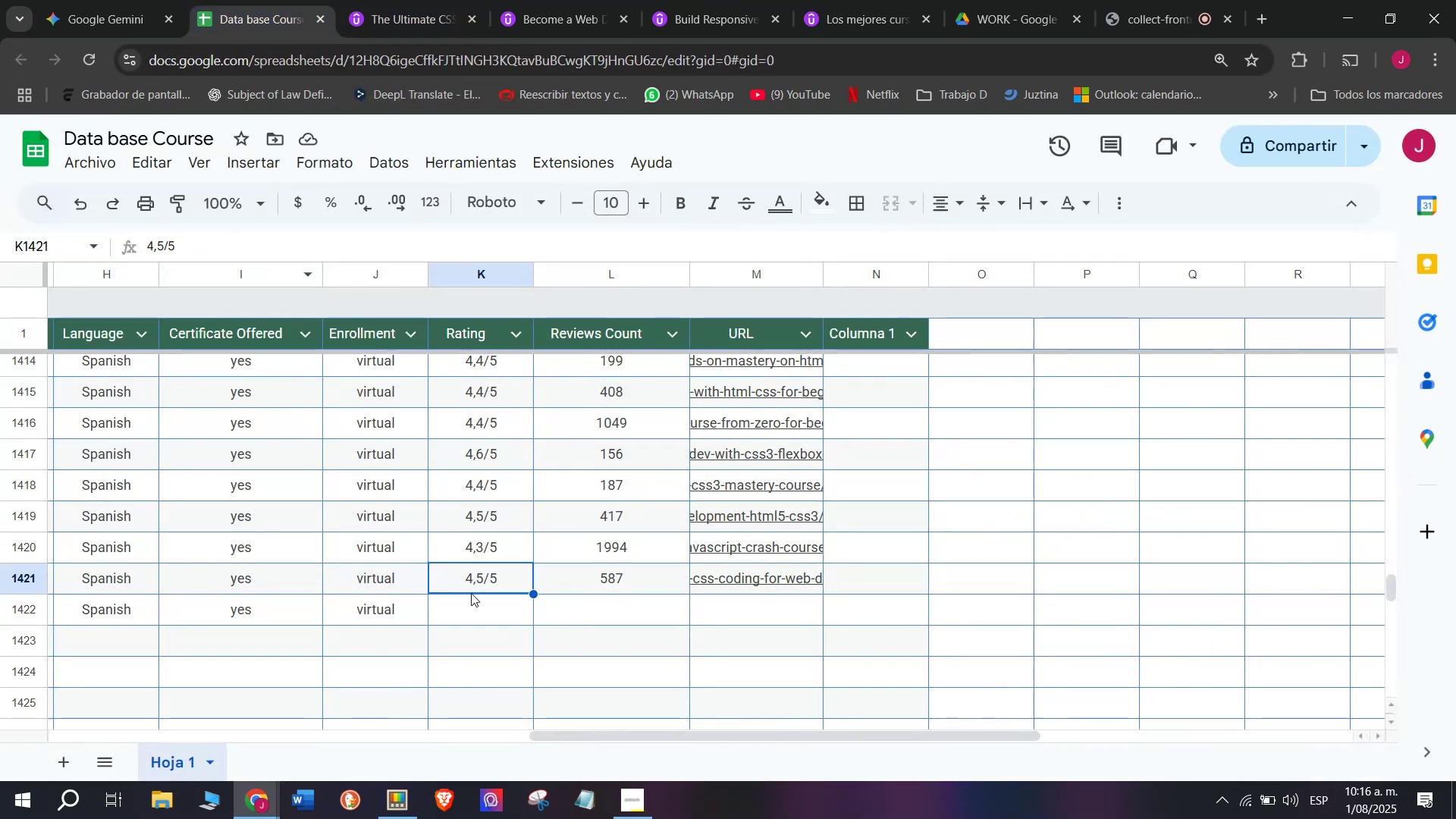 
key(Break)
 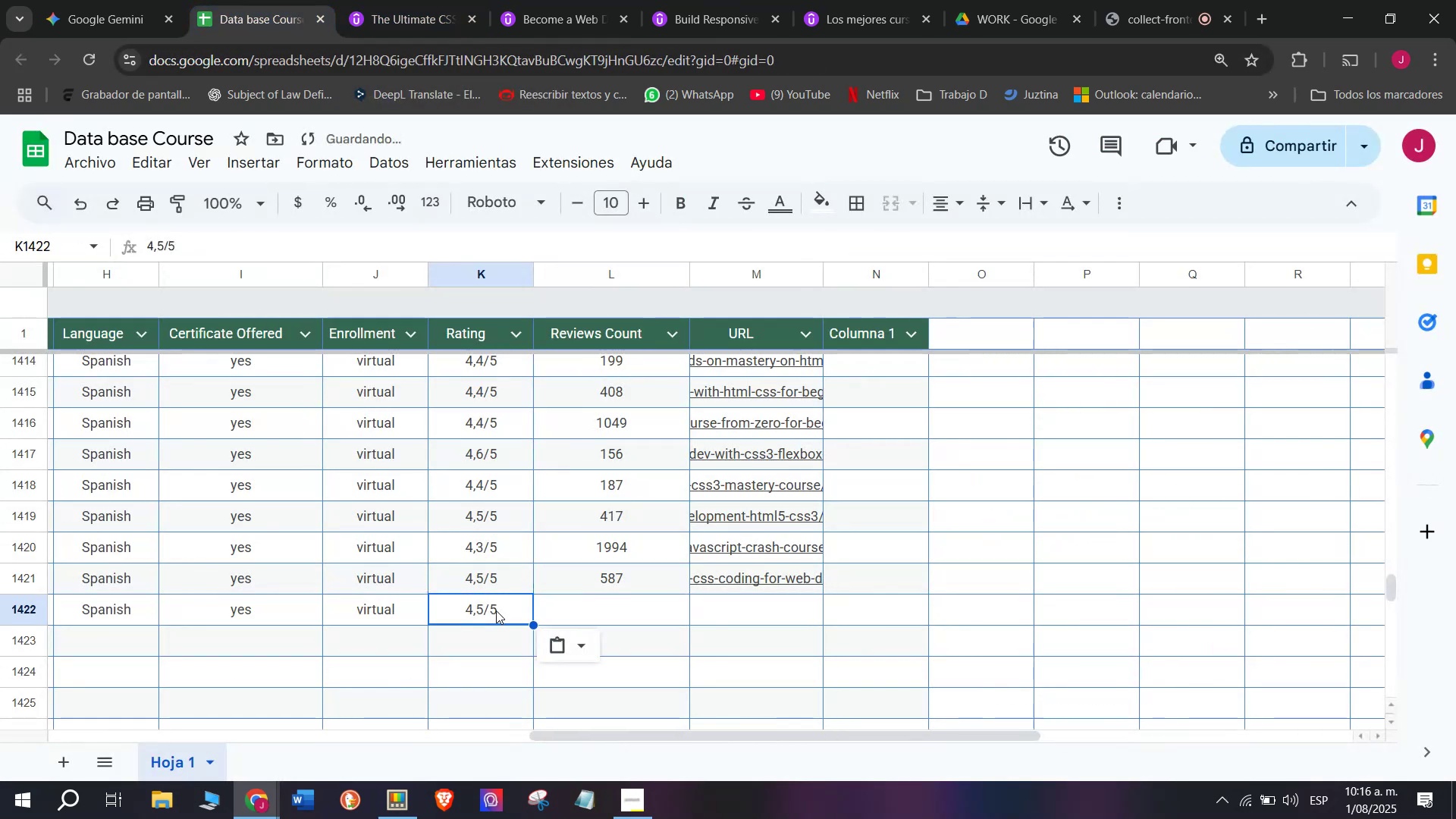 
key(Control+C)
 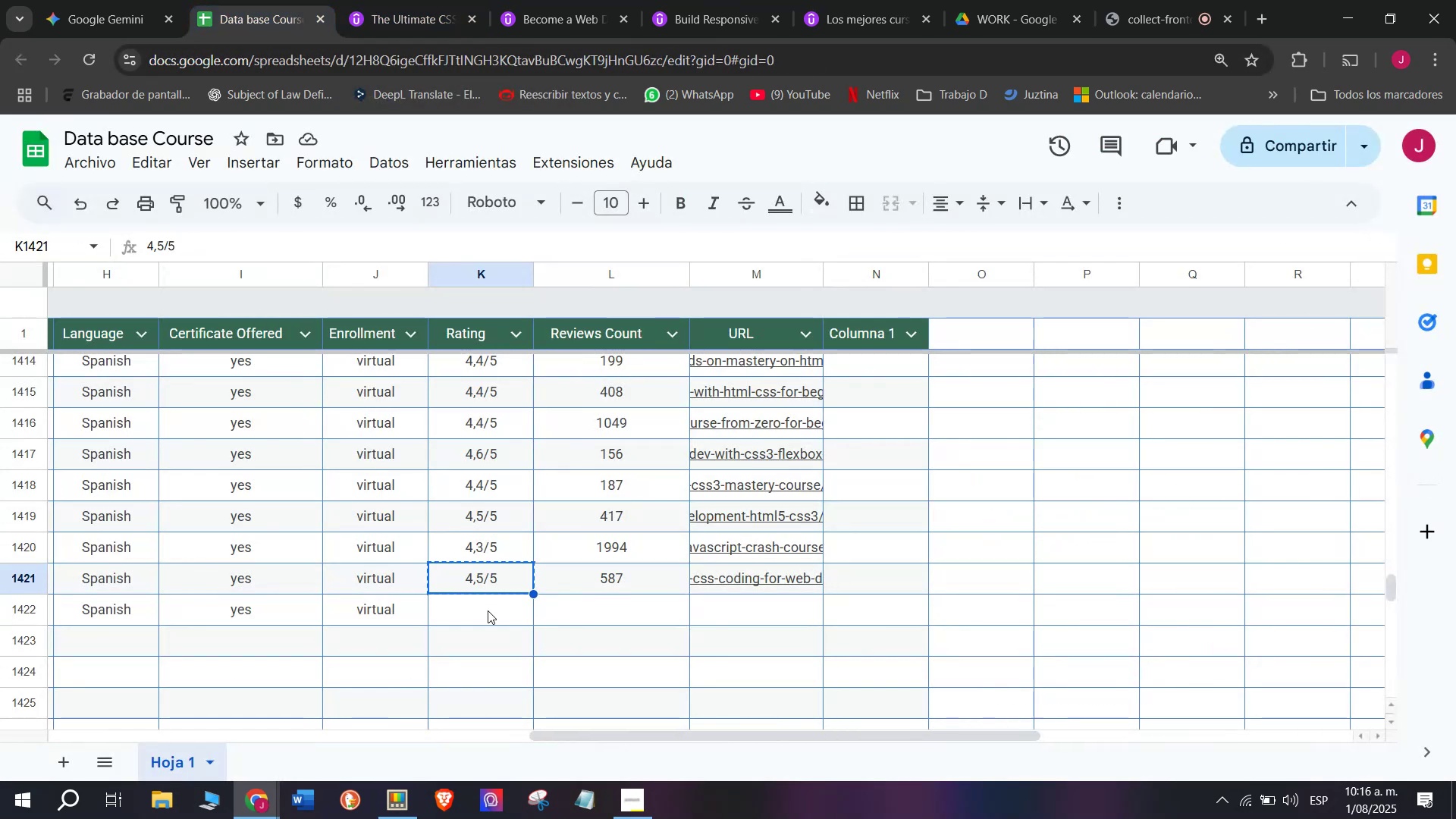 
double_click([488, 610])
 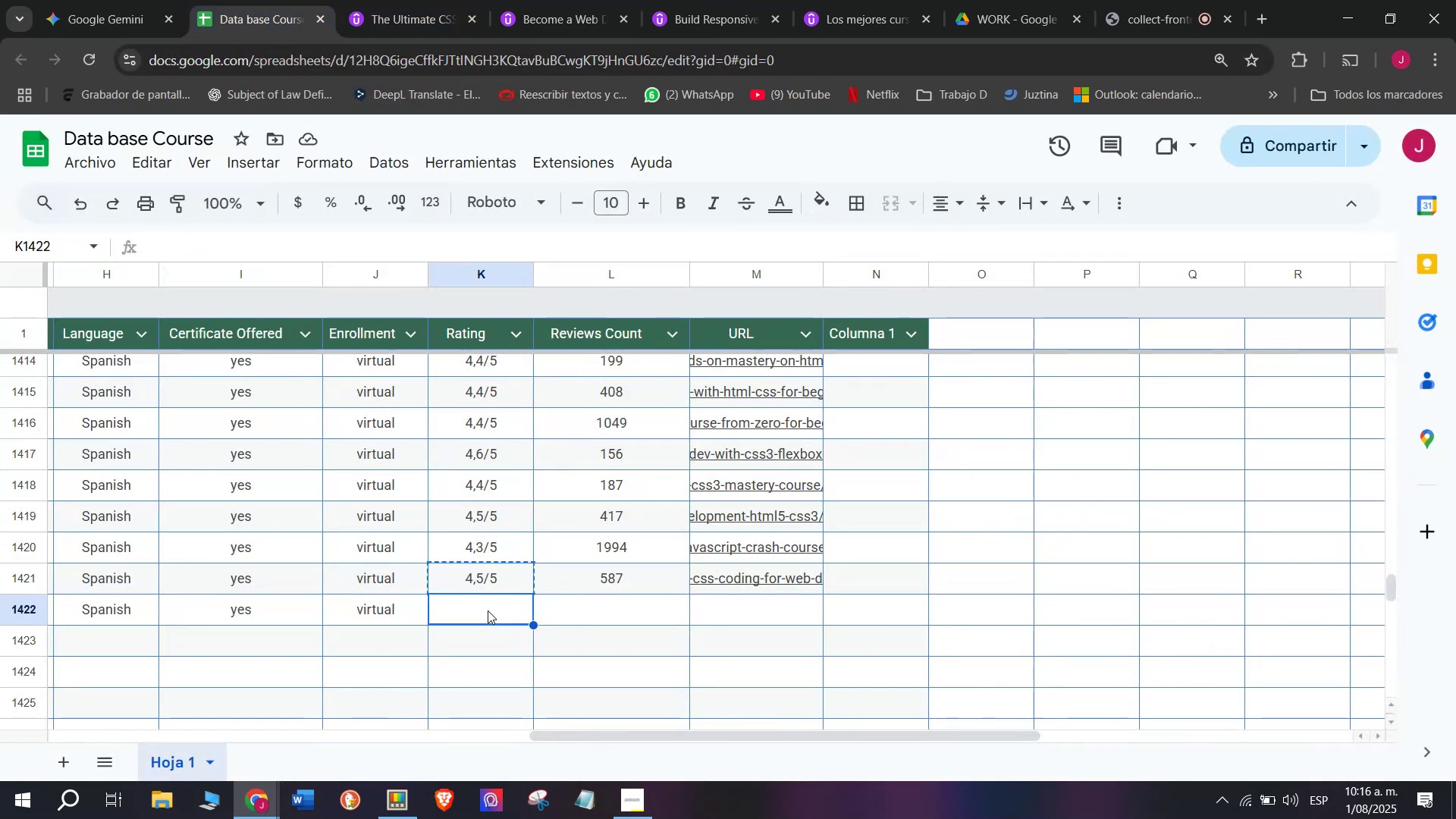 
key(Control+ControlLeft)
 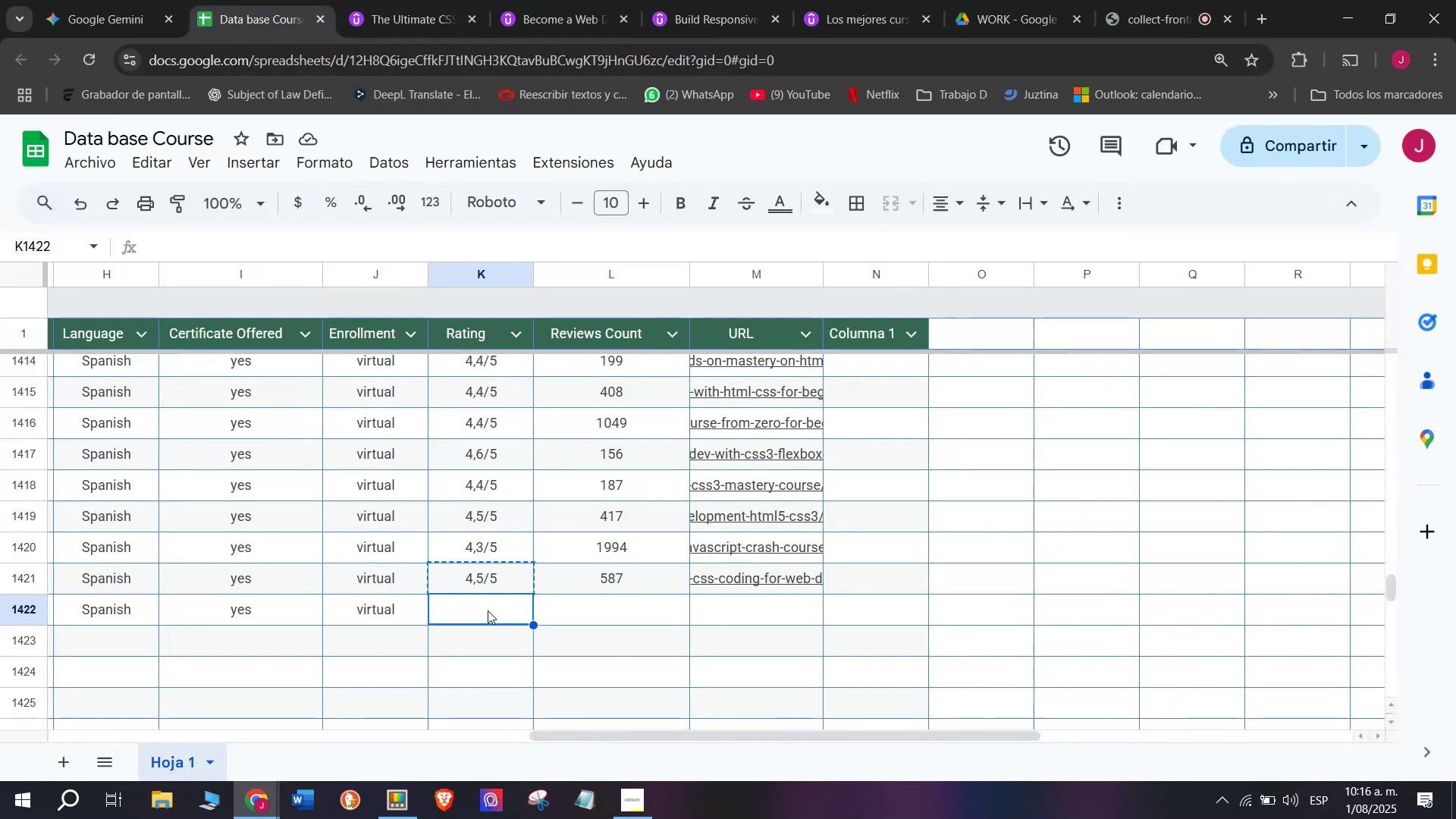 
key(Z)
 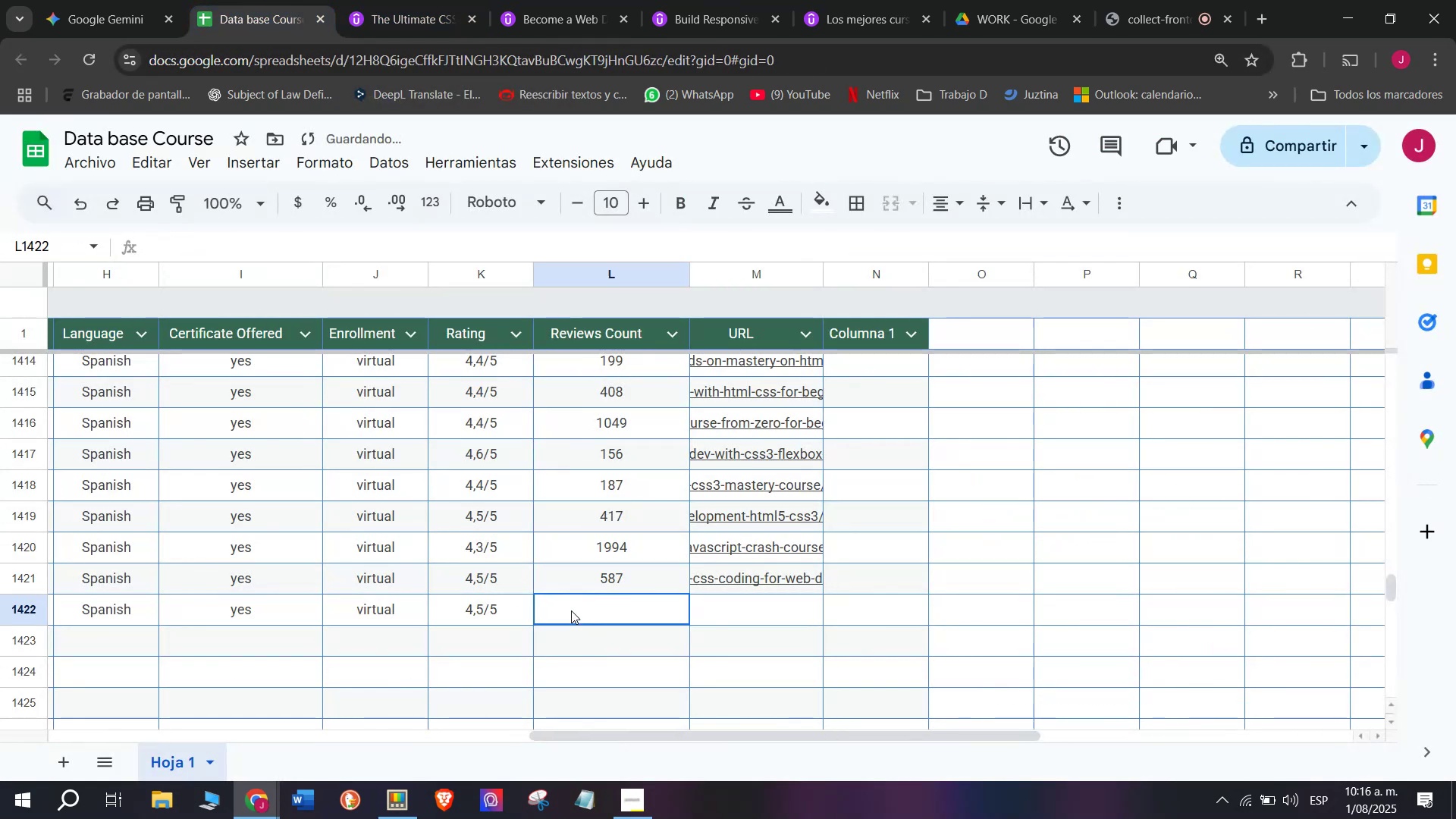 
key(Control+V)
 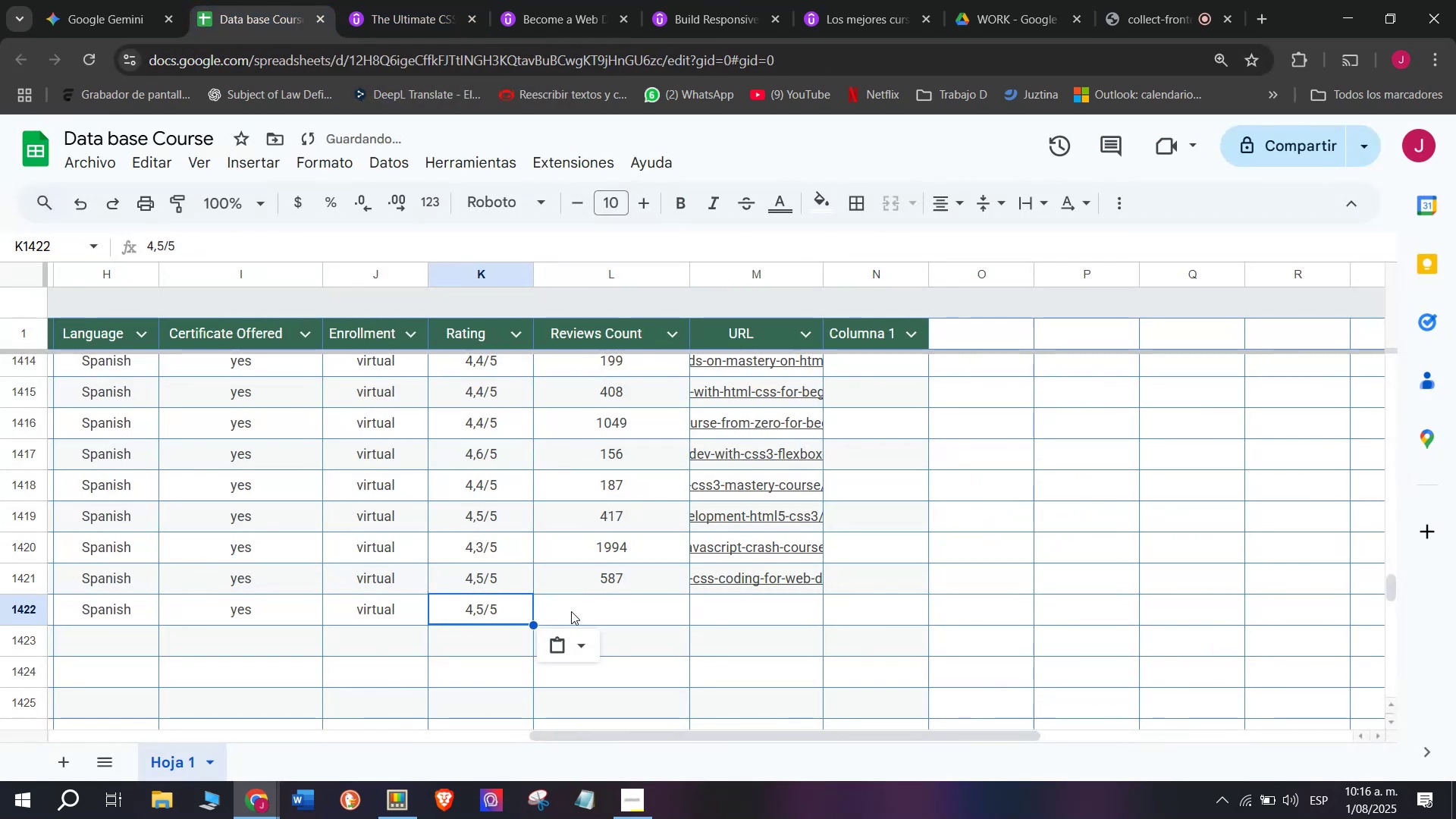 
left_click([571, 610])
 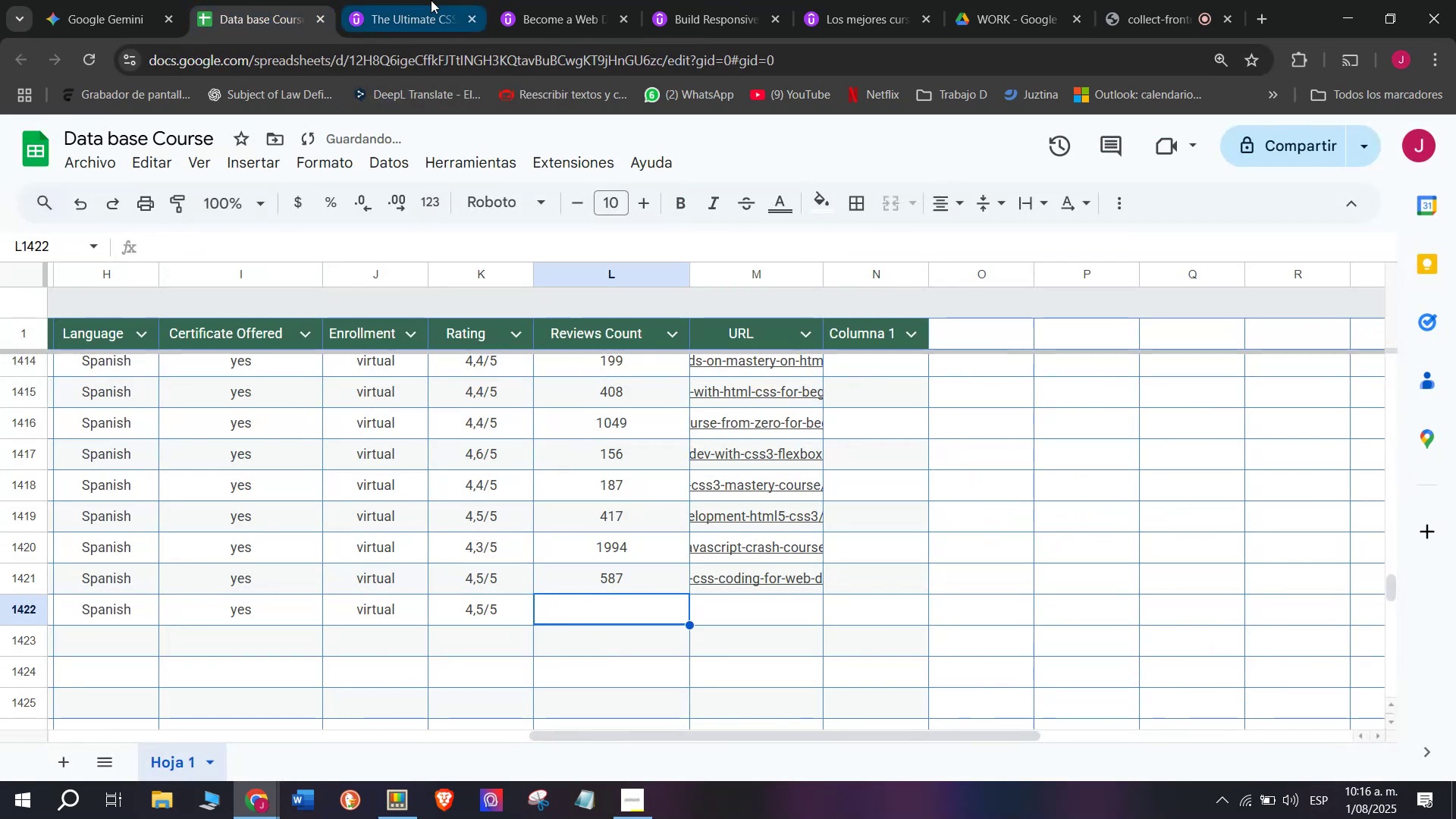 
left_click([428, 0])
 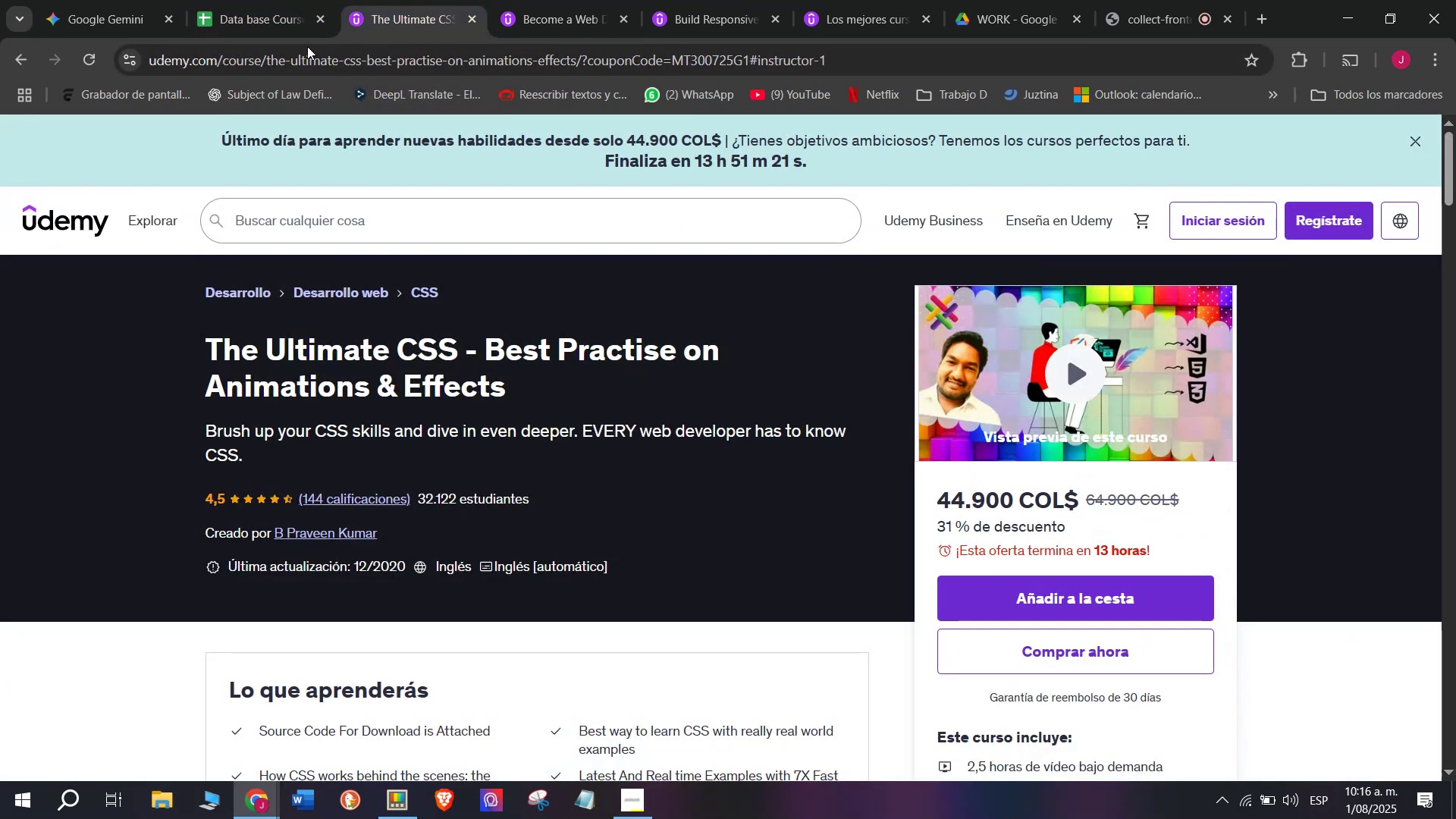 
left_click([263, 0])
 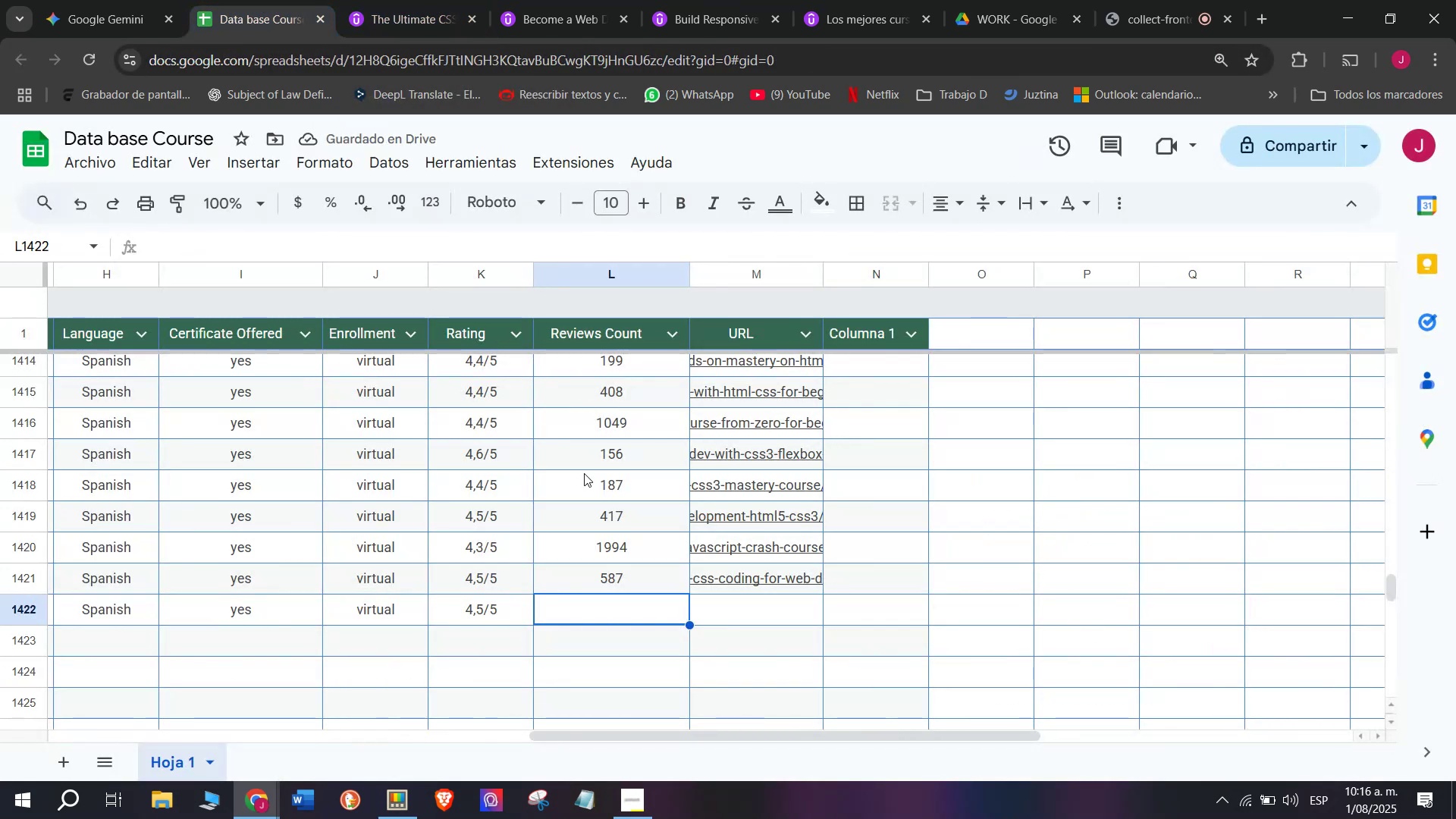 
type(144)
 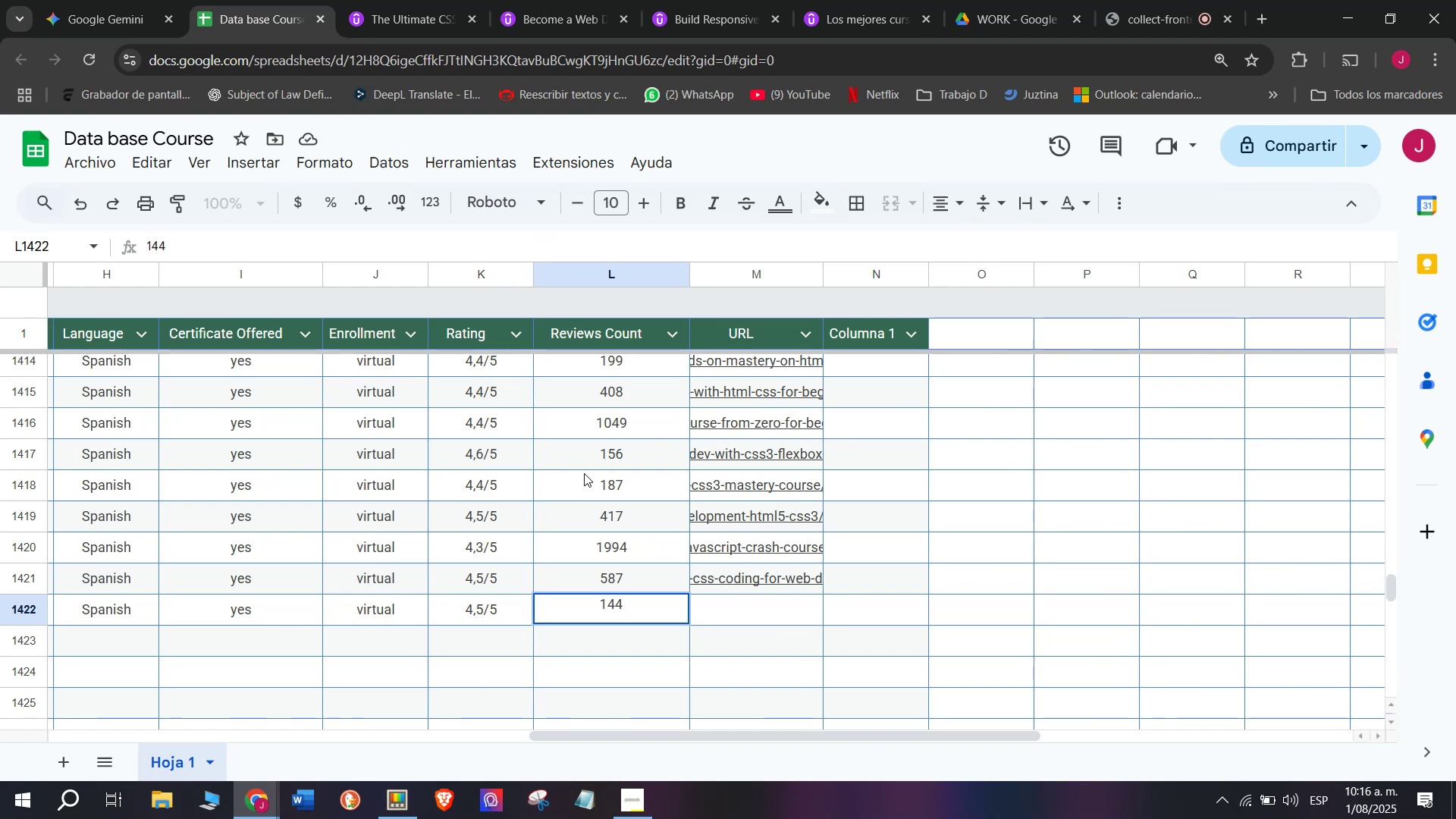 
wait(5.03)
 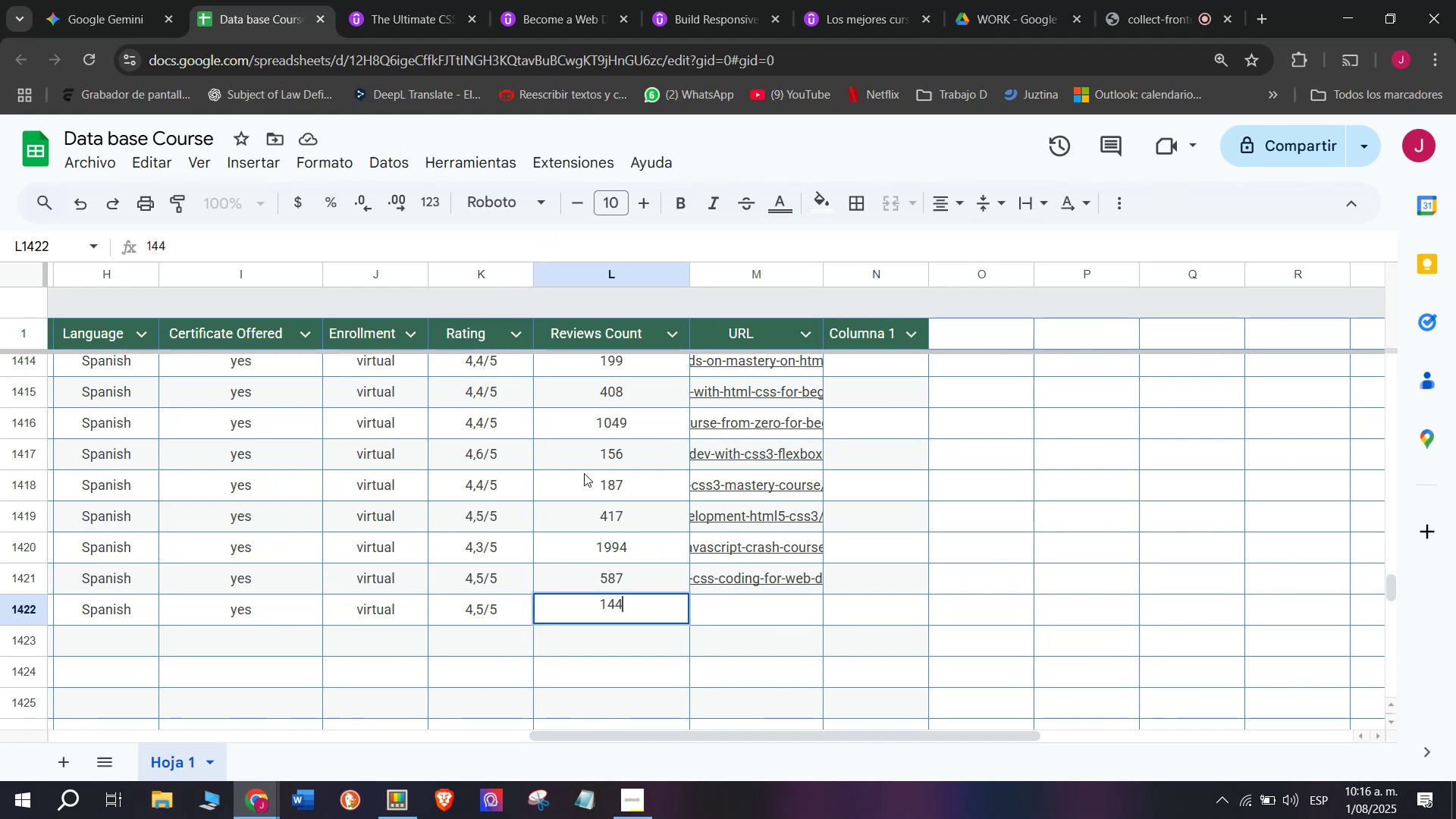 
left_click([730, 614])
 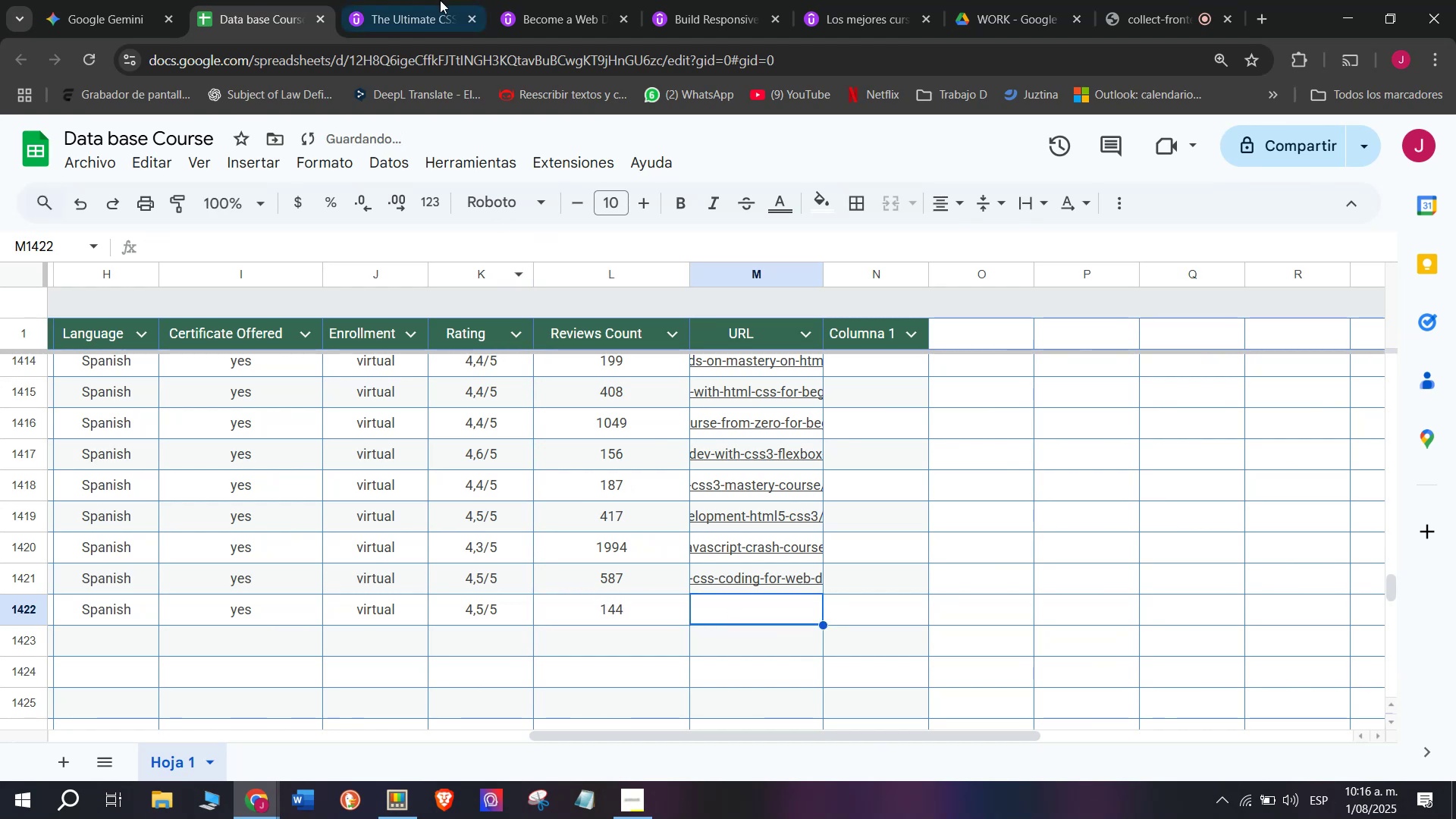 
left_click([438, 0])
 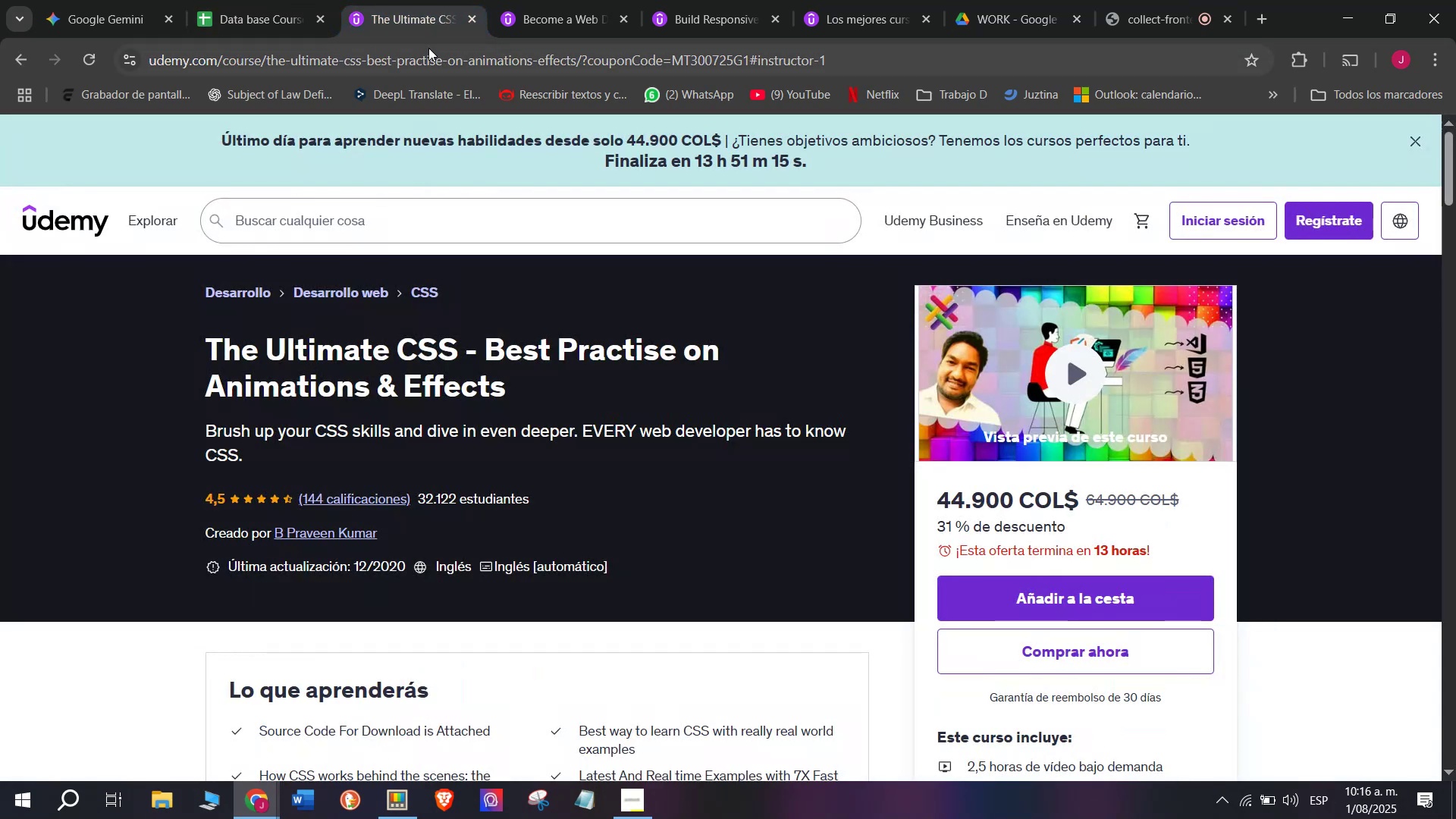 
double_click([430, 48])
 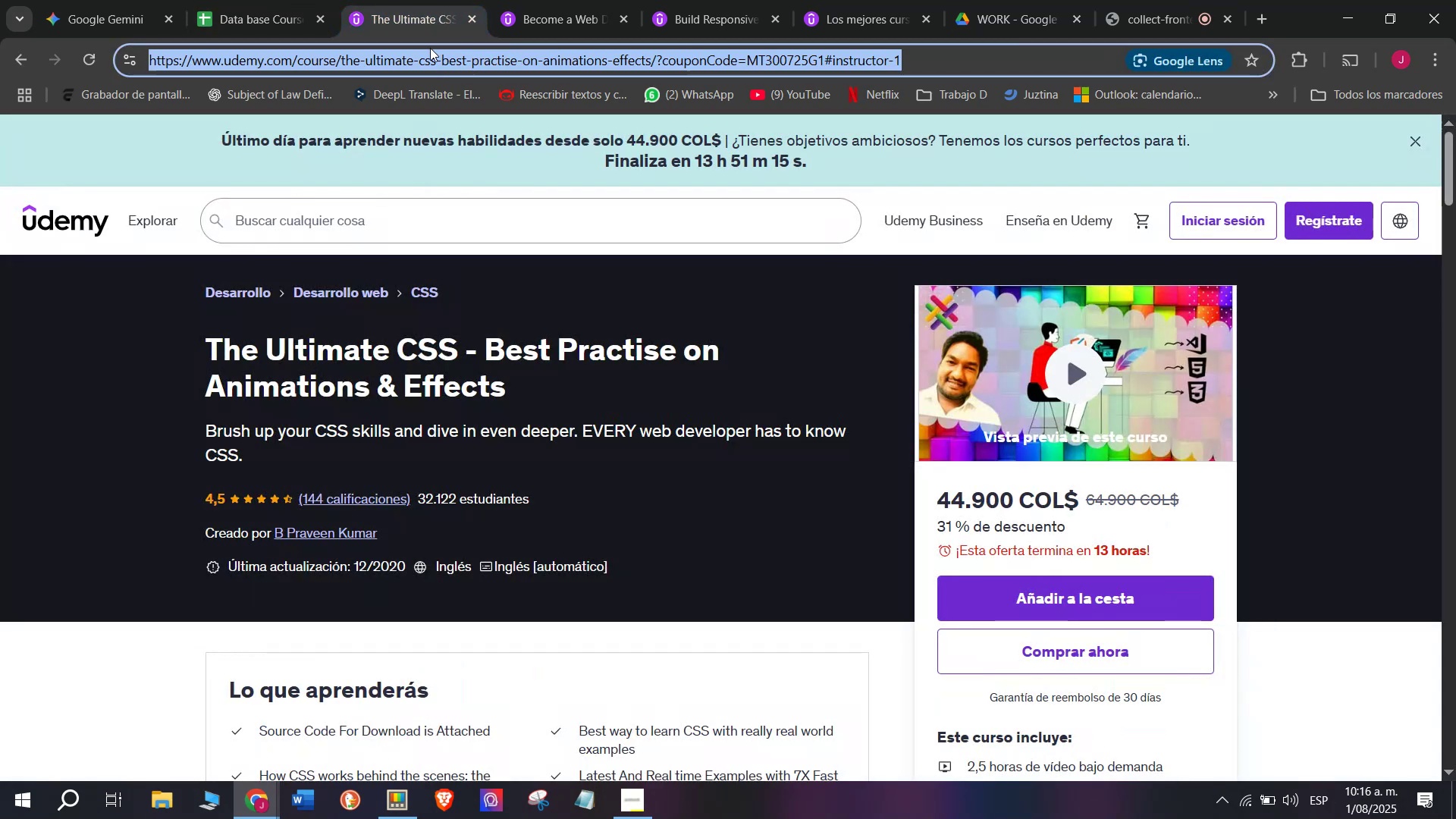 
triple_click([430, 48])
 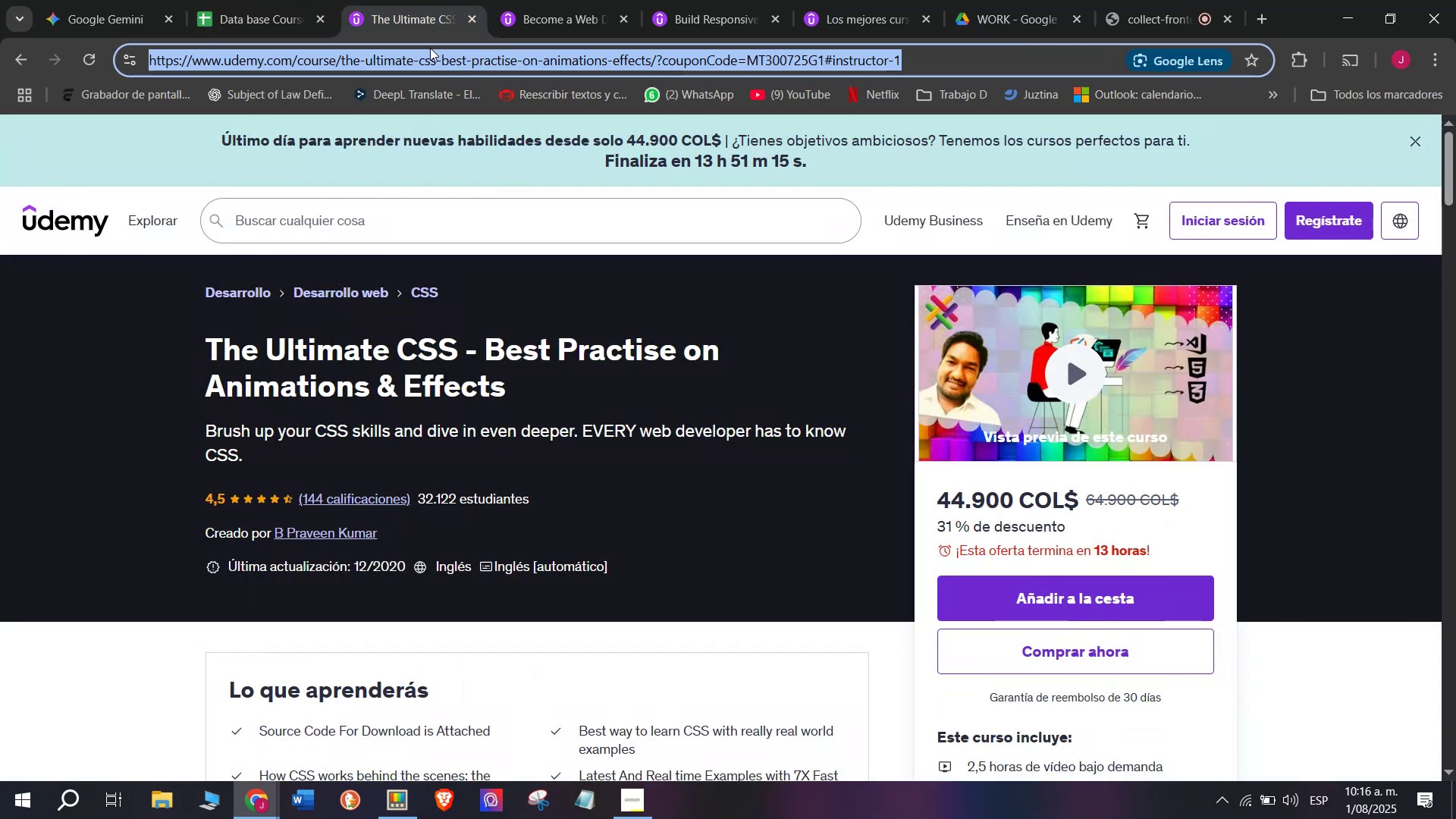 
key(Break)
 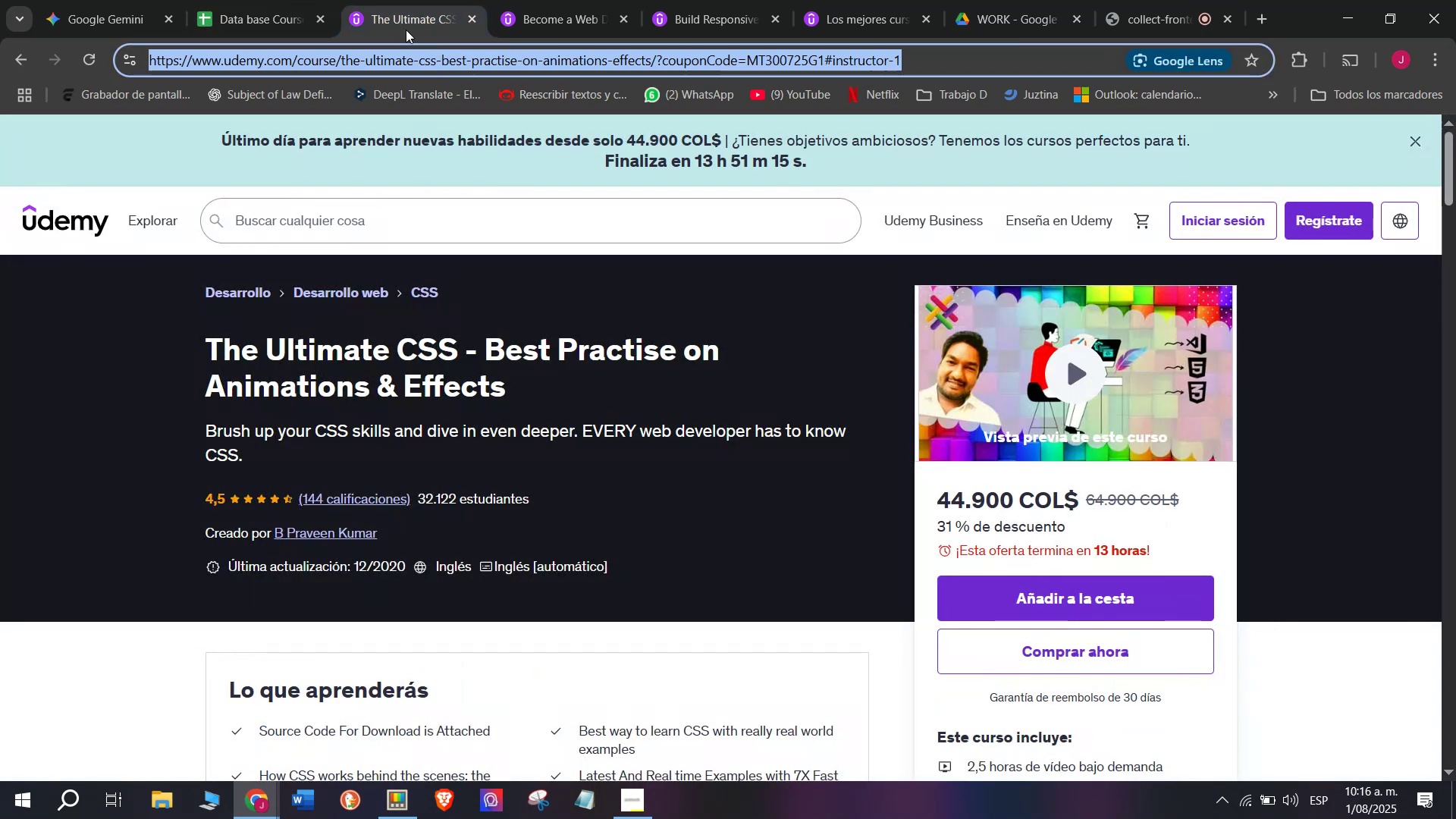 
key(Control+ControlLeft)
 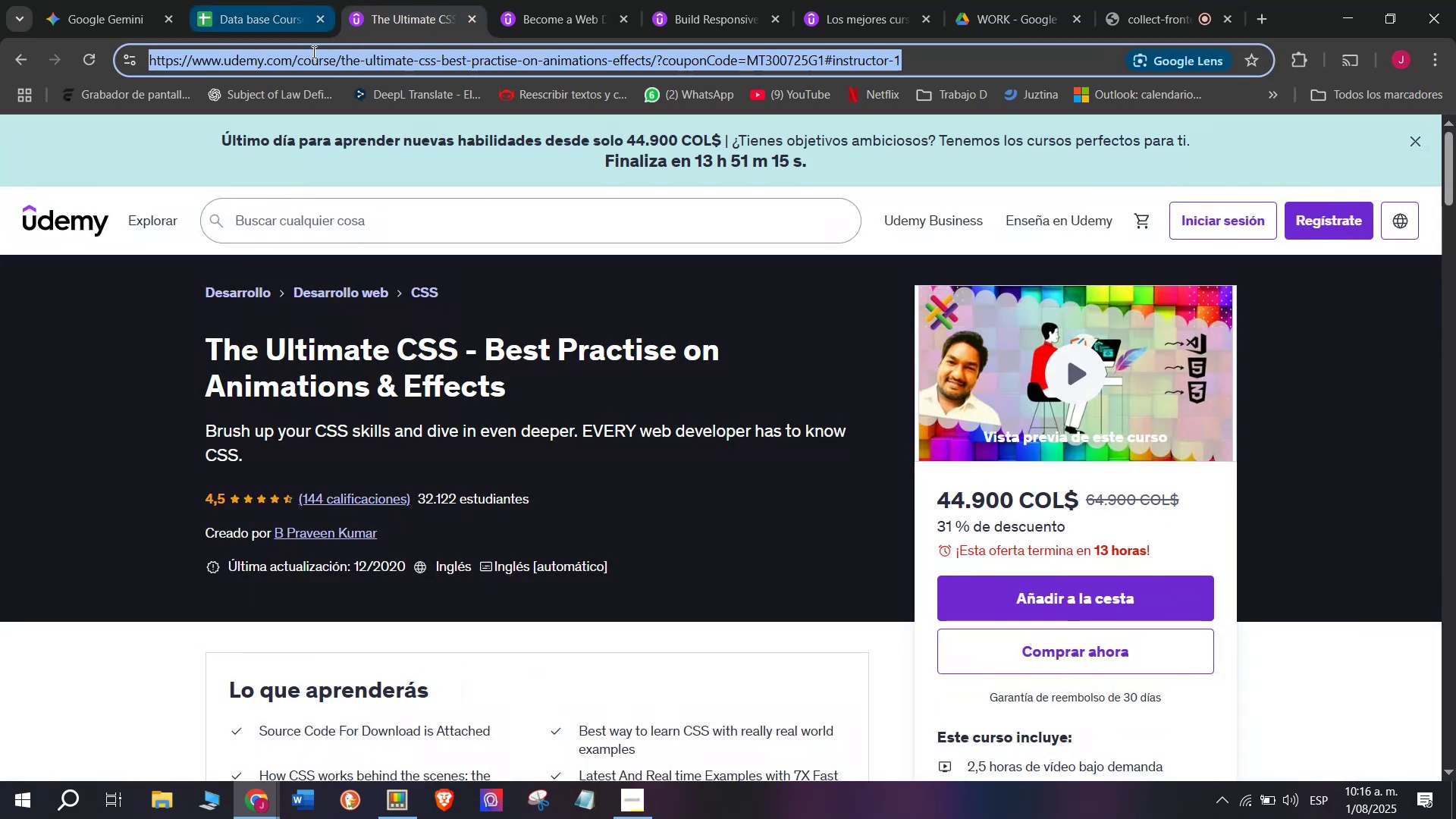 
key(Control+C)
 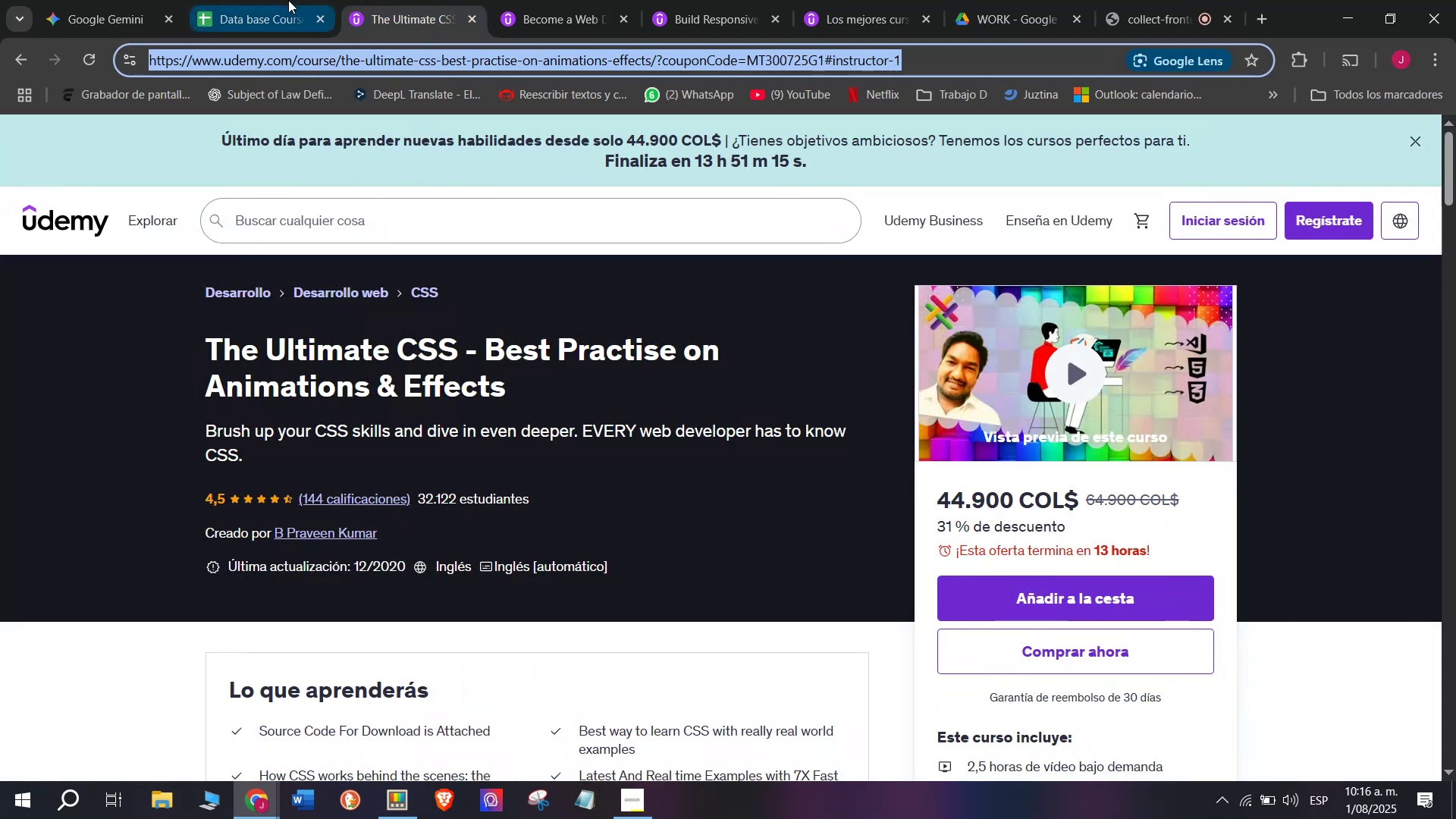 
triple_click([288, 0])
 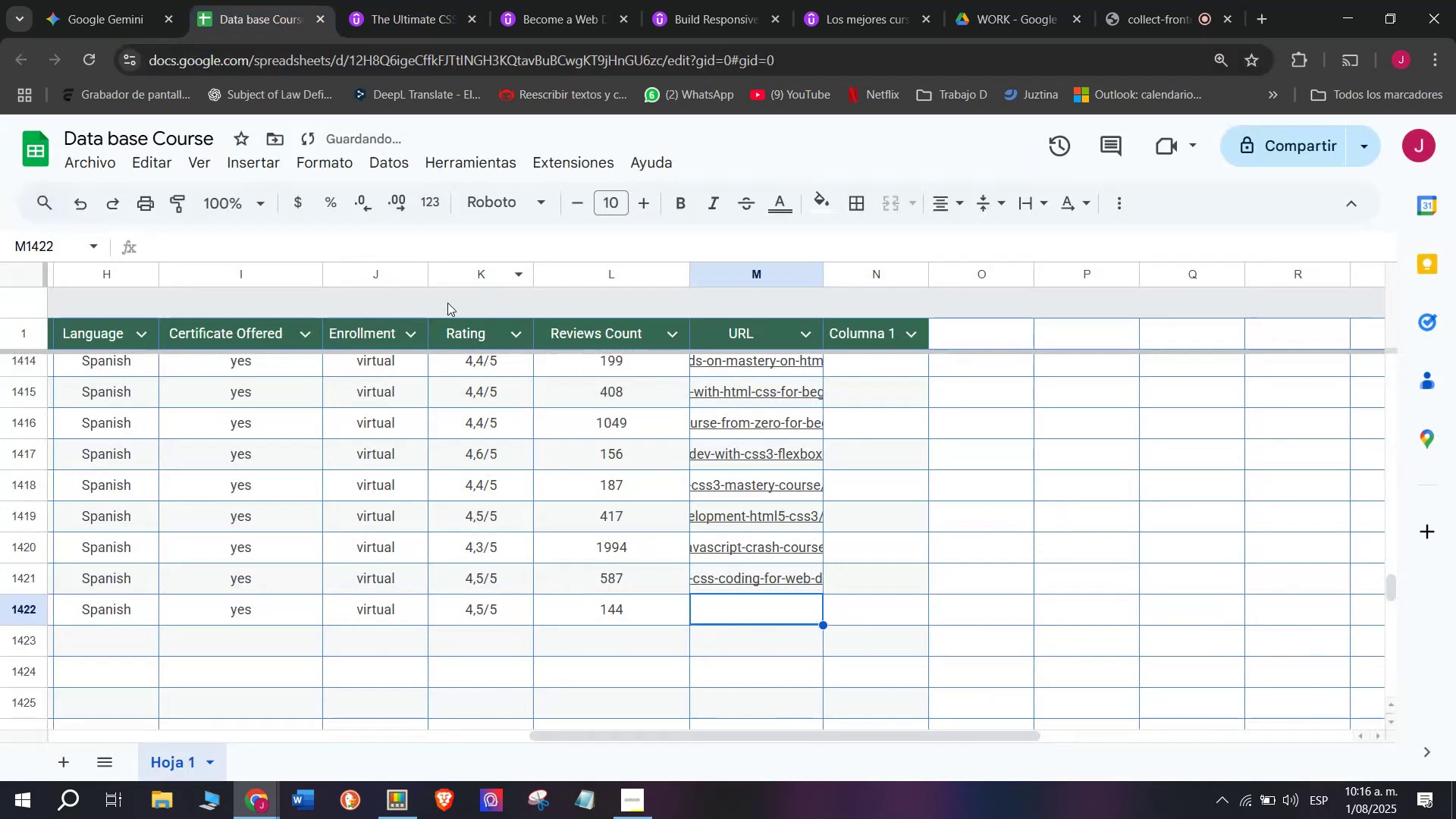 
key(Control+V)
 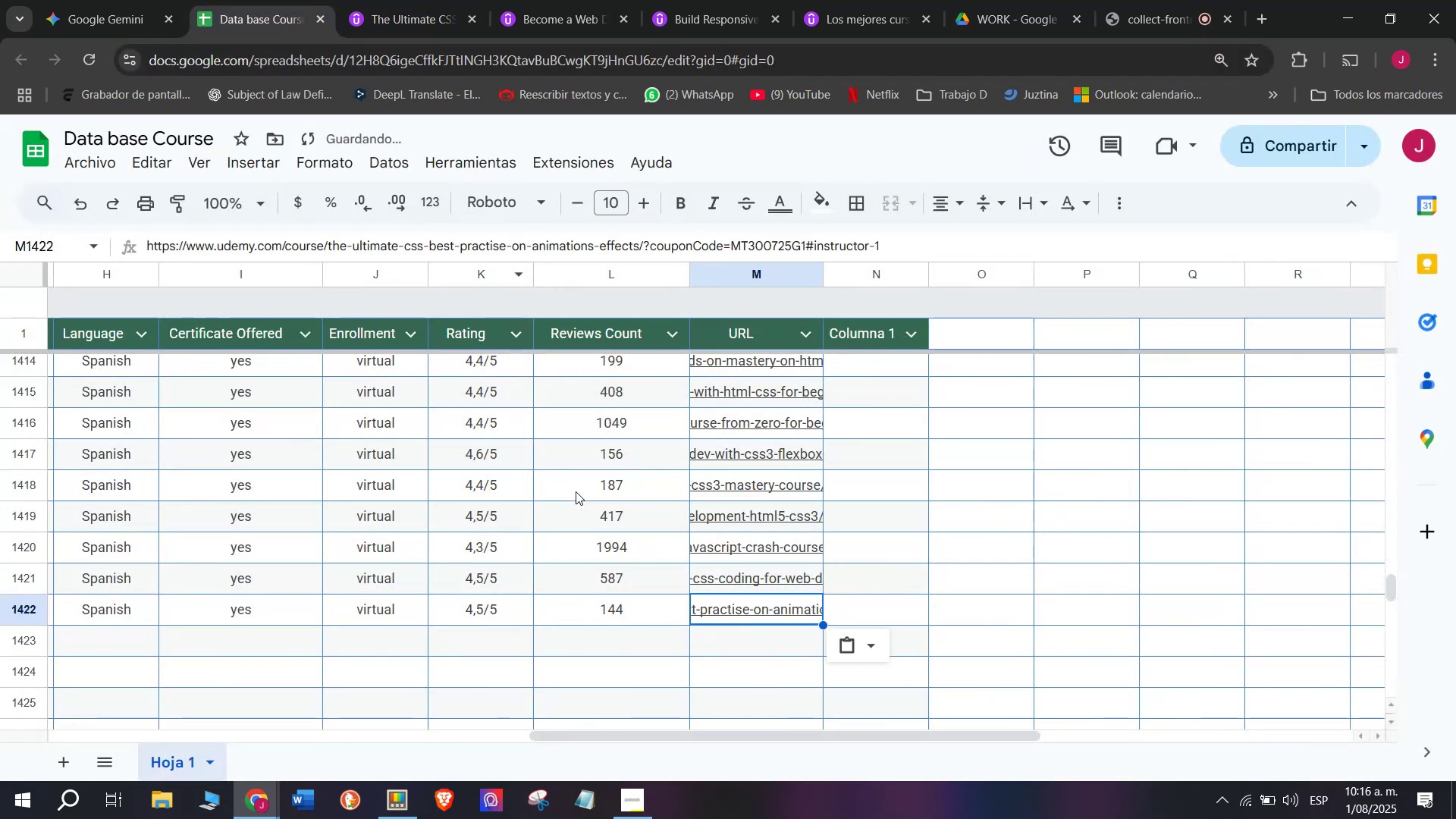 
key(Control+ControlLeft)
 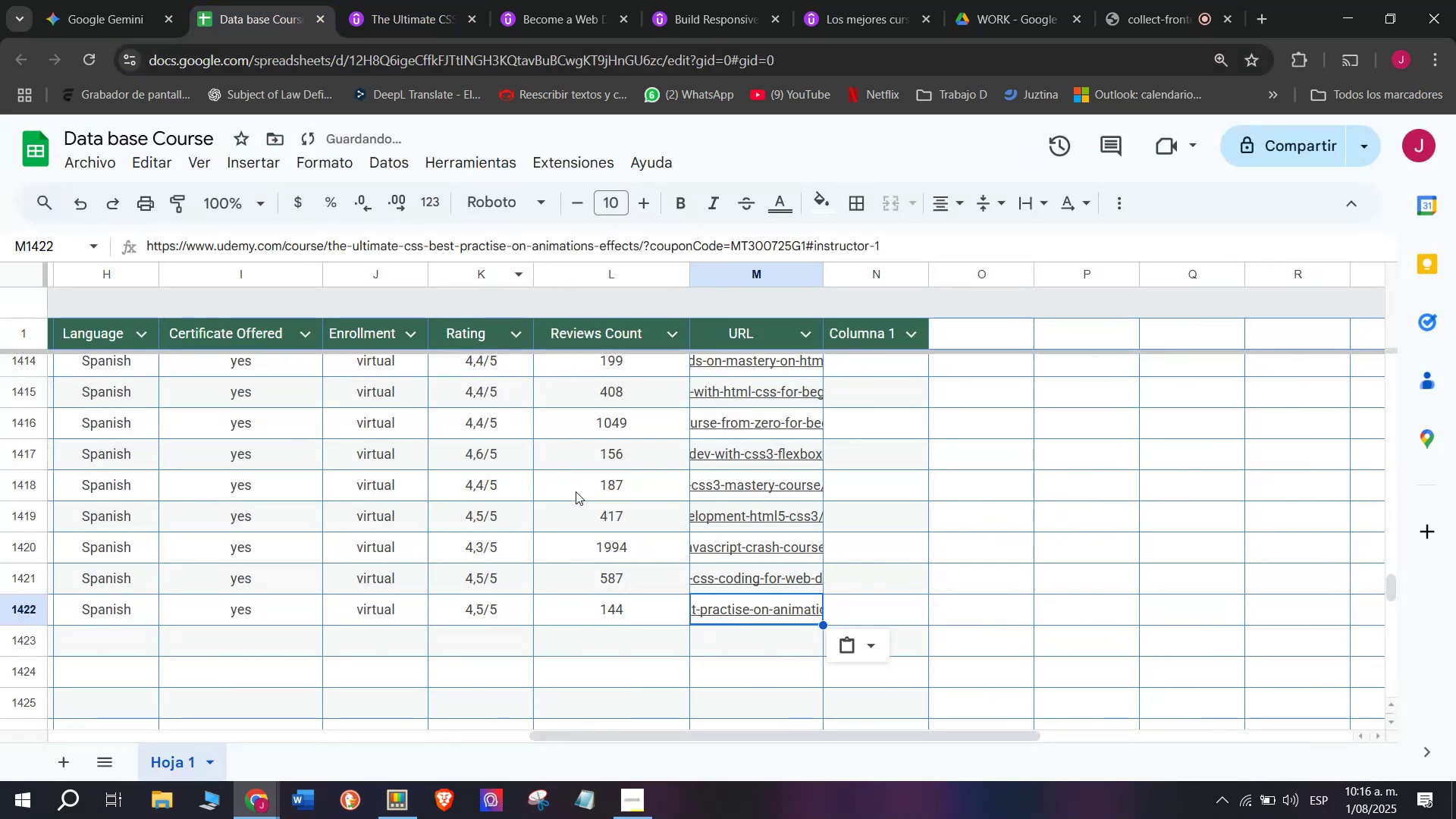 
key(Z)
 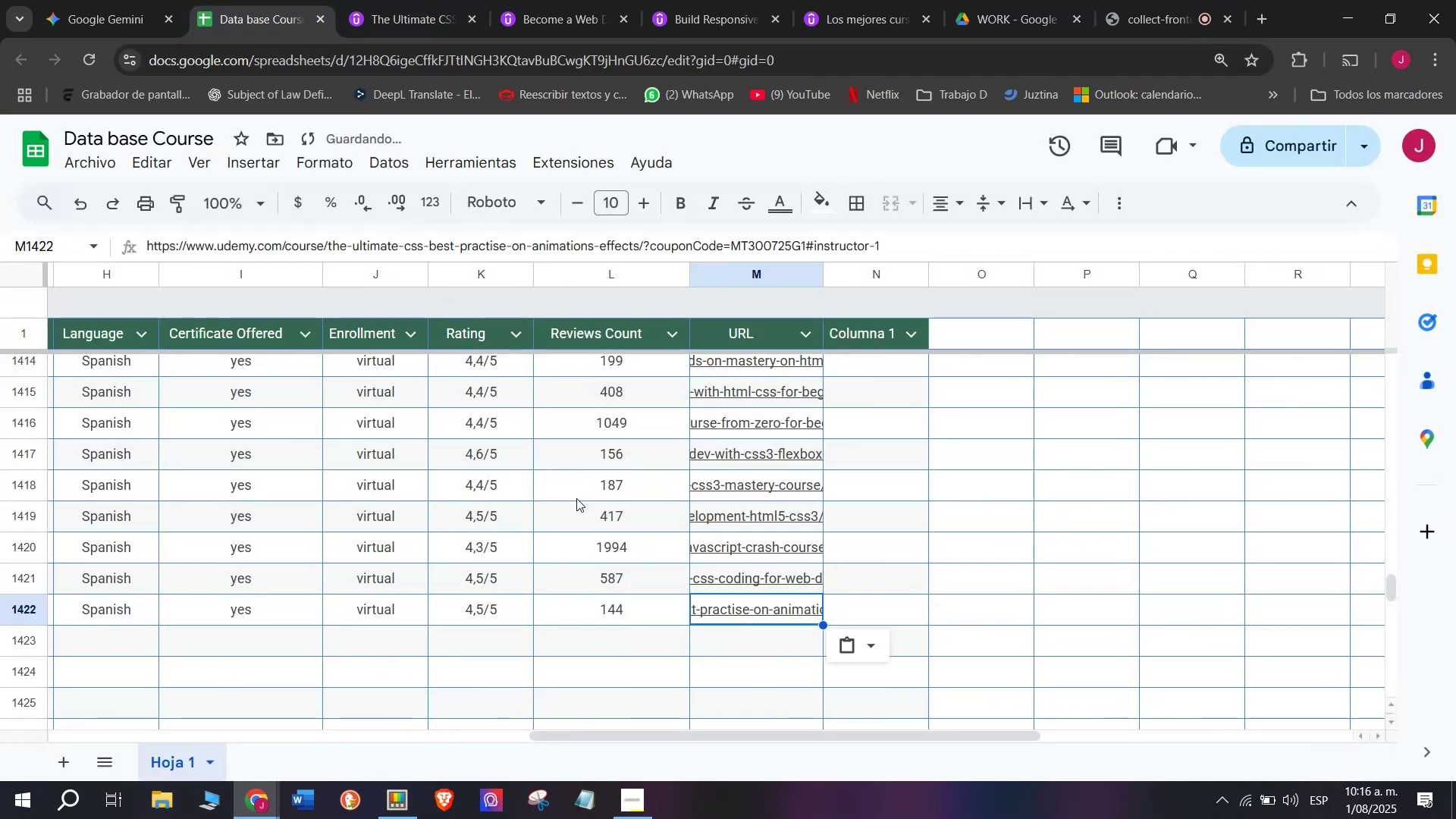 
scroll: coordinate [306, 246], scroll_direction: up, amount: 11.0
 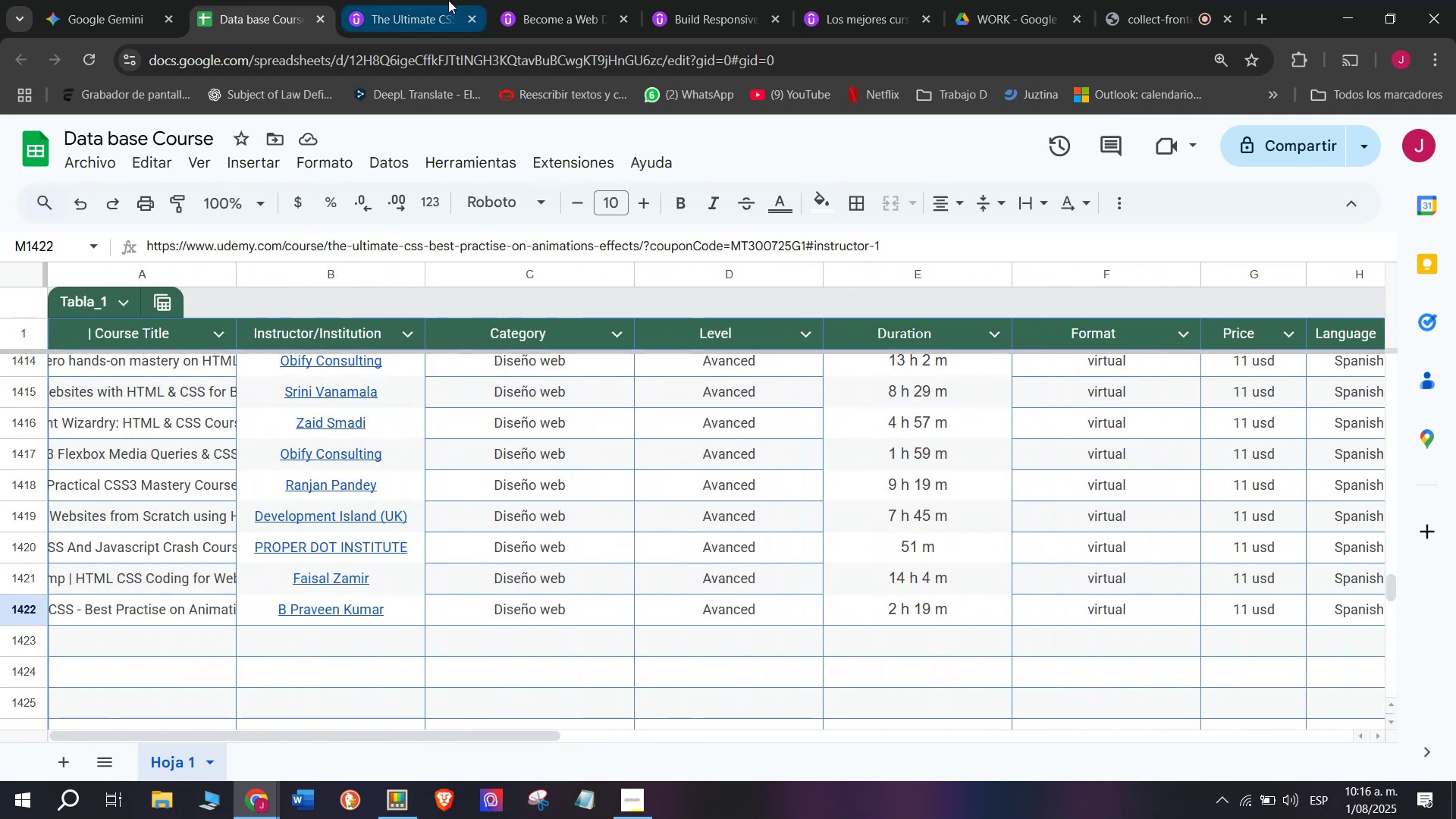 
left_click([438, 0])
 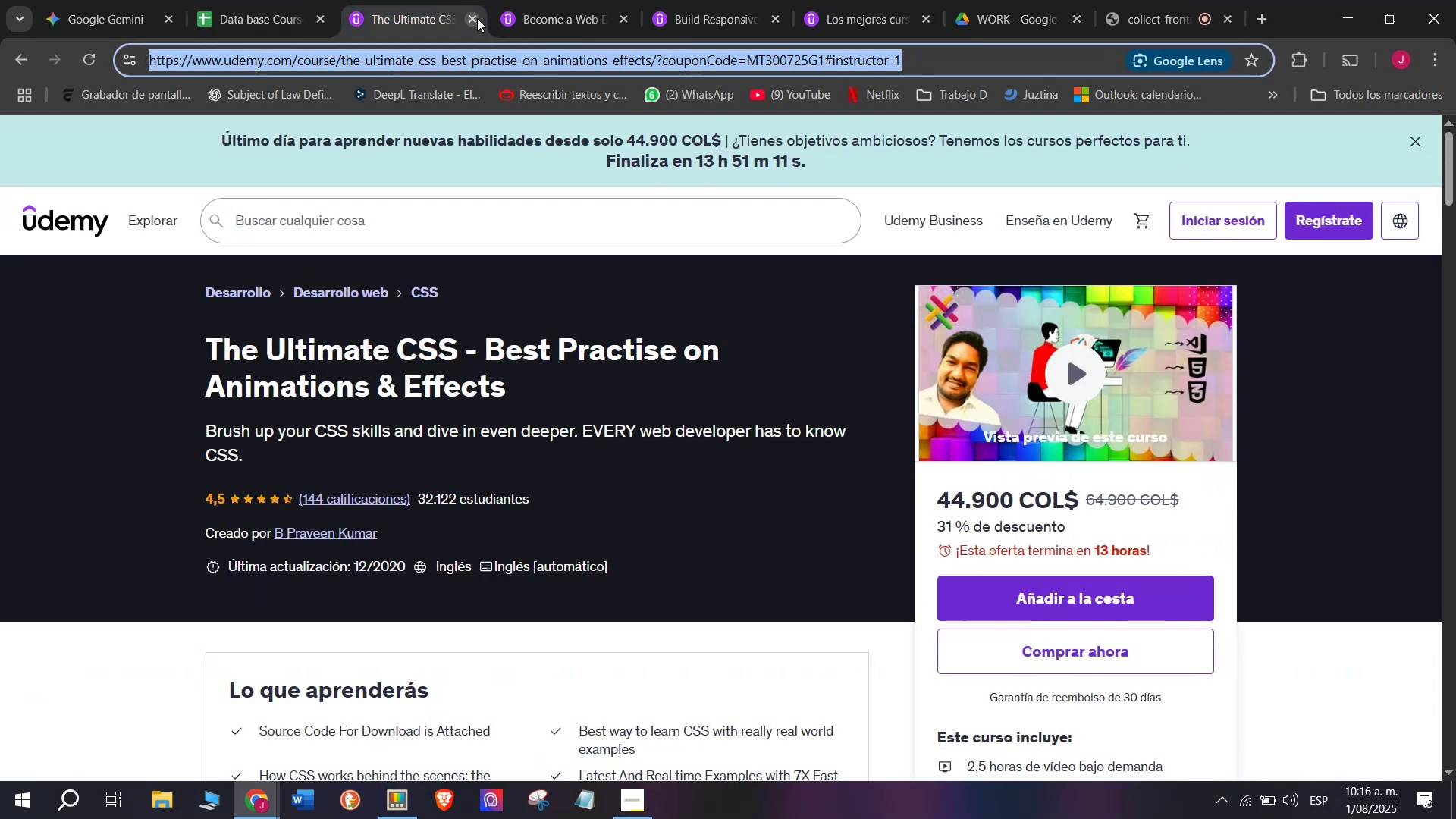 
double_click([477, 18])
 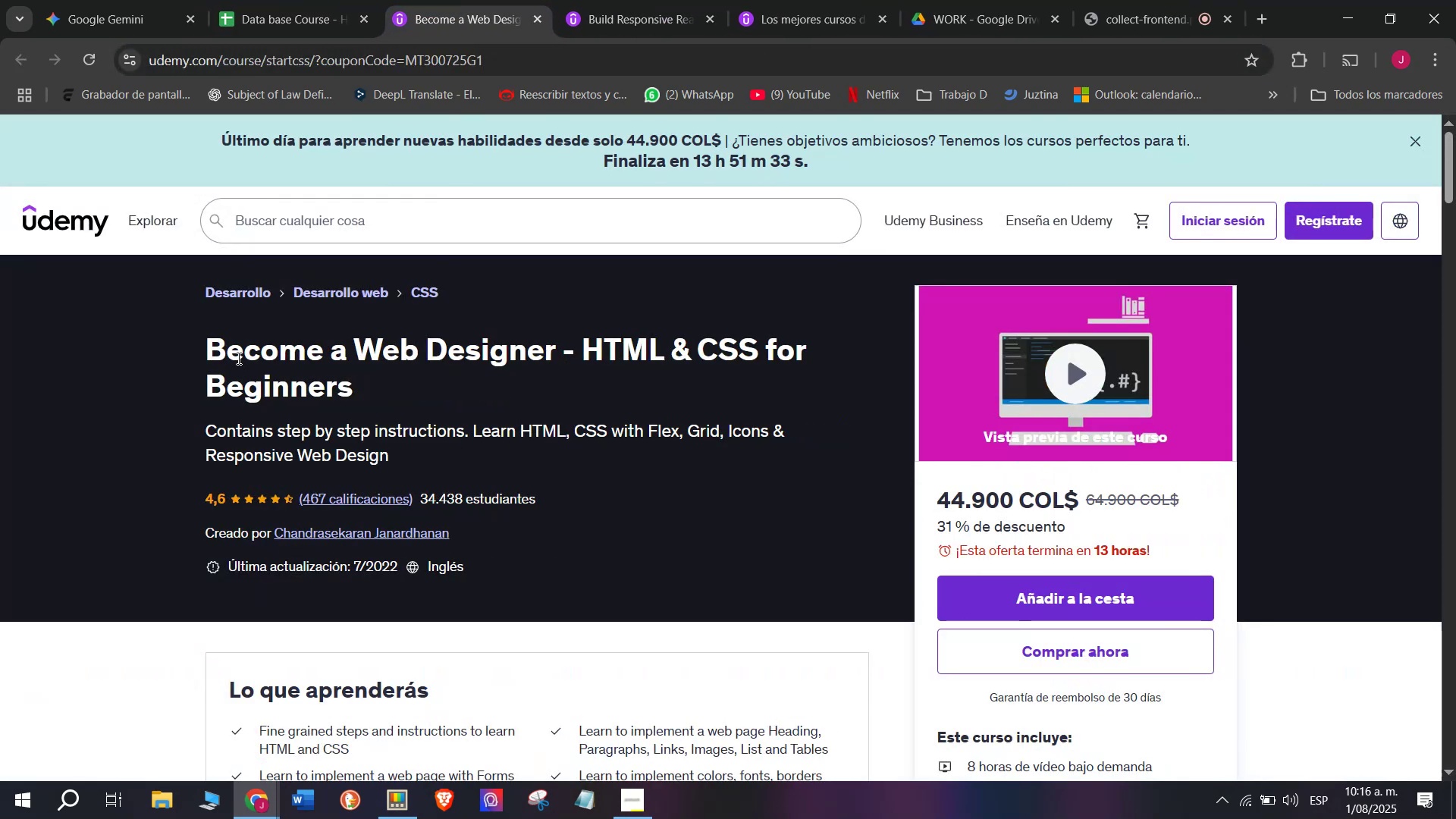 
left_click_drag(start_coordinate=[211, 348], to_coordinate=[395, 373])
 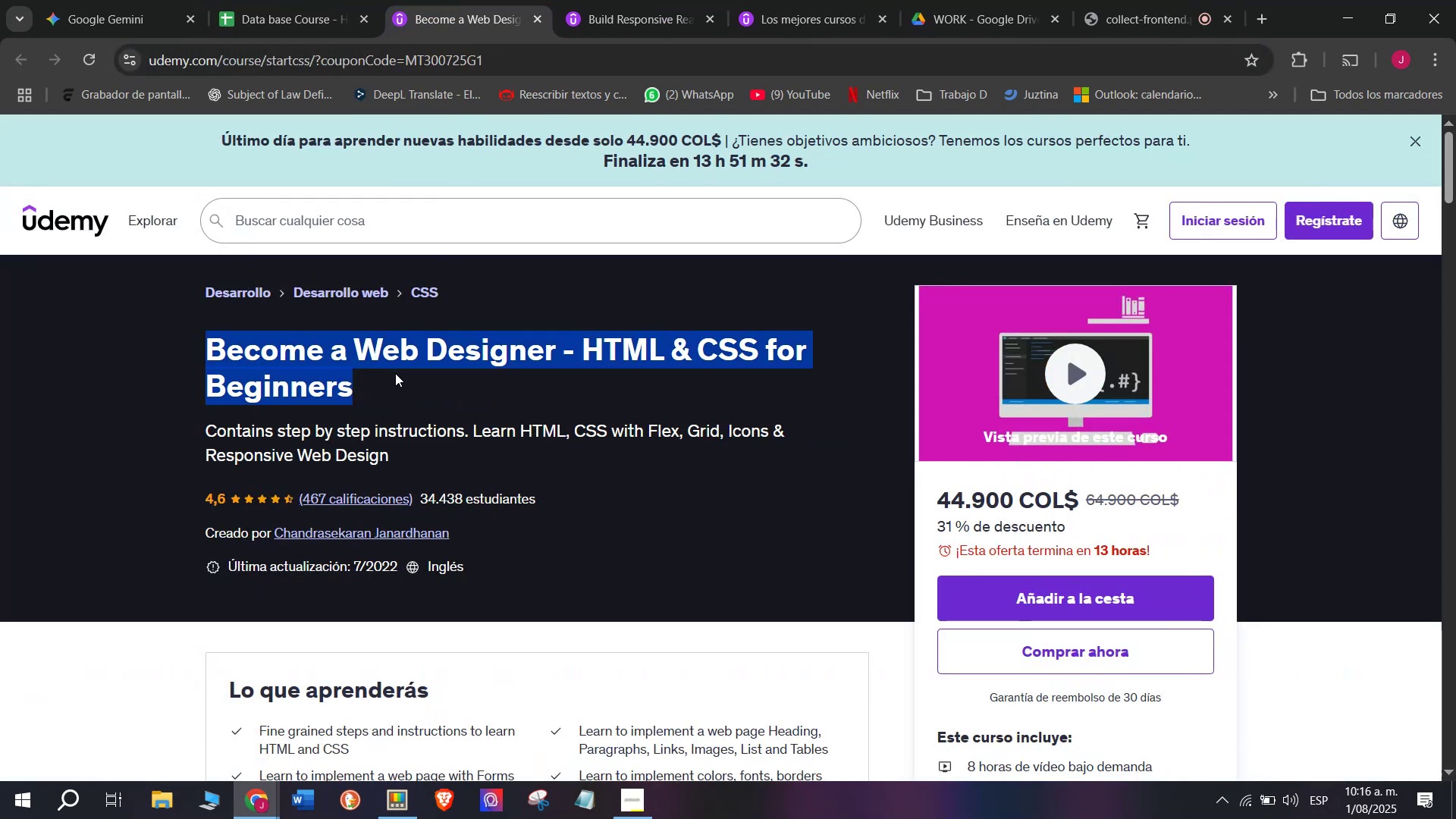 
key(Break)
 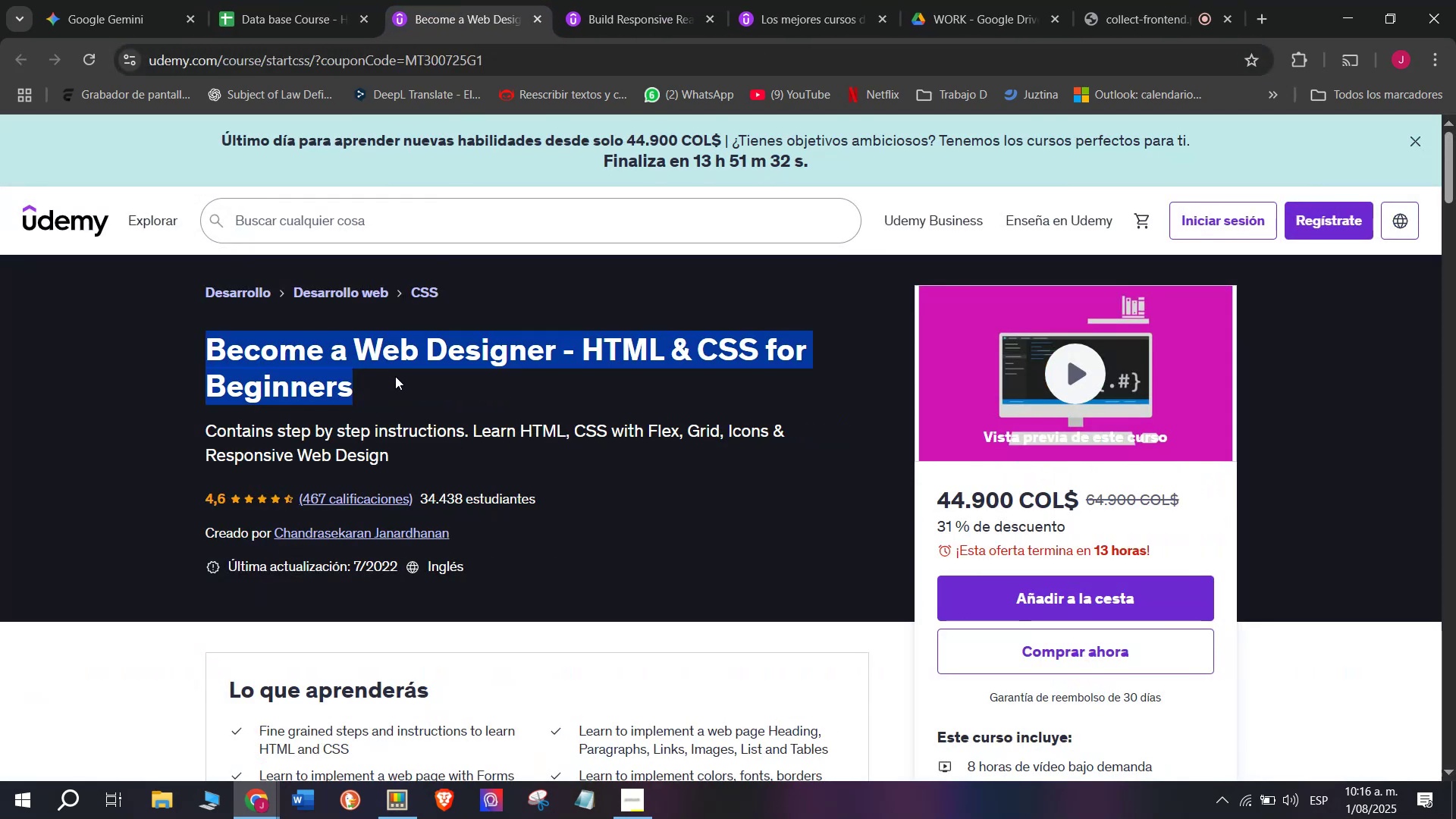 
key(Control+ControlLeft)
 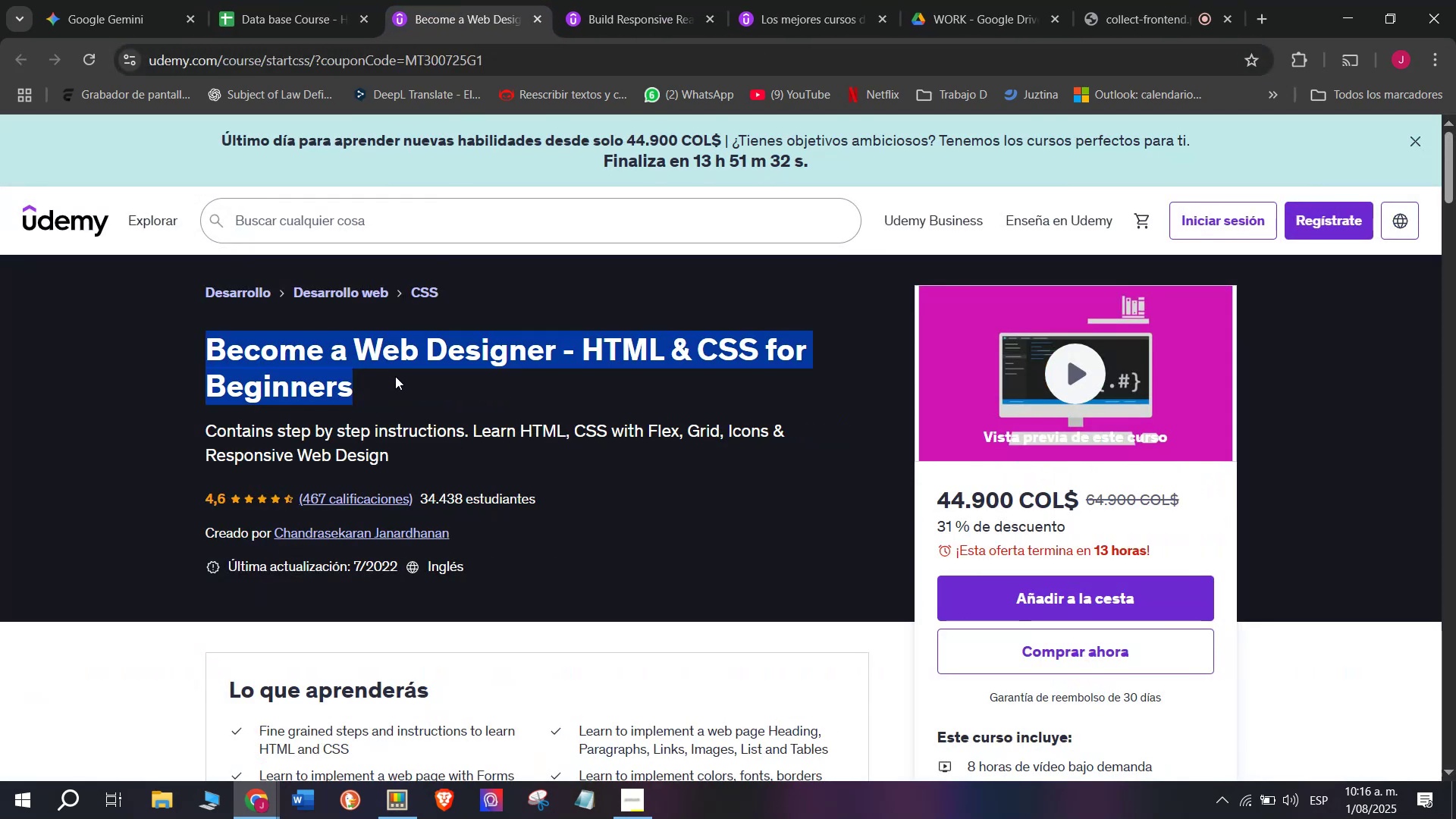 
key(Control+C)
 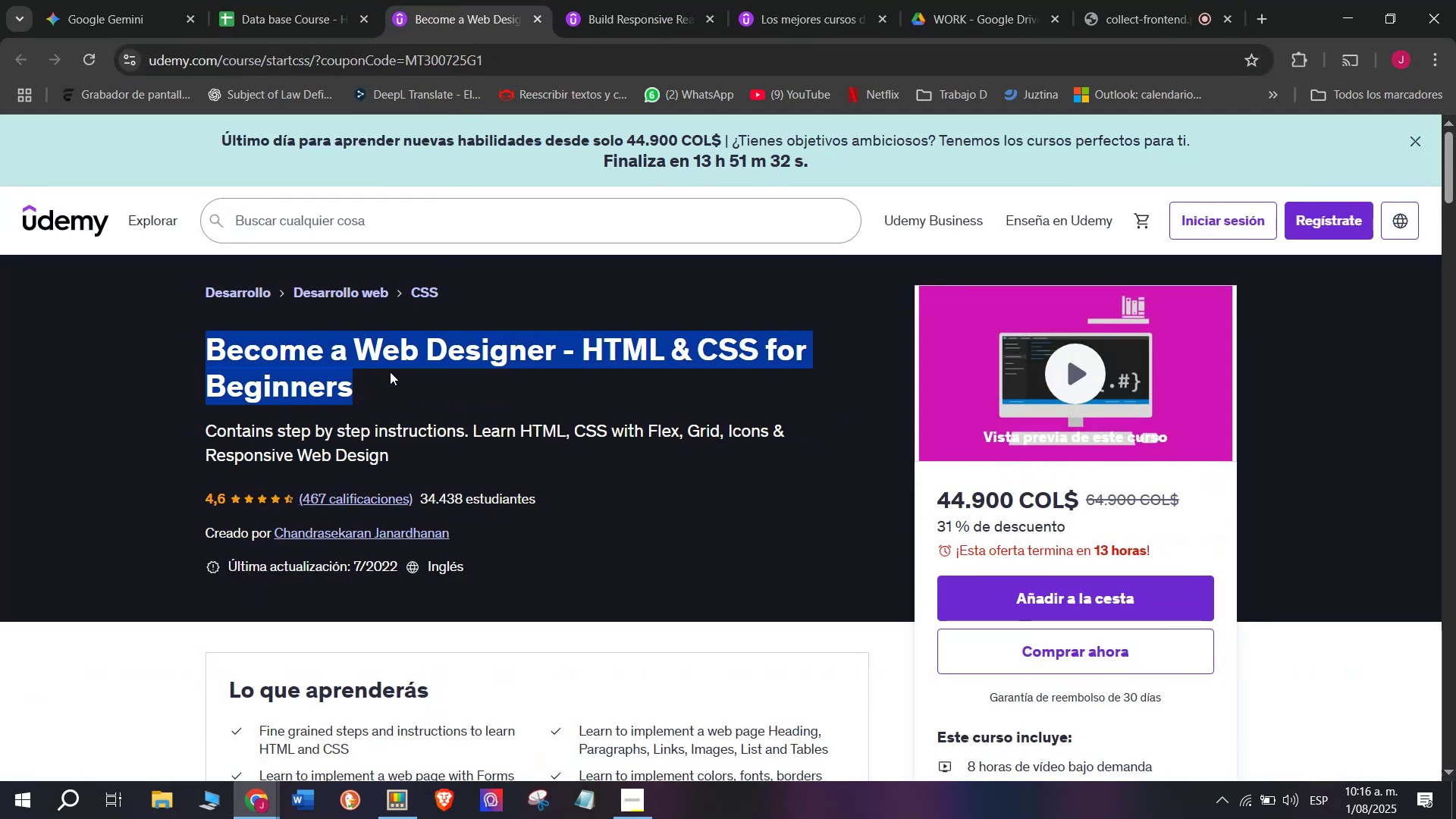 
key(Break)
 